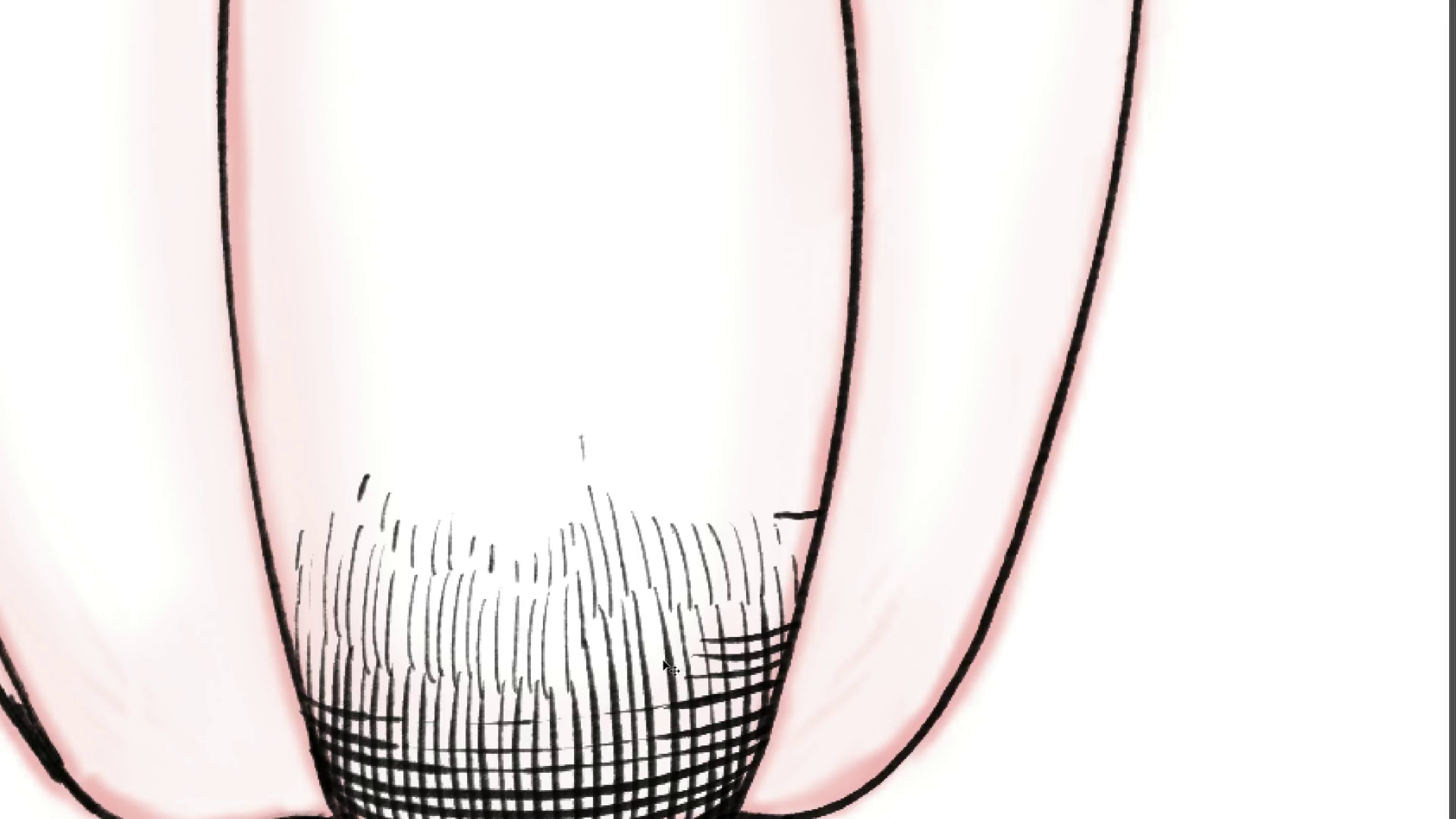 
key(Control+Z)
 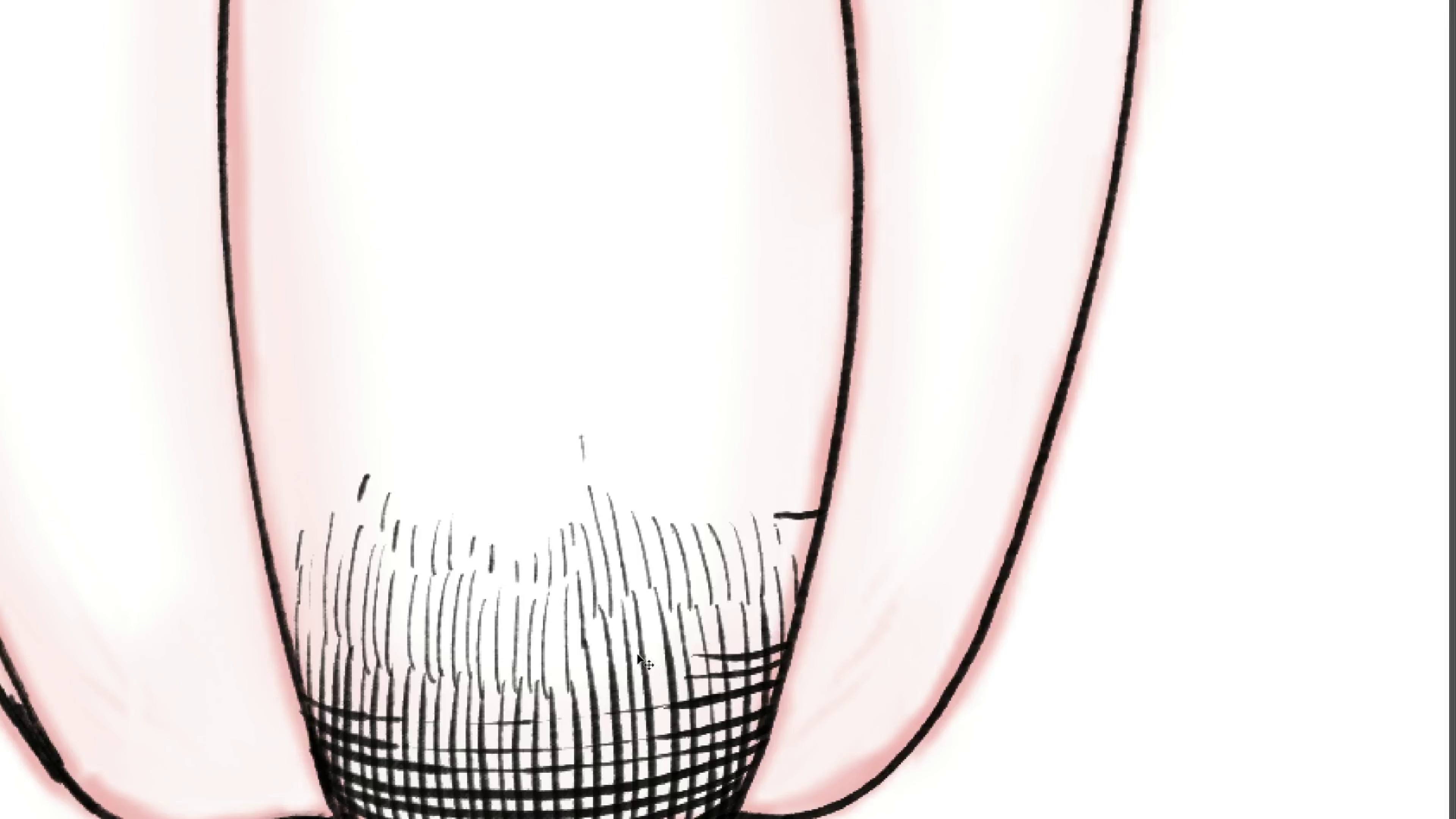 
key(Control+Z)
 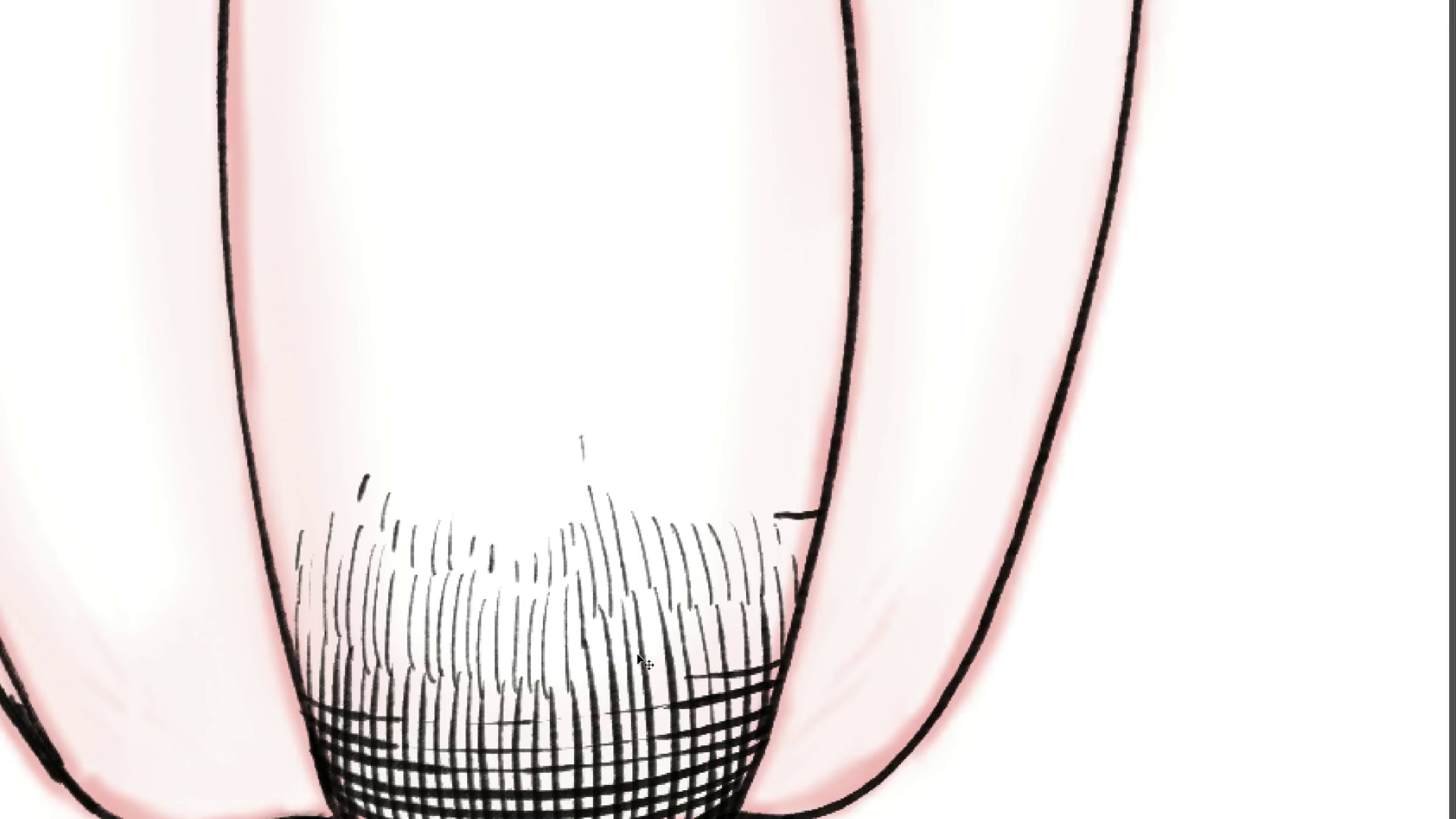 
key(Control+Z)
 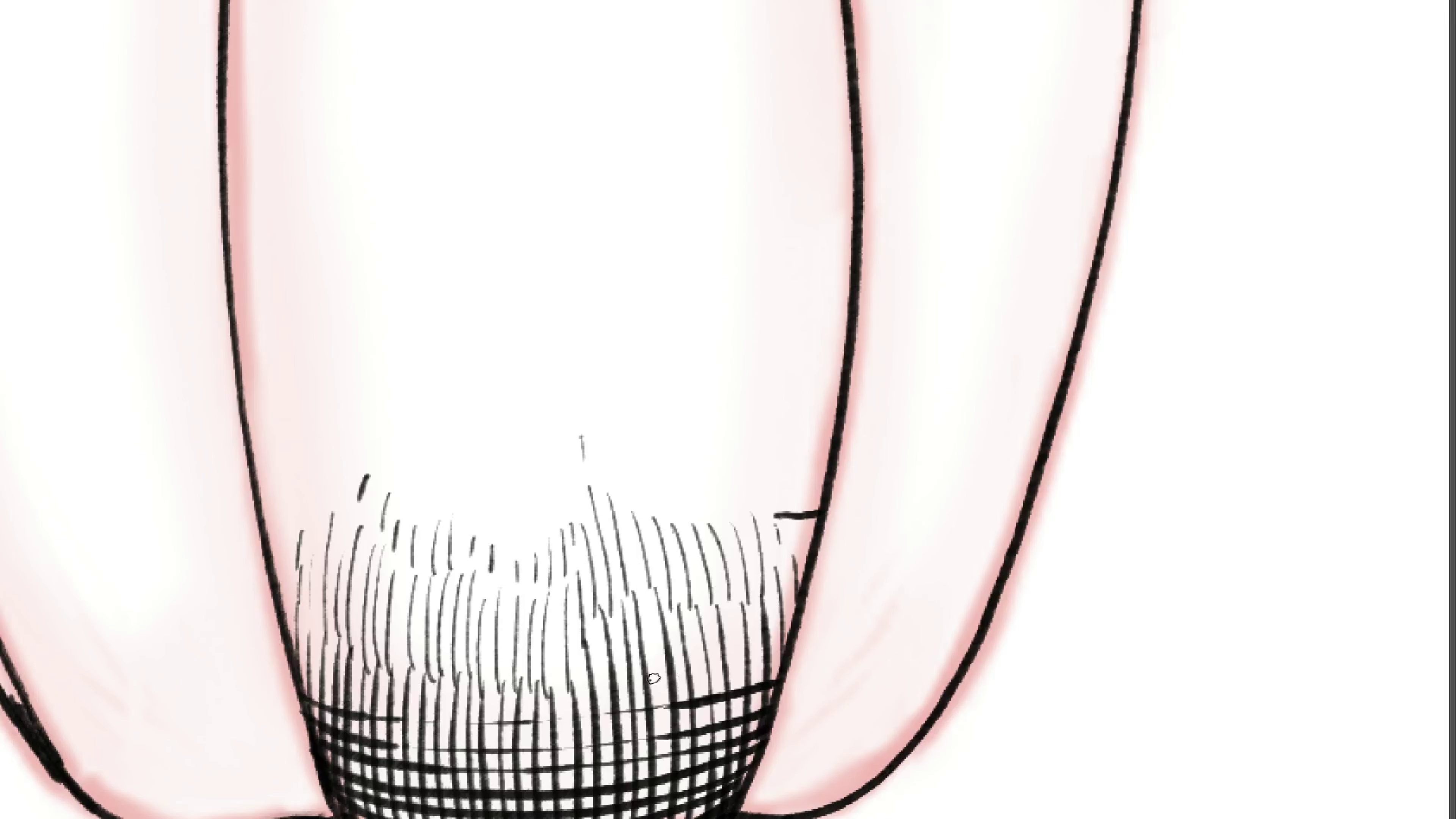 
hold_key(key=Space, duration=0.65)
 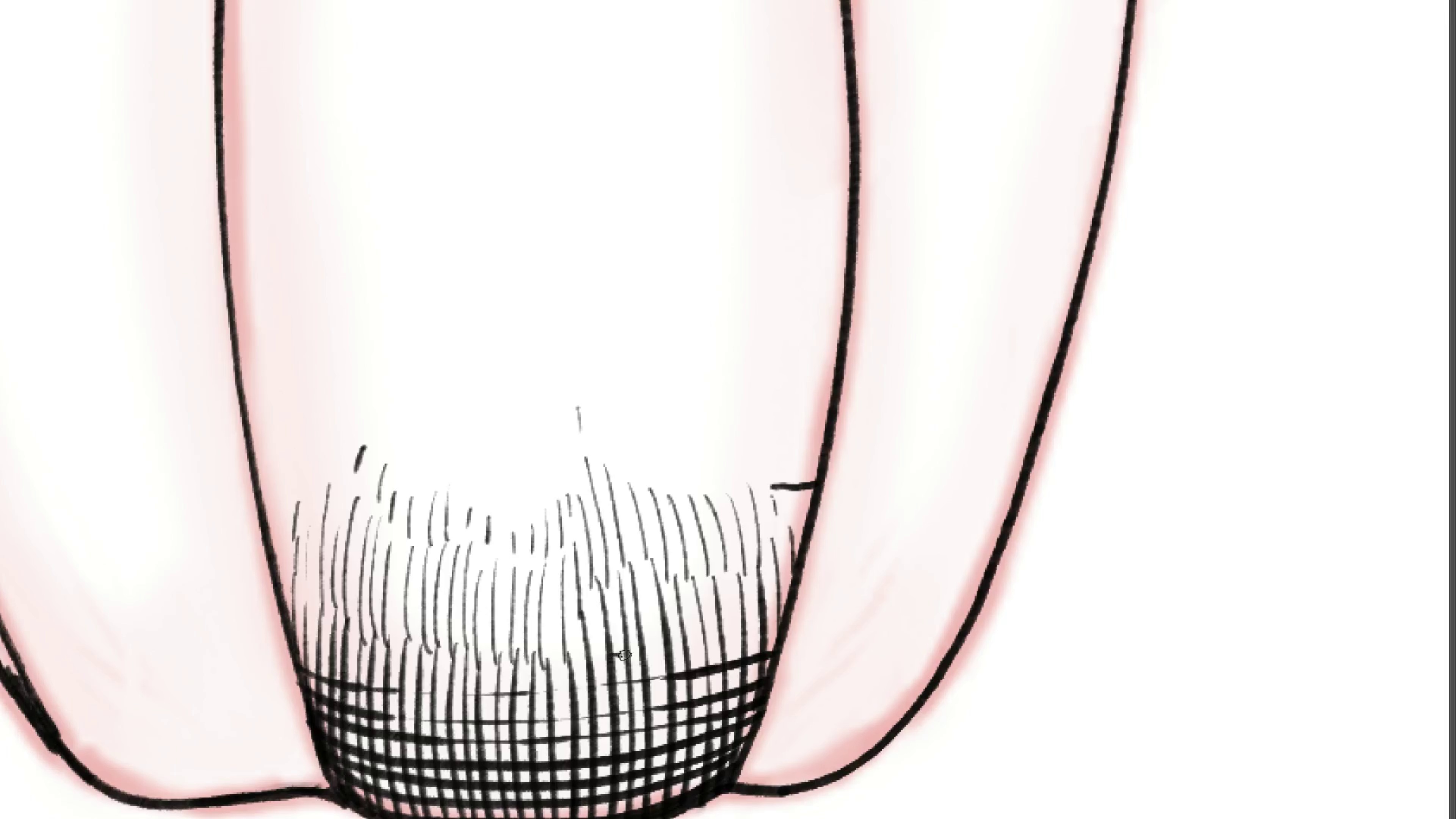 
left_click_drag(start_coordinate=[670, 513], to_coordinate=[667, 484])
 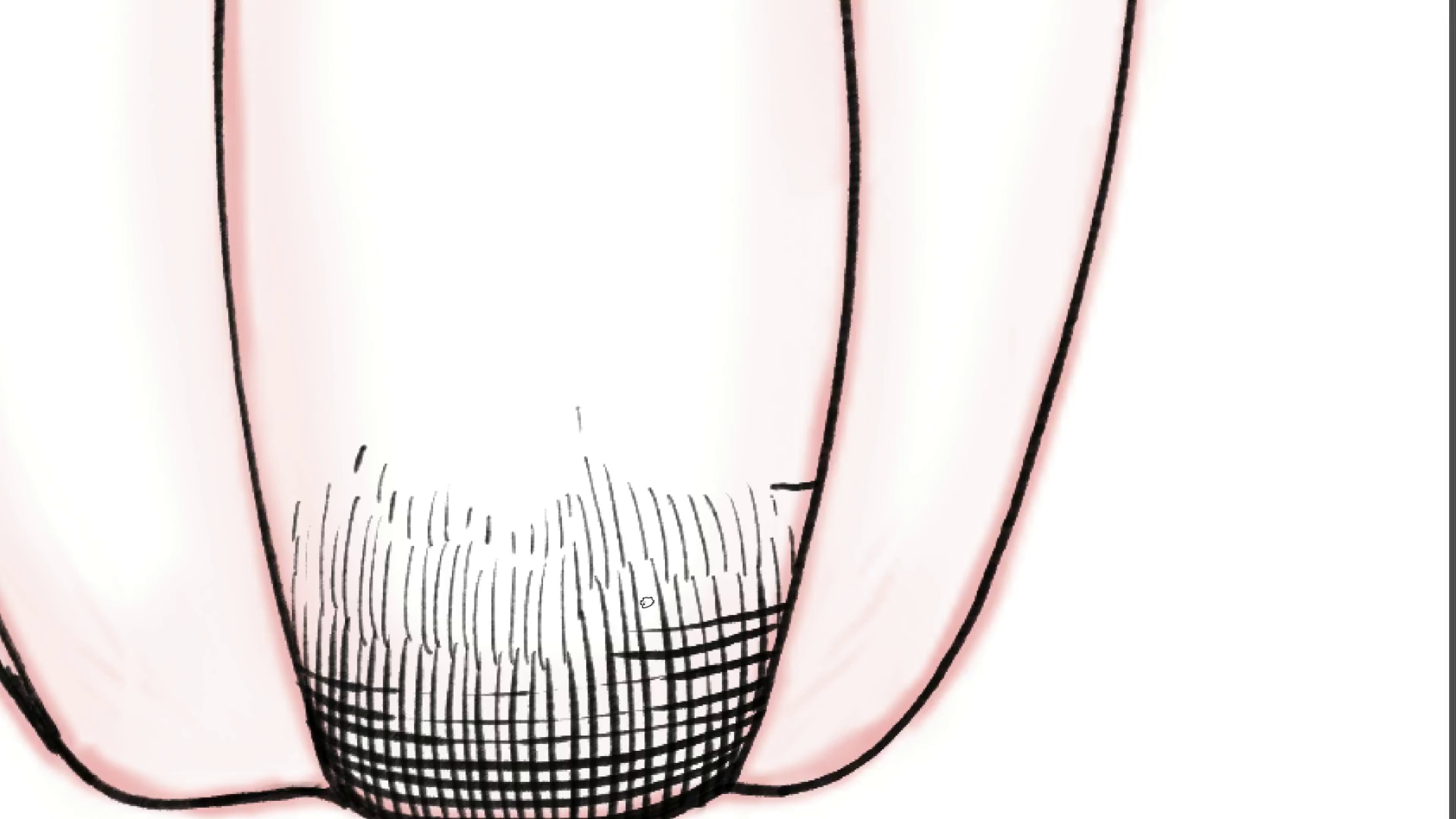 
wait(8.69)
 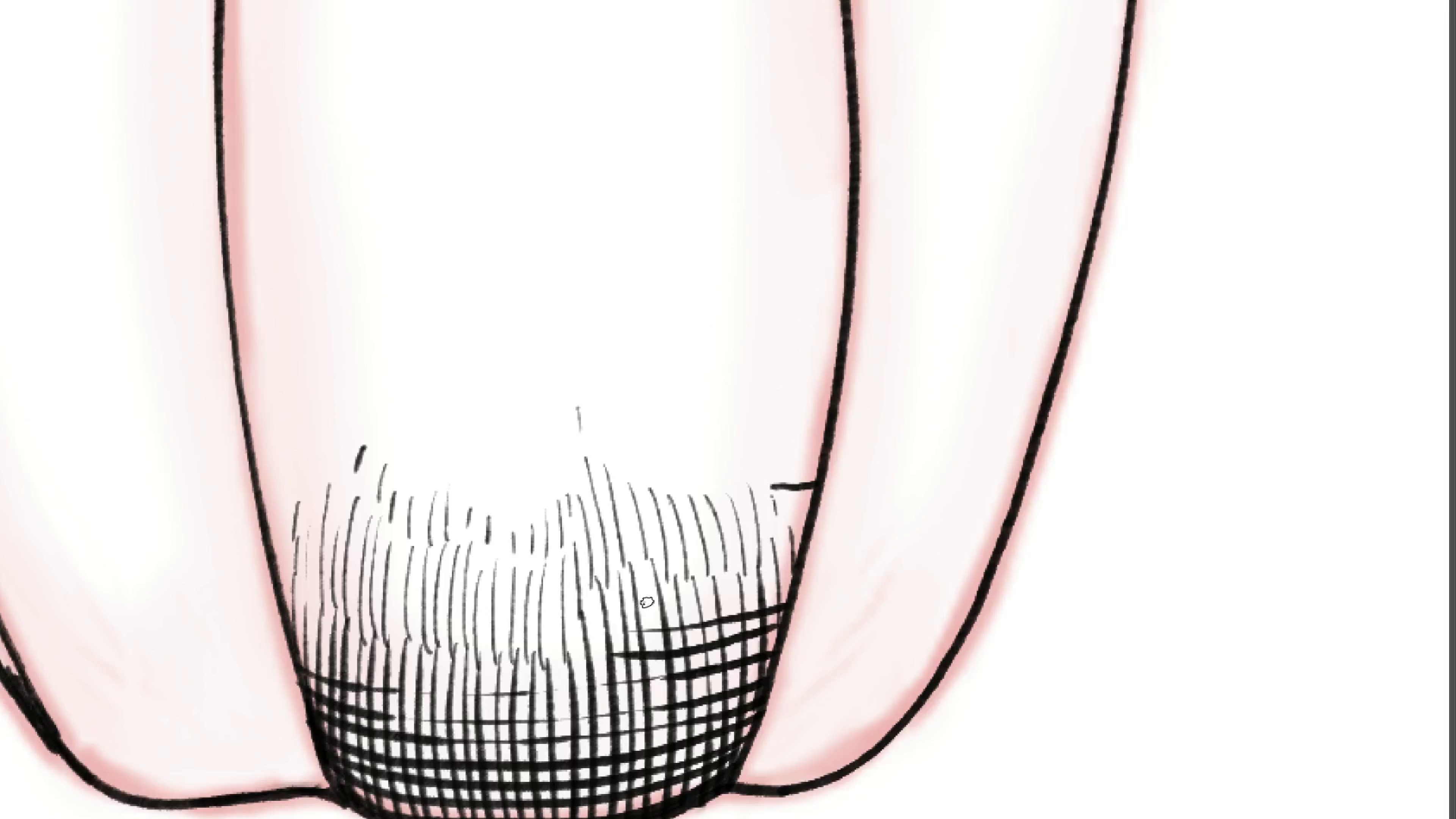 
hold_key(key=ShiftLeft, duration=0.96)
 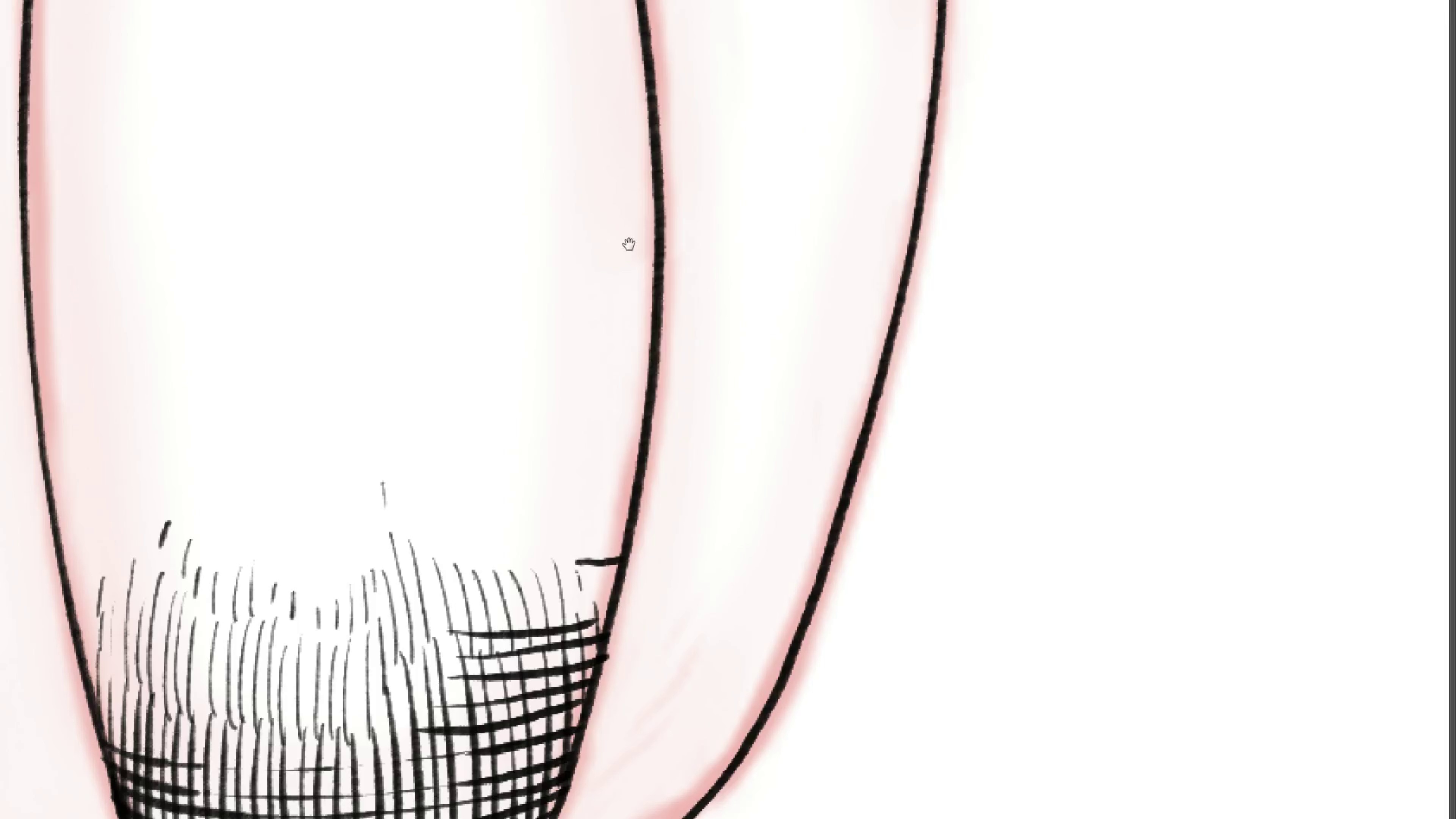 
hold_key(key=Space, duration=0.93)
 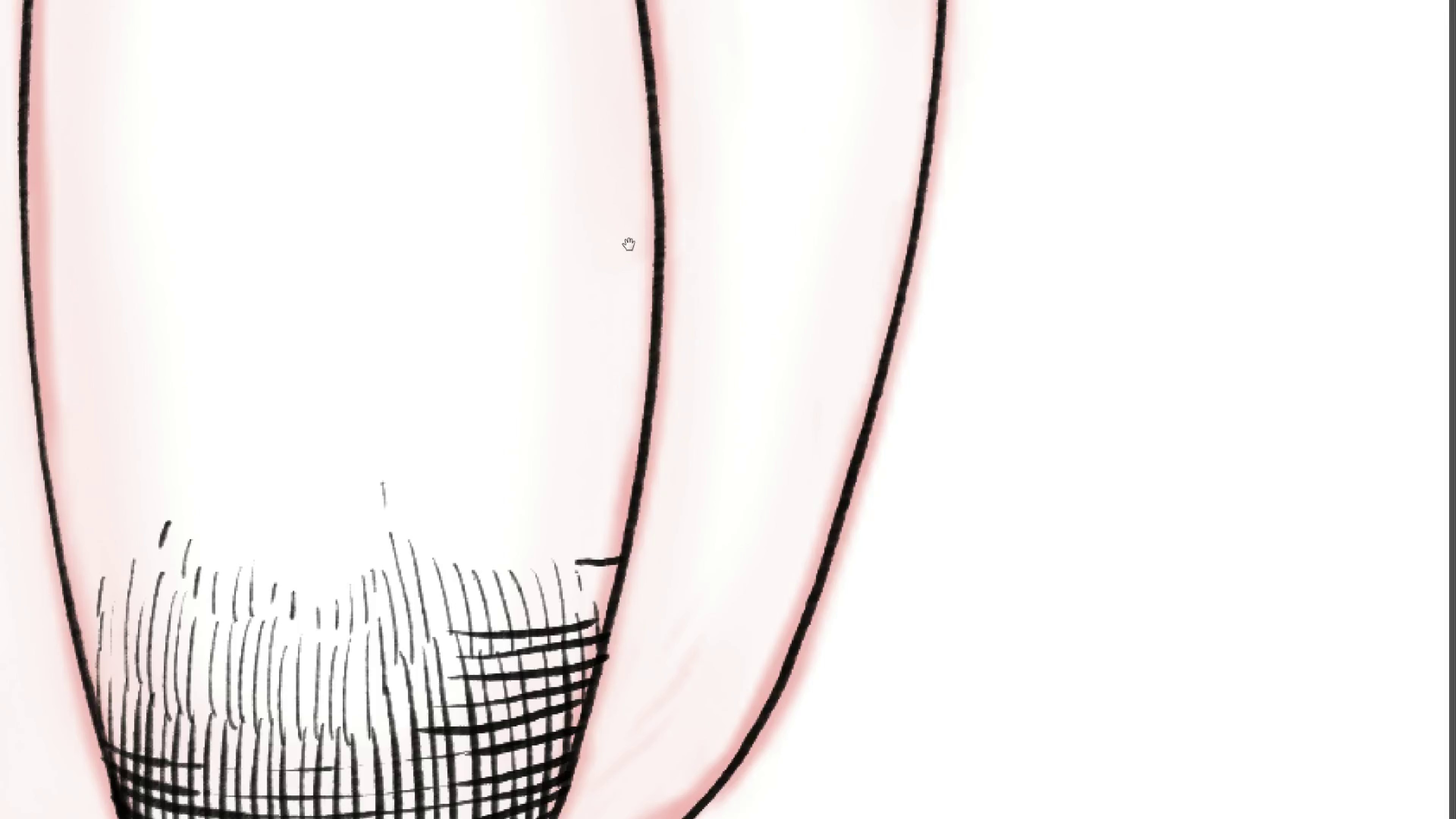 
left_click_drag(start_coordinate=[699, 211], to_coordinate=[504, 287])
 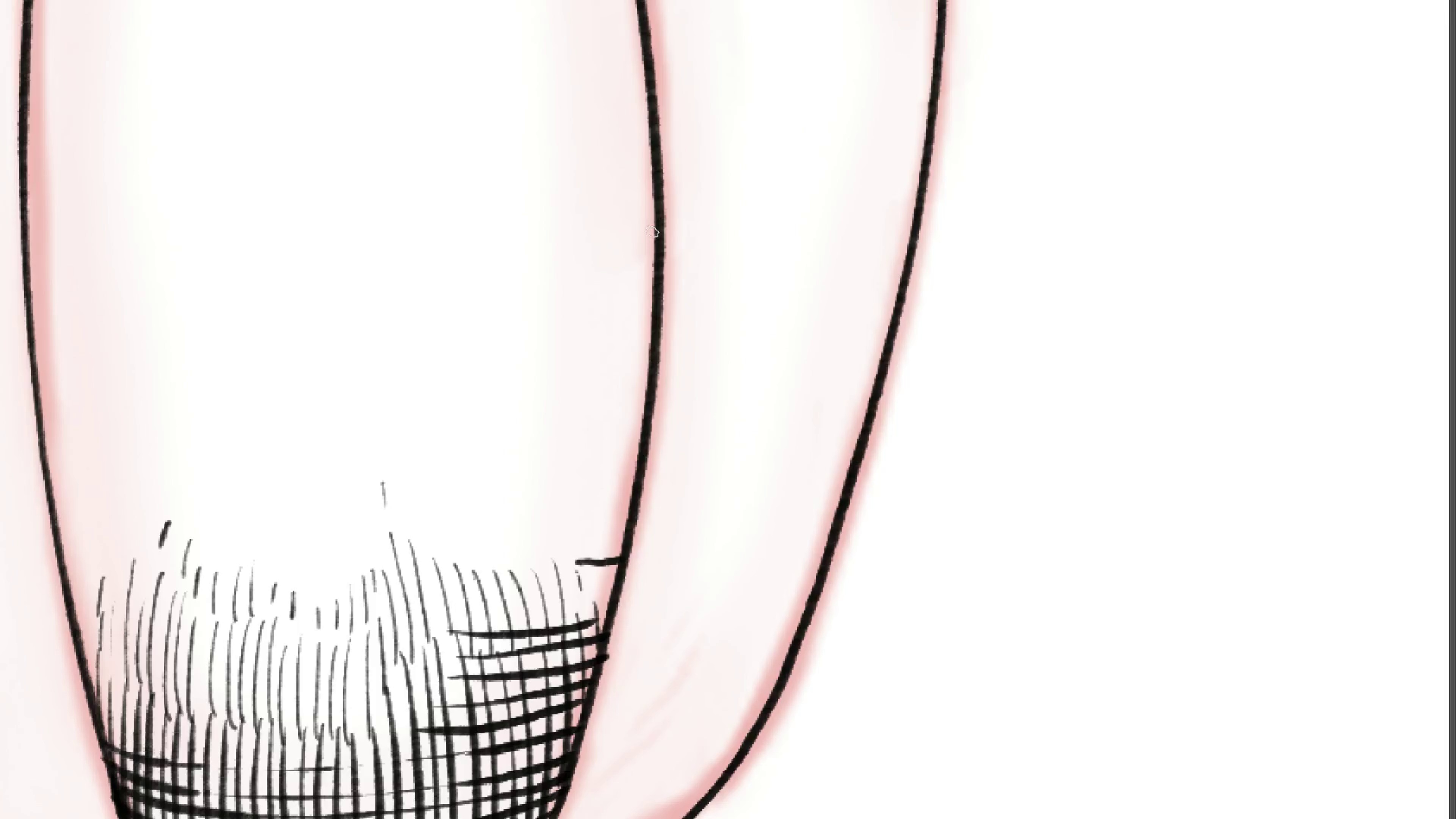 
hold_key(key=Space, duration=1.22)
 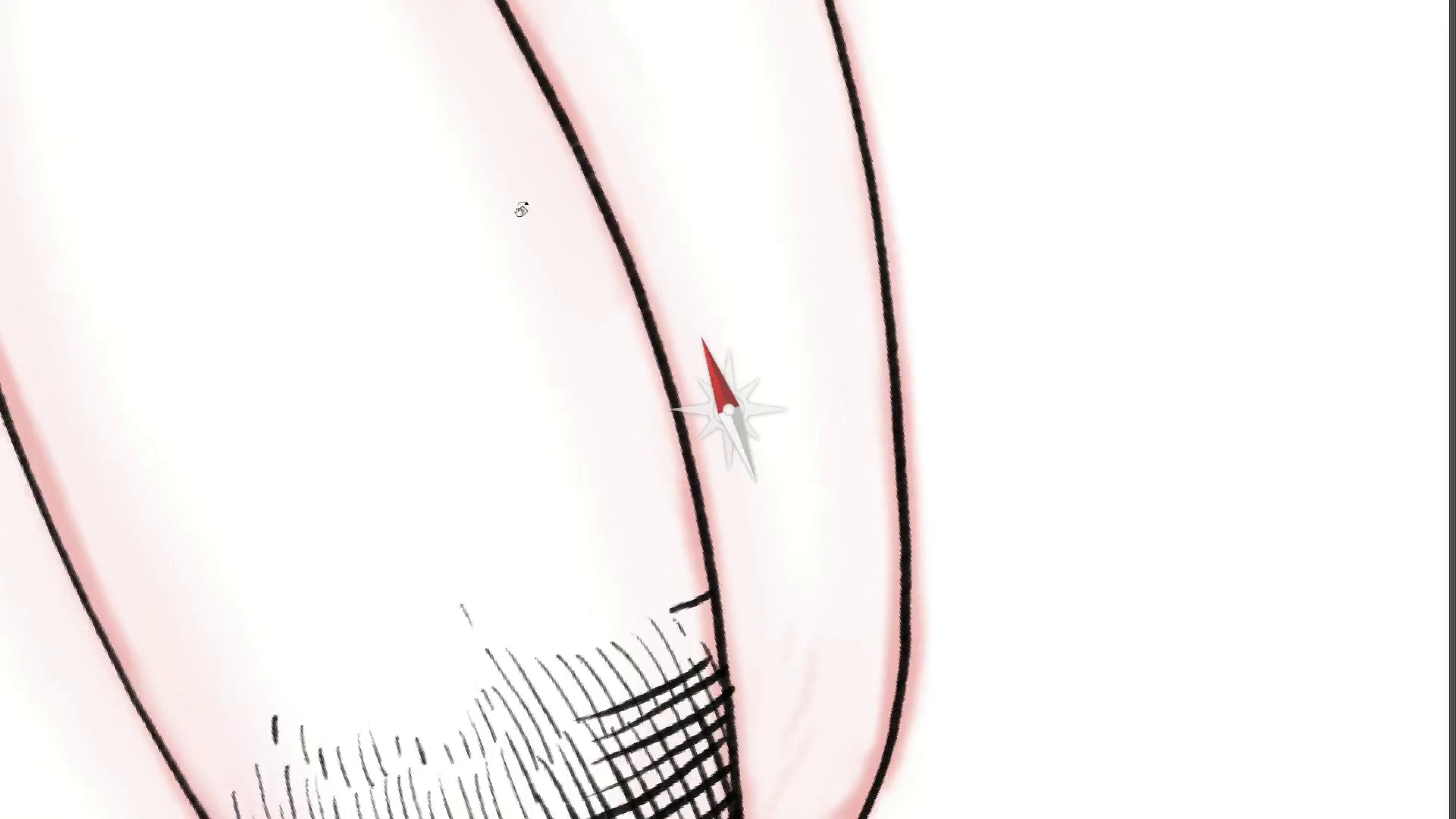 
hold_key(key=ShiftLeft, duration=1.0)
left_click_drag(start_coordinate=[620, 230], to_coordinate=[647, 245])
 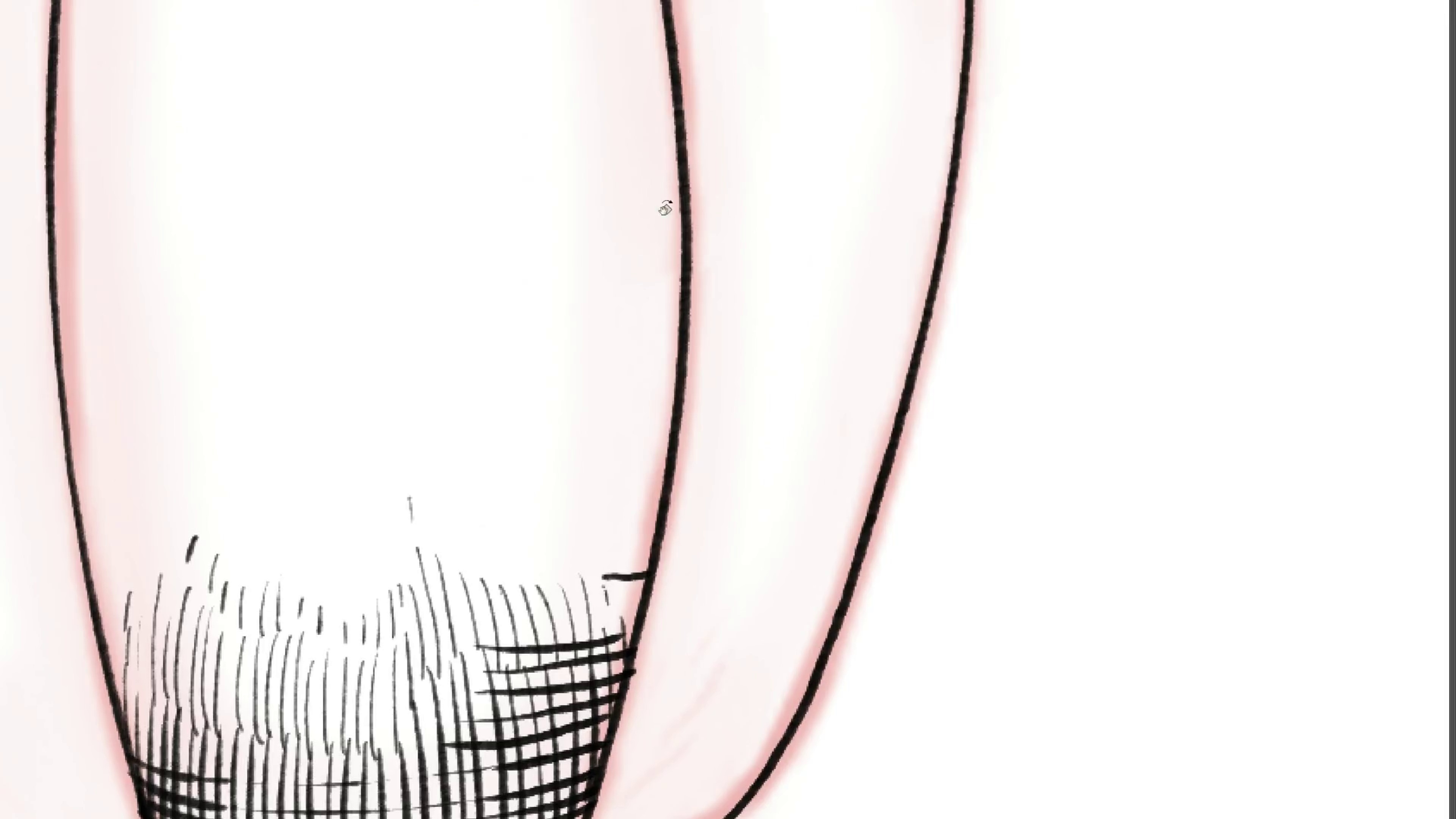 
hold_key(key=R, duration=1.23)
 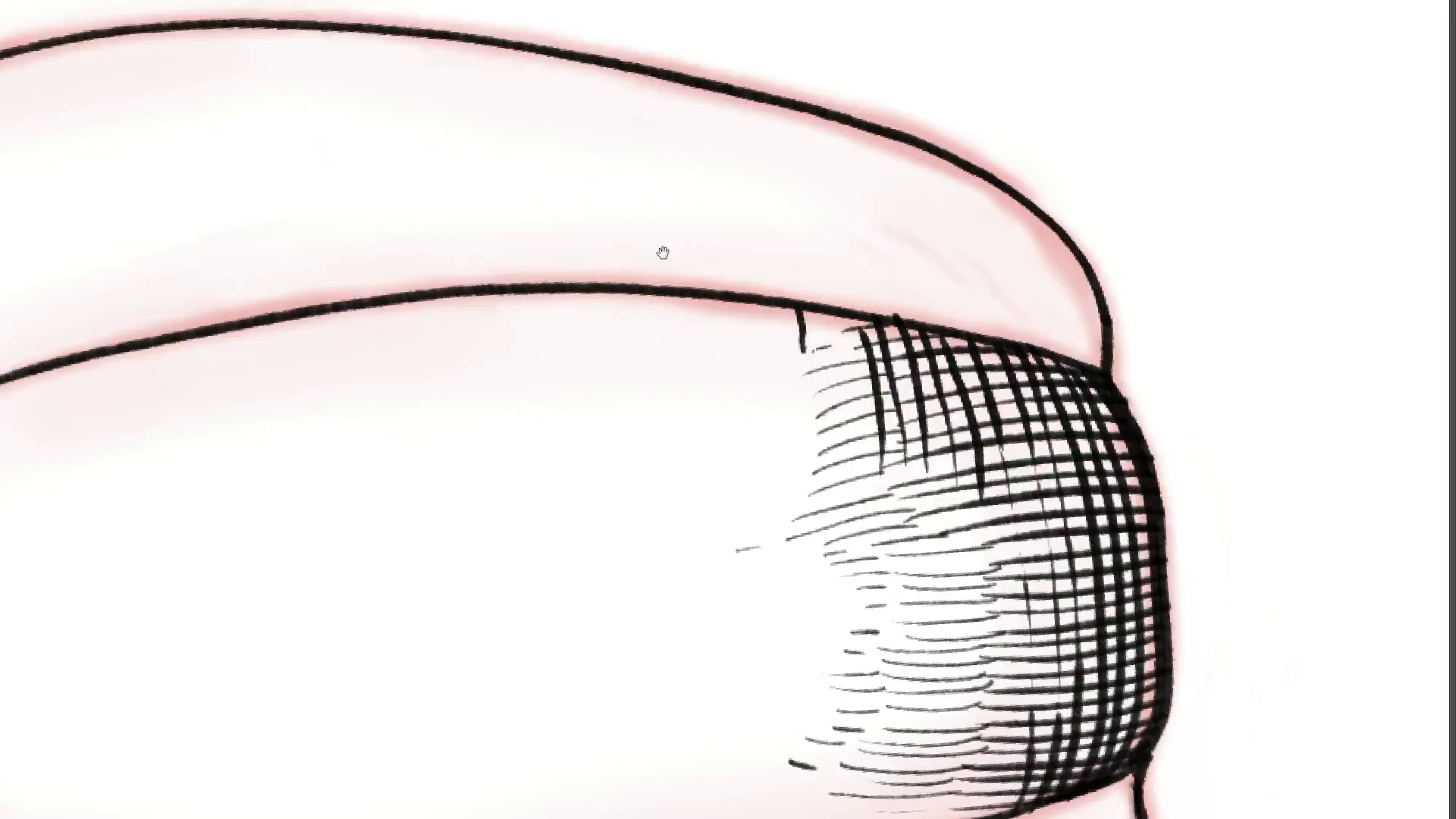 
left_click_drag(start_coordinate=[665, 174], to_coordinate=[502, 486])
 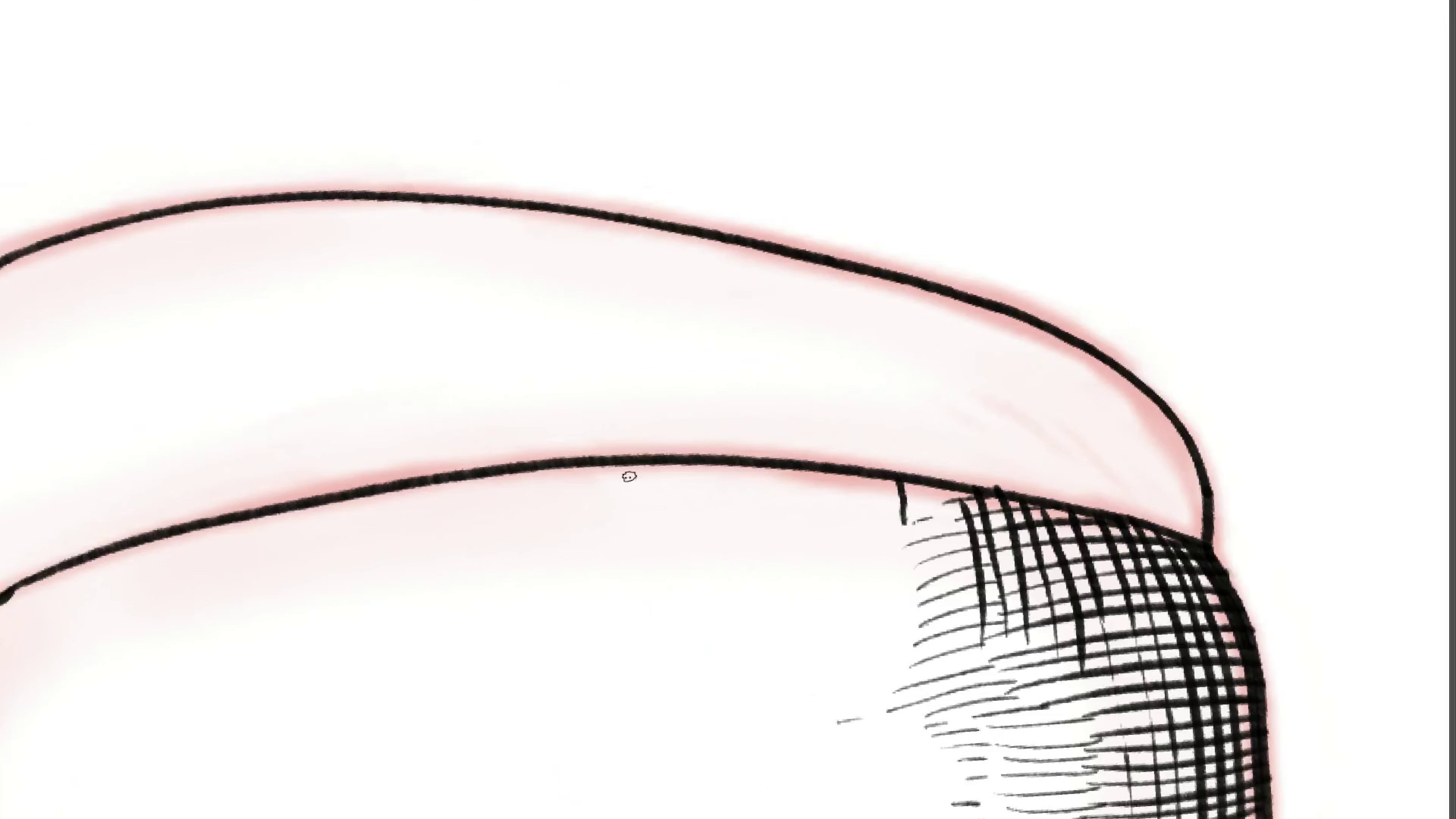 
hold_key(key=Space, duration=1.53)
 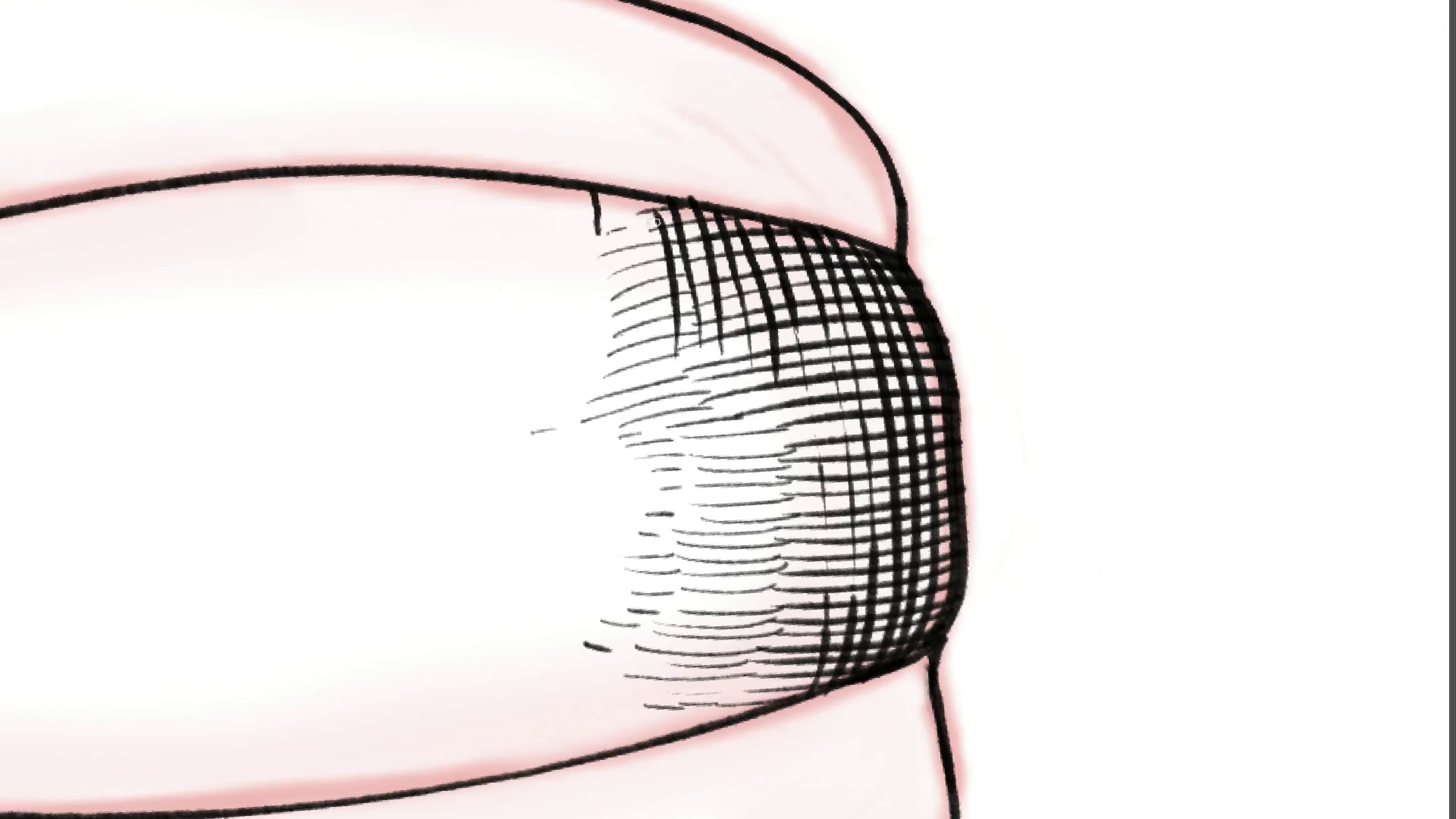 
left_click_drag(start_coordinate=[805, 492], to_coordinate=[630, 198])
 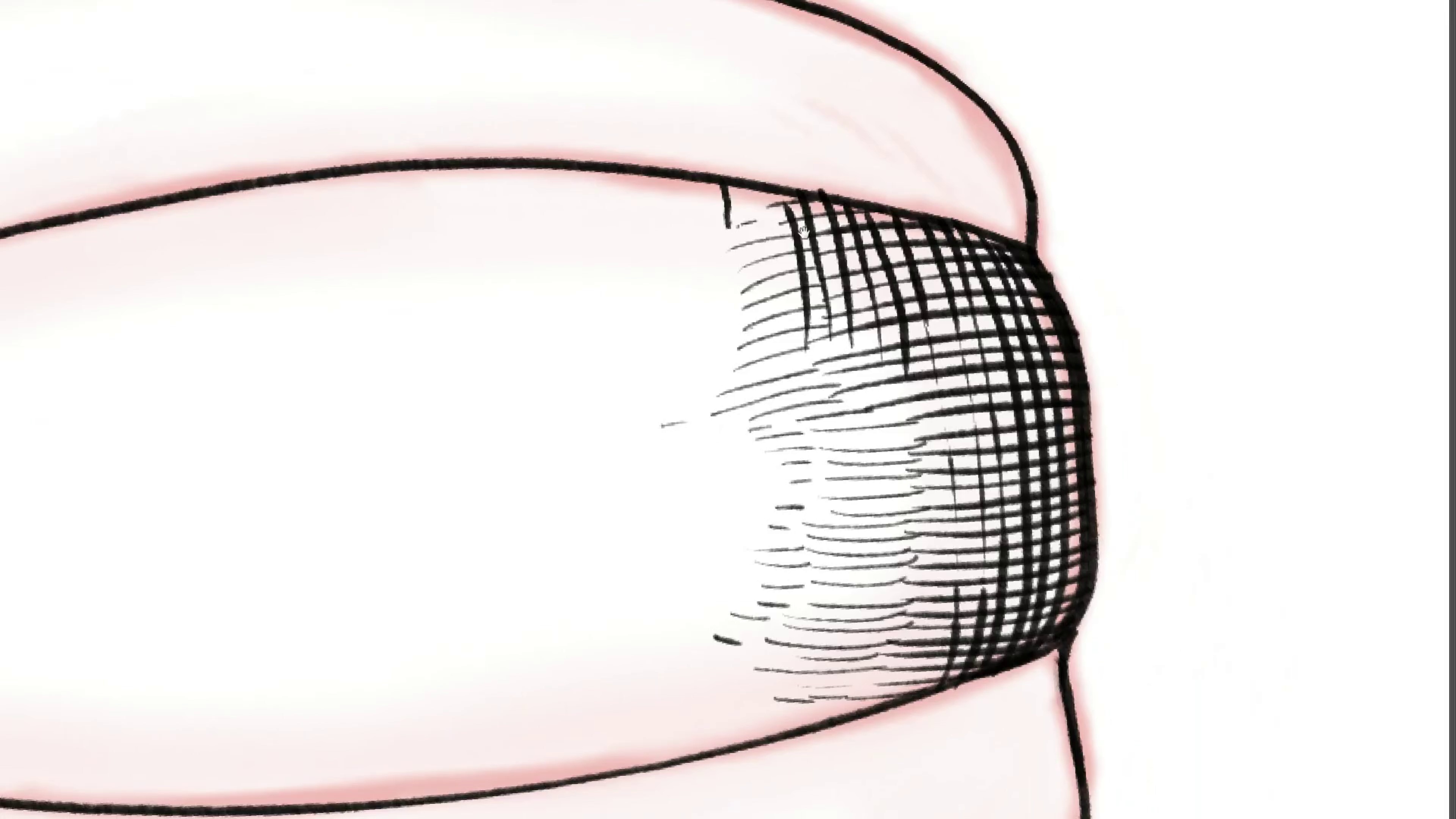 
left_click_drag(start_coordinate=[810, 226], to_coordinate=[680, 233])
 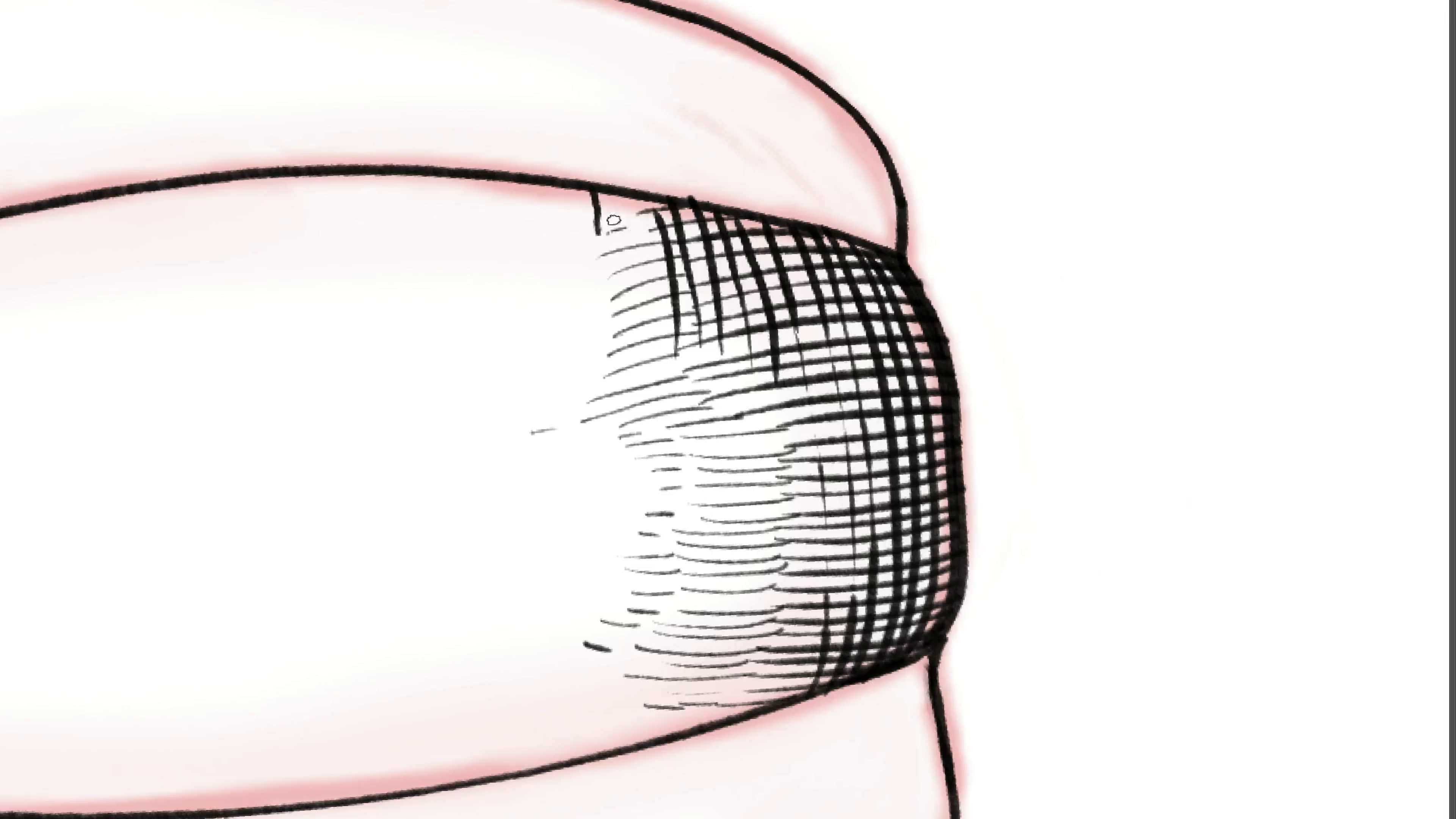 
key(Space)
 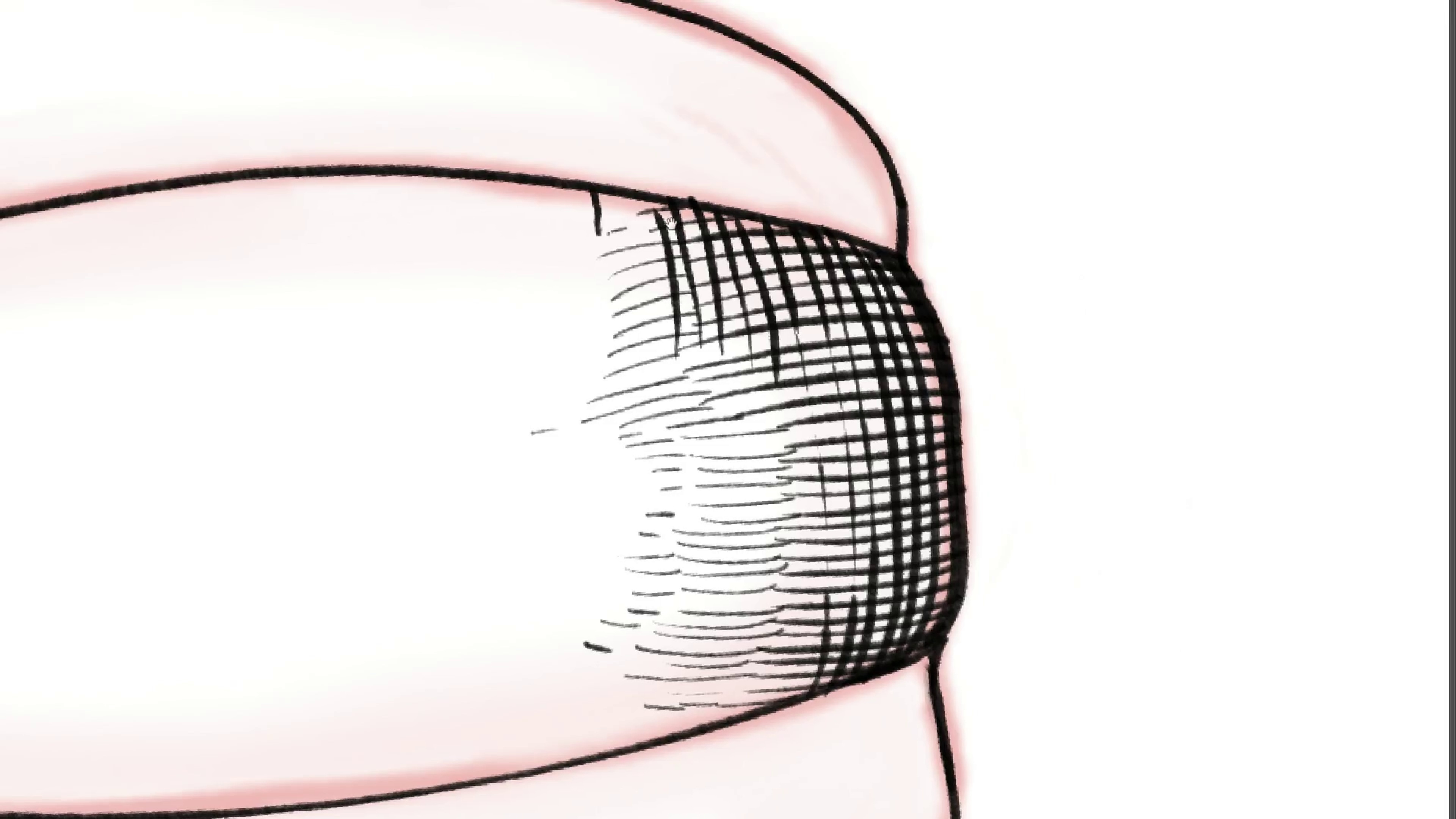 
key(Space)
 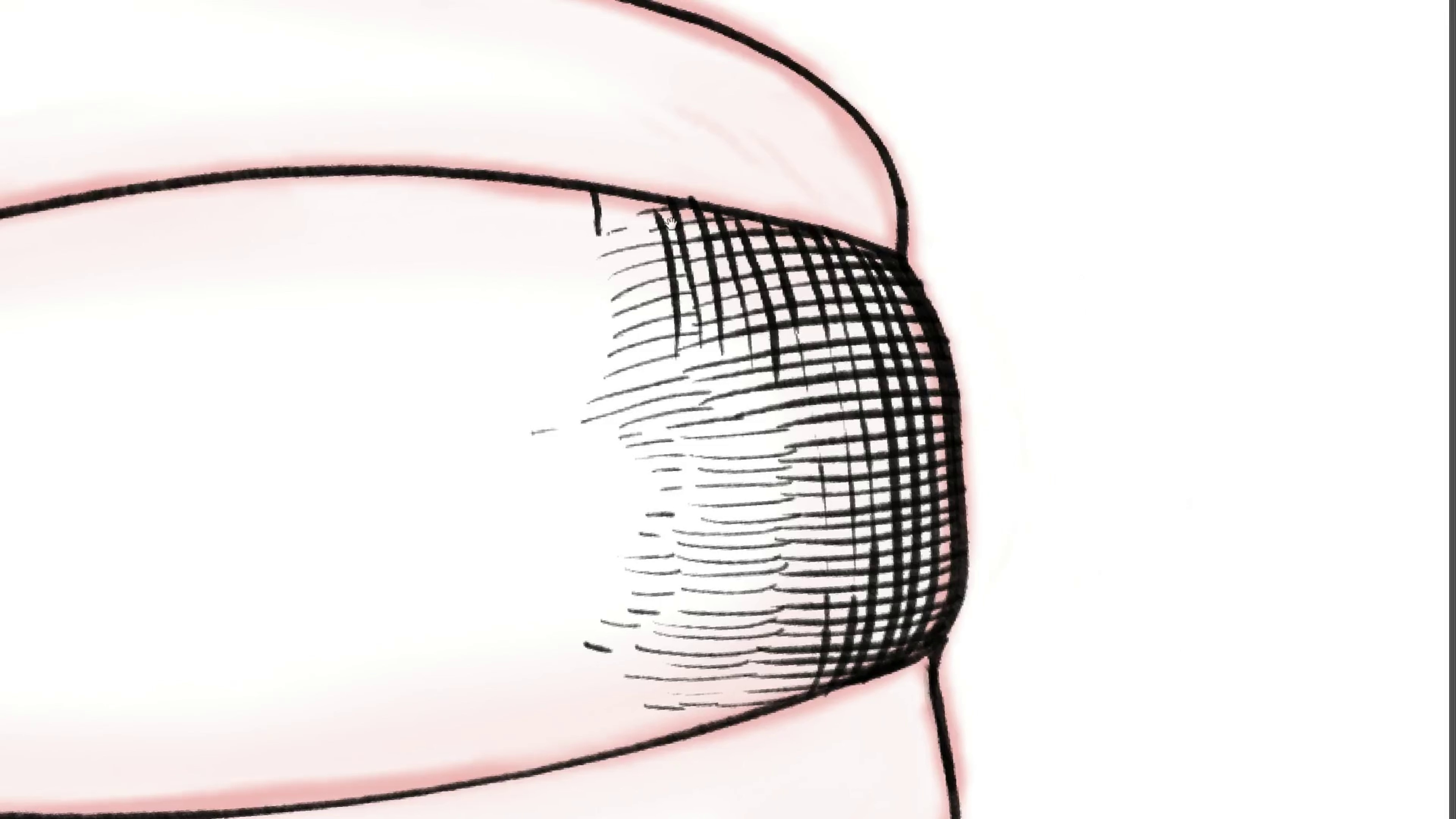 
key(Space)
 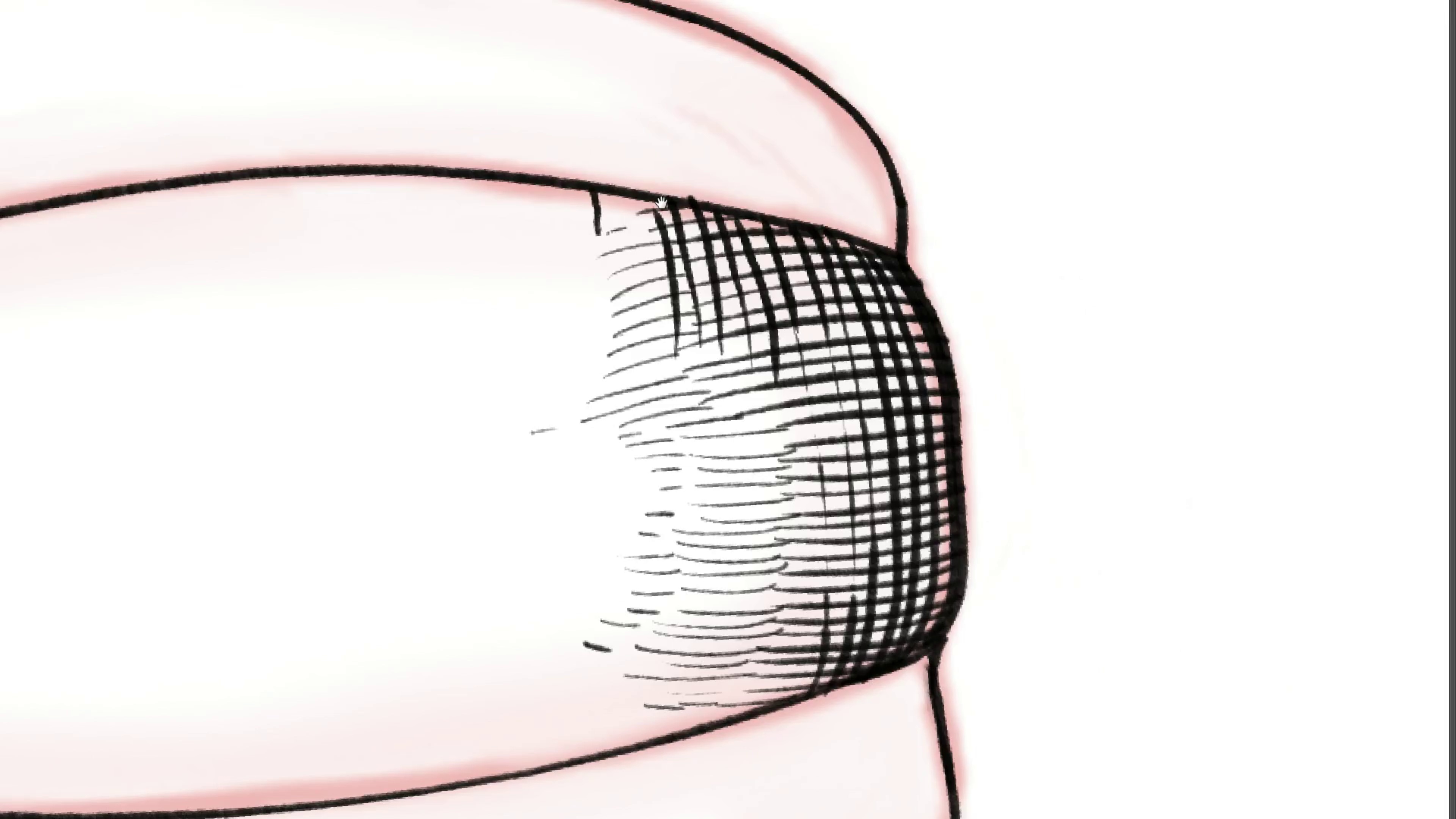 
key(Space)
 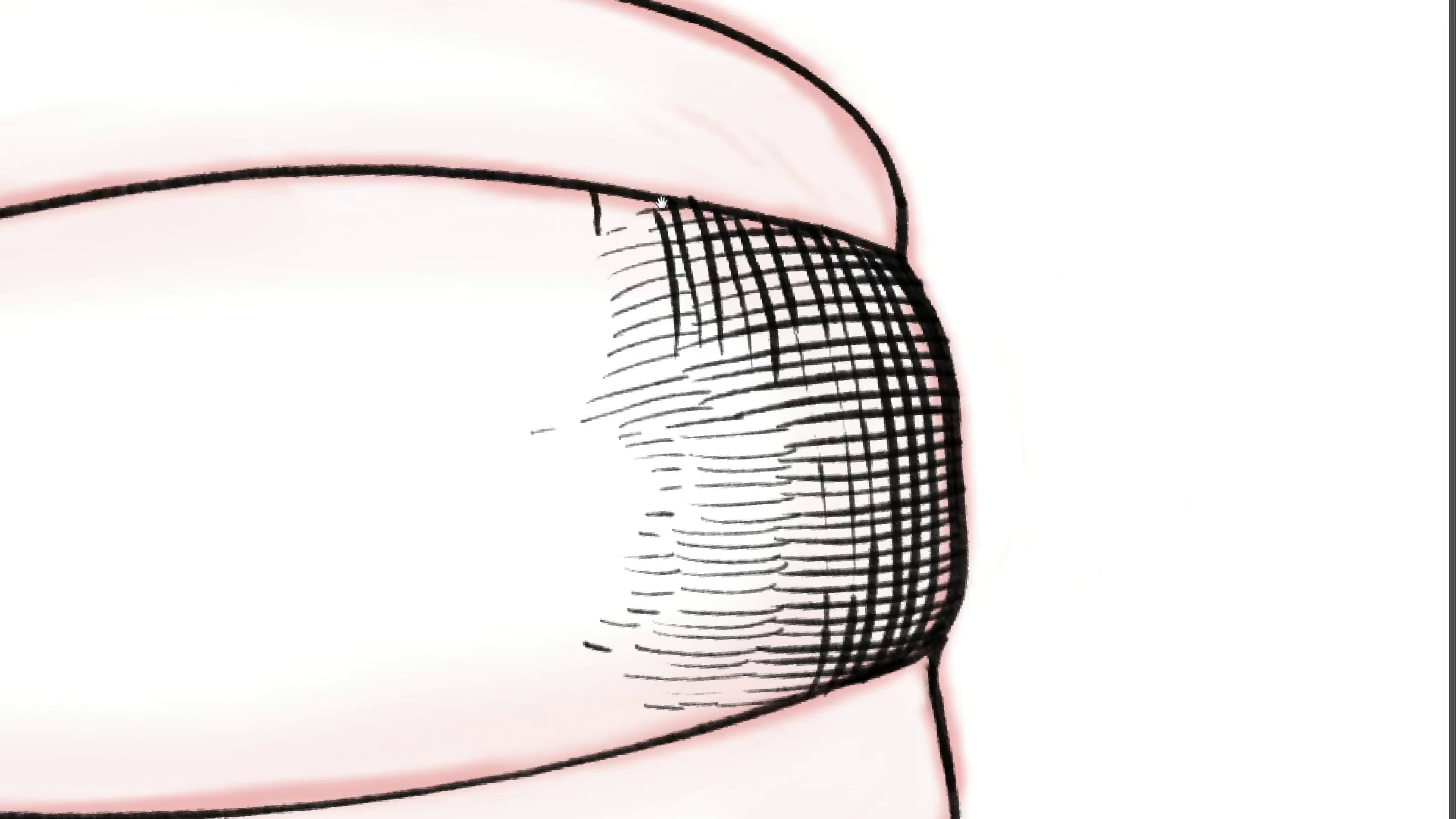 
key(Space)
 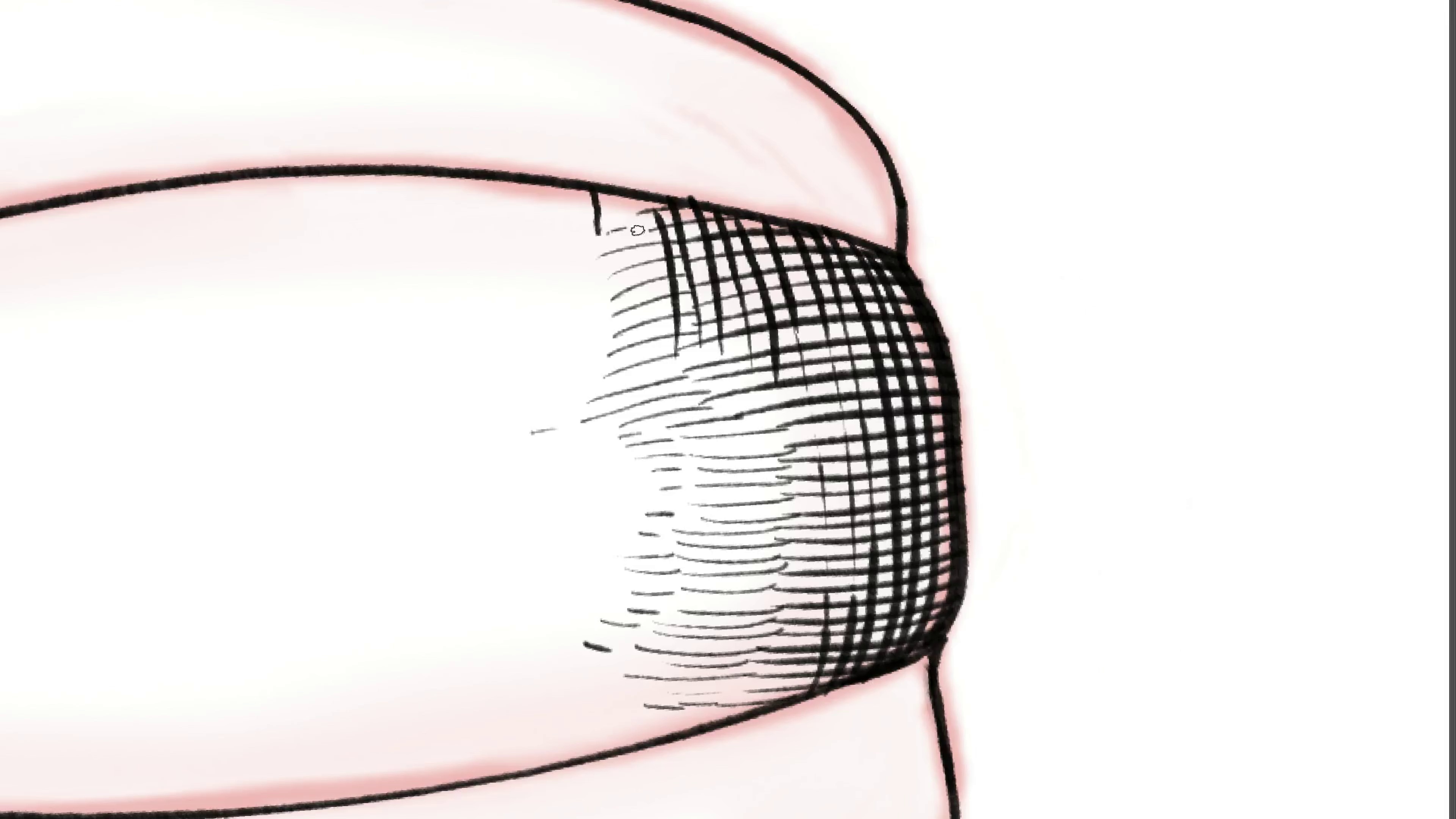 
hold_key(key=Backquote, duration=1.15)
 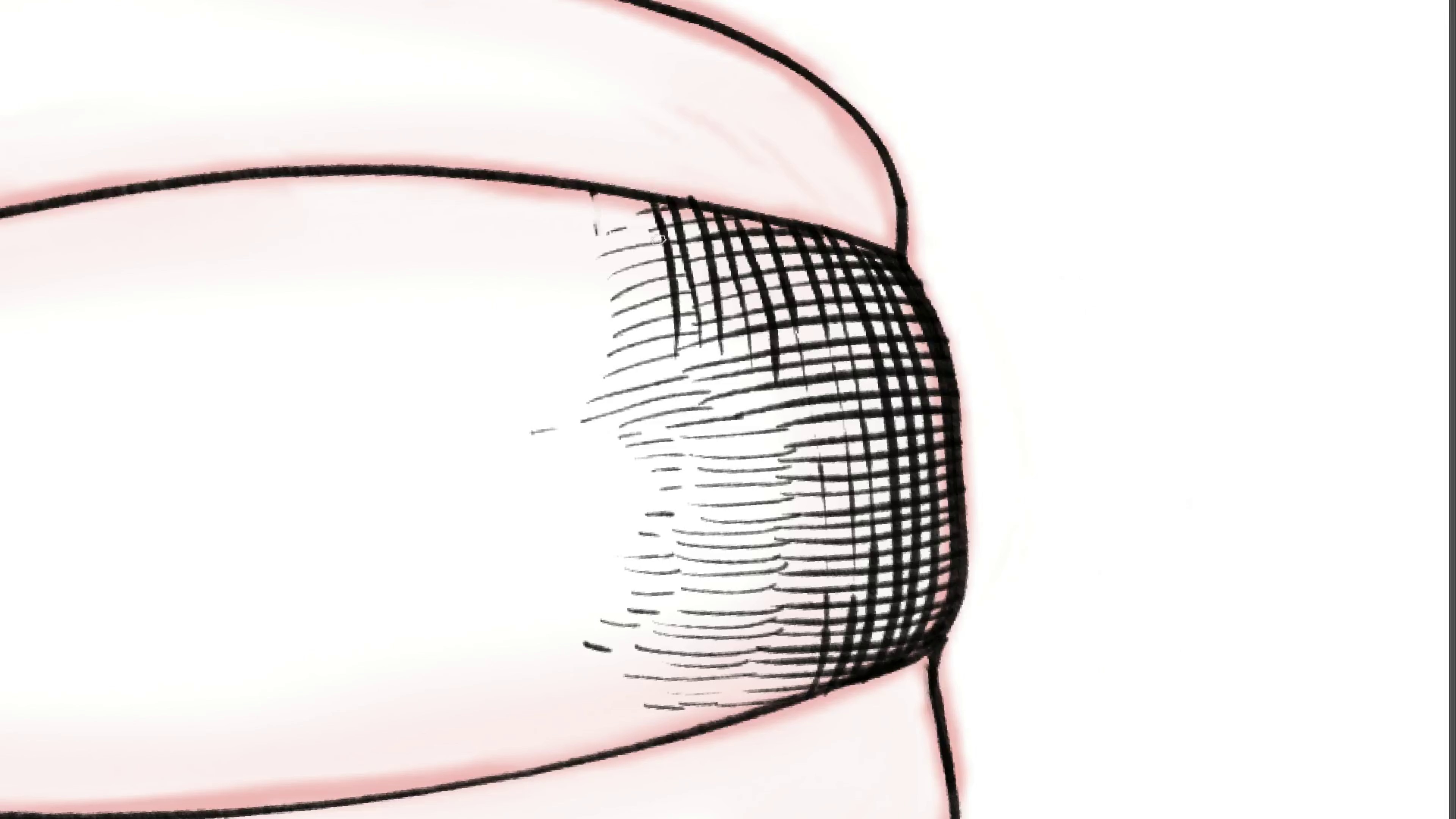 
hold_key(key=Space, duration=2.51)
 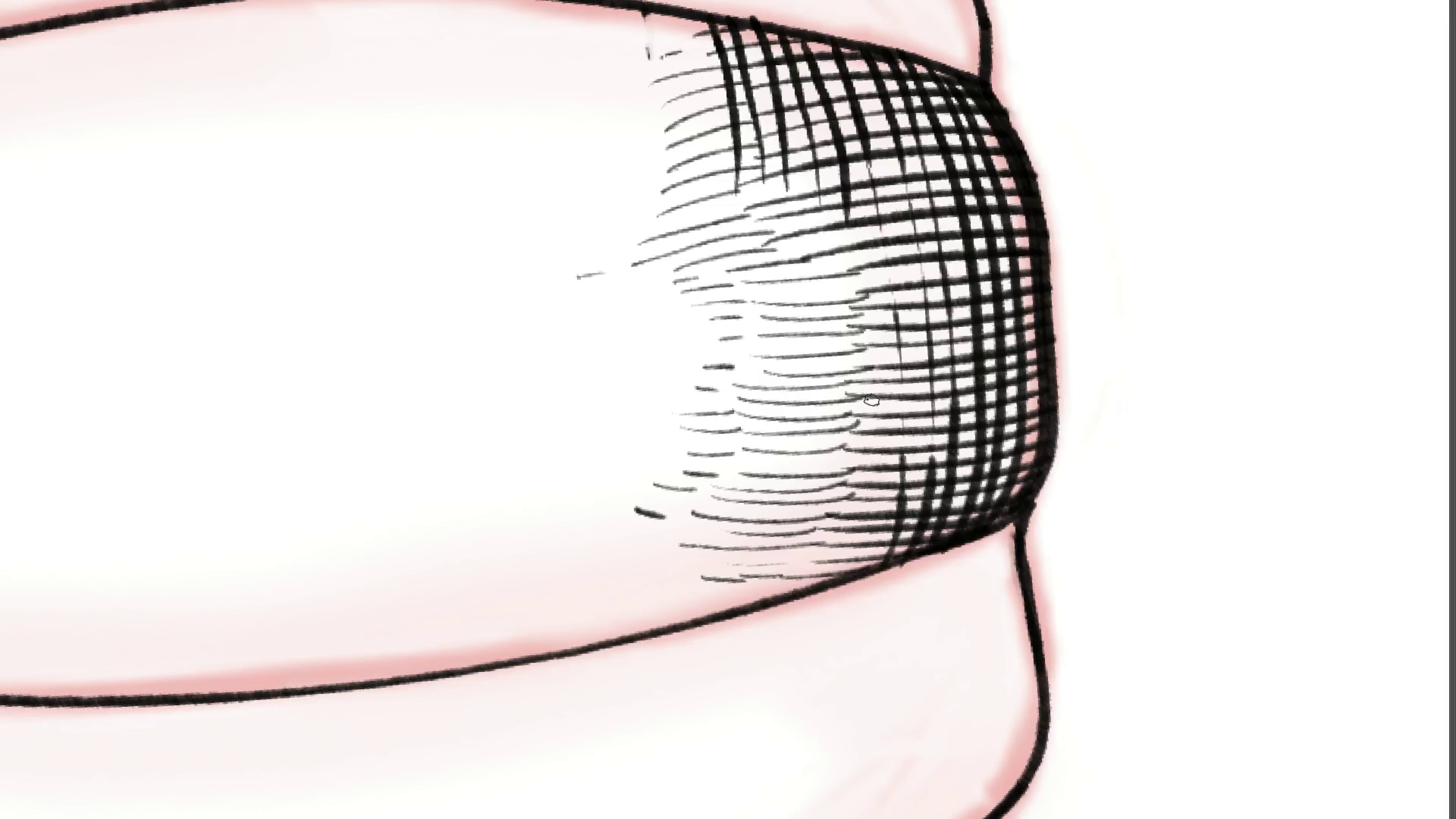 
left_click_drag(start_coordinate=[843, 412], to_coordinate=[792, 271])
 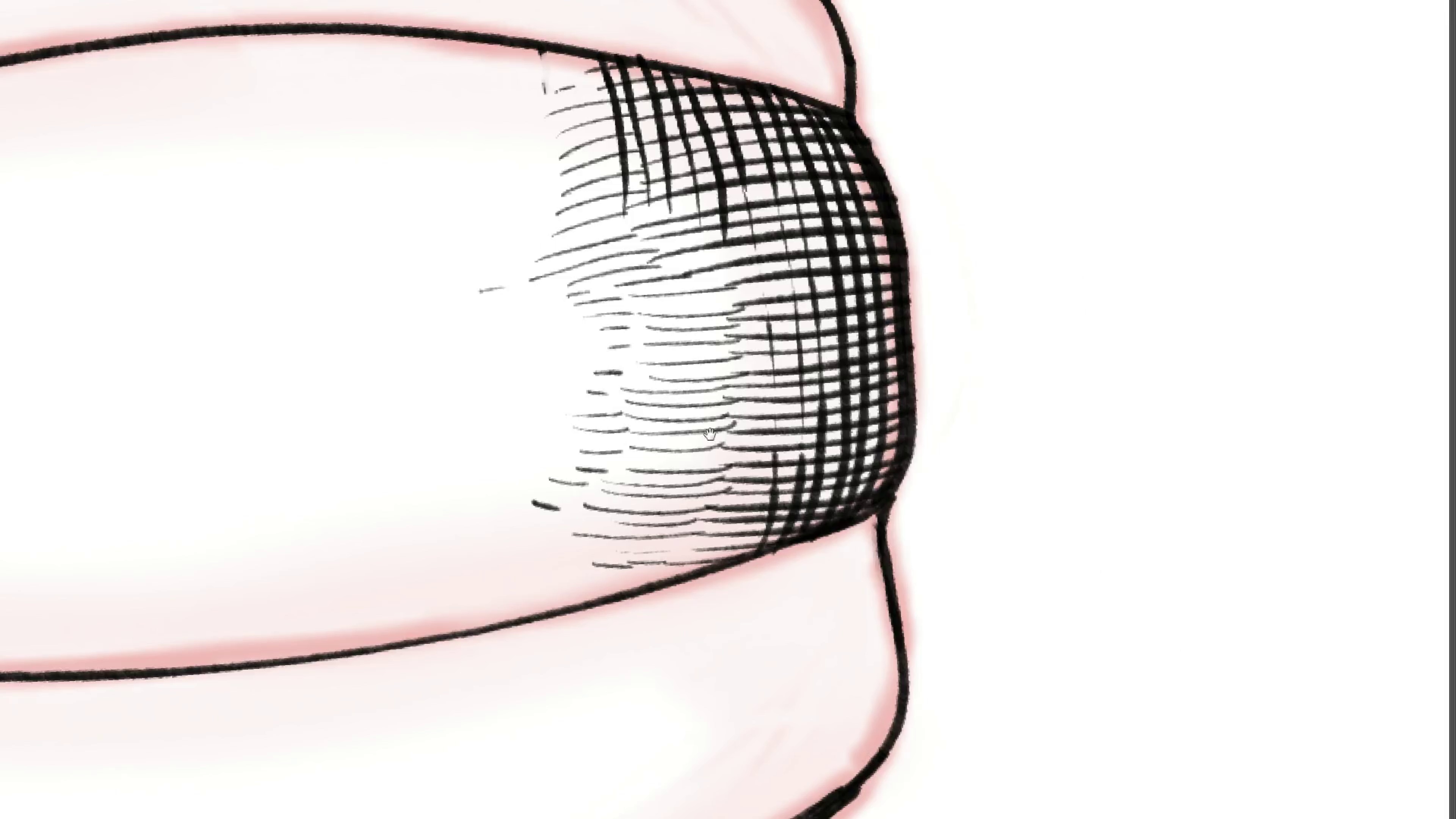 
hold_key(key=ControlLeft, duration=0.41)
left_click_drag(start_coordinate=[722, 385], to_coordinate=[707, 409])
 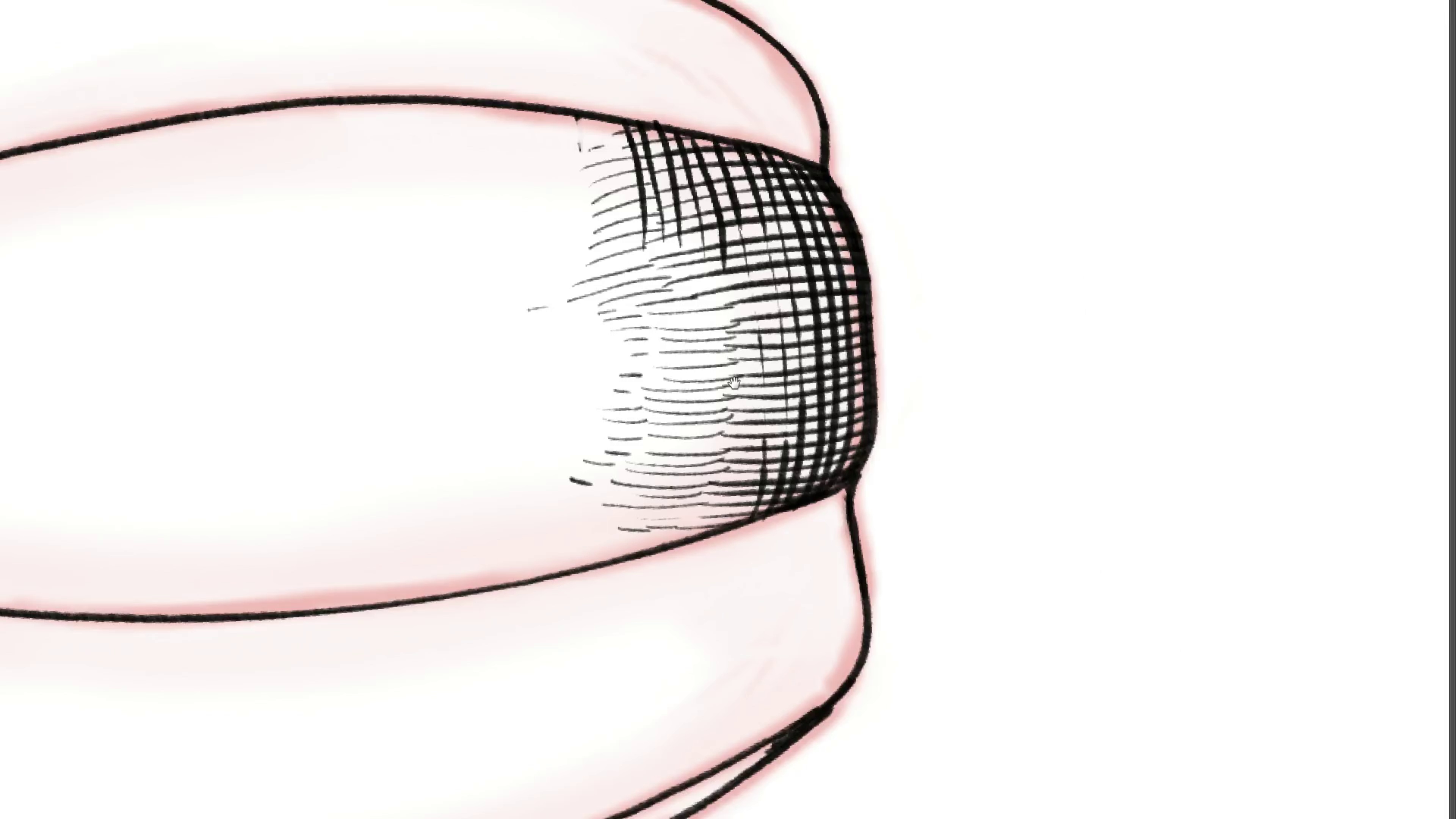 
left_click_drag(start_coordinate=[734, 383], to_coordinate=[858, 384])
 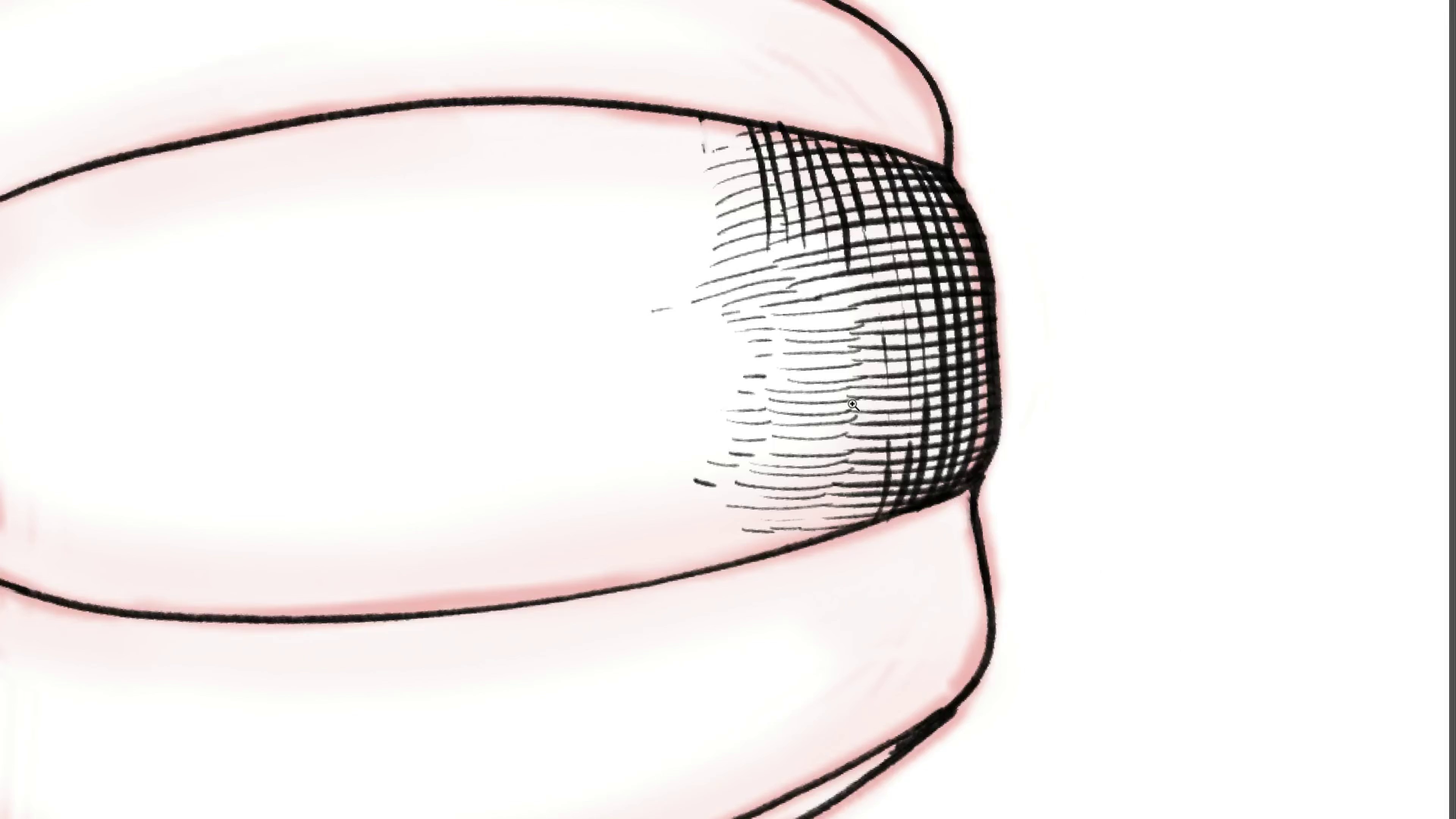 
hold_key(key=ControlLeft, duration=0.44)
left_click_drag(start_coordinate=[851, 401], to_coordinate=[867, 439])
 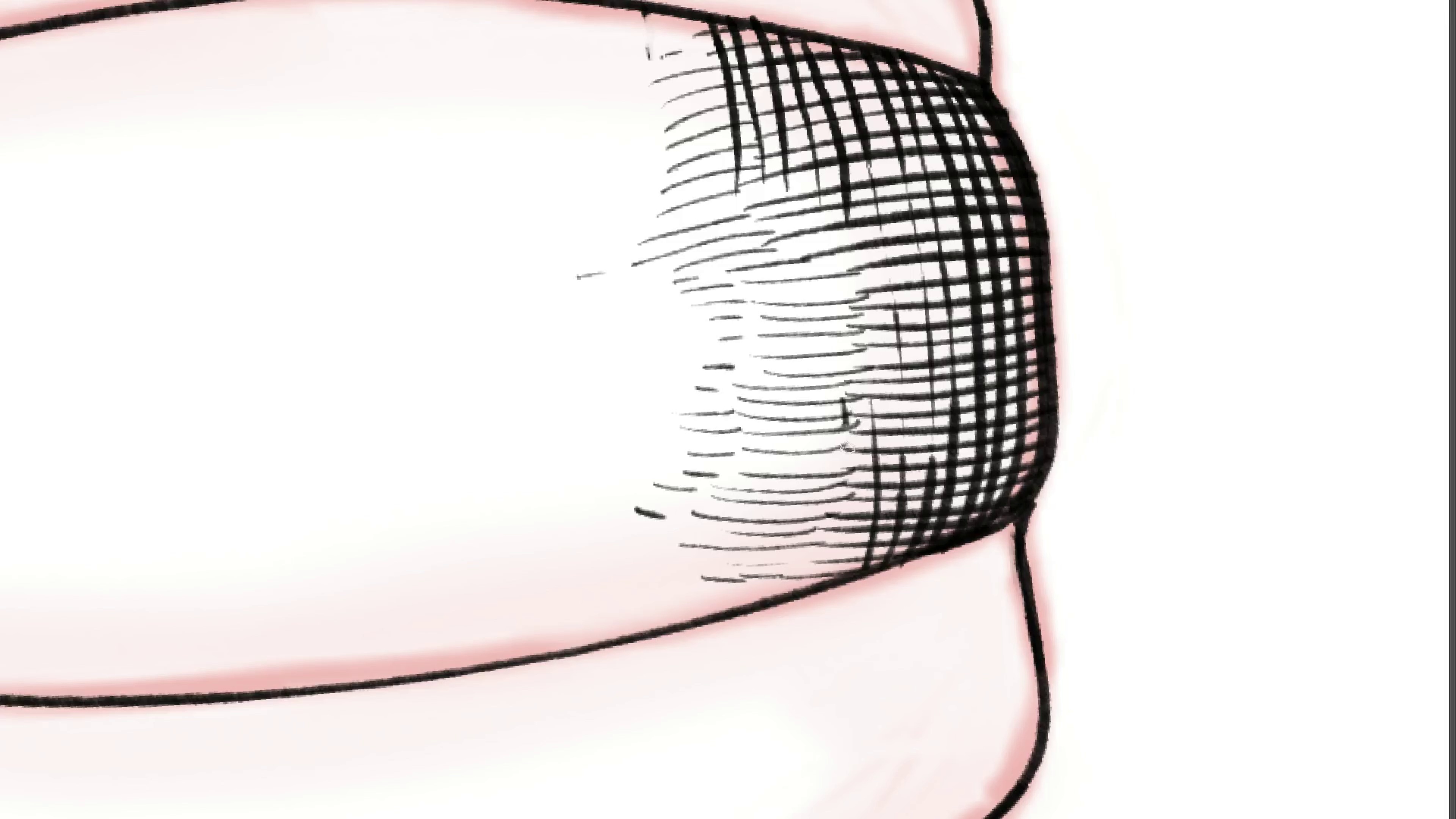 
key(Control+ControlLeft)
 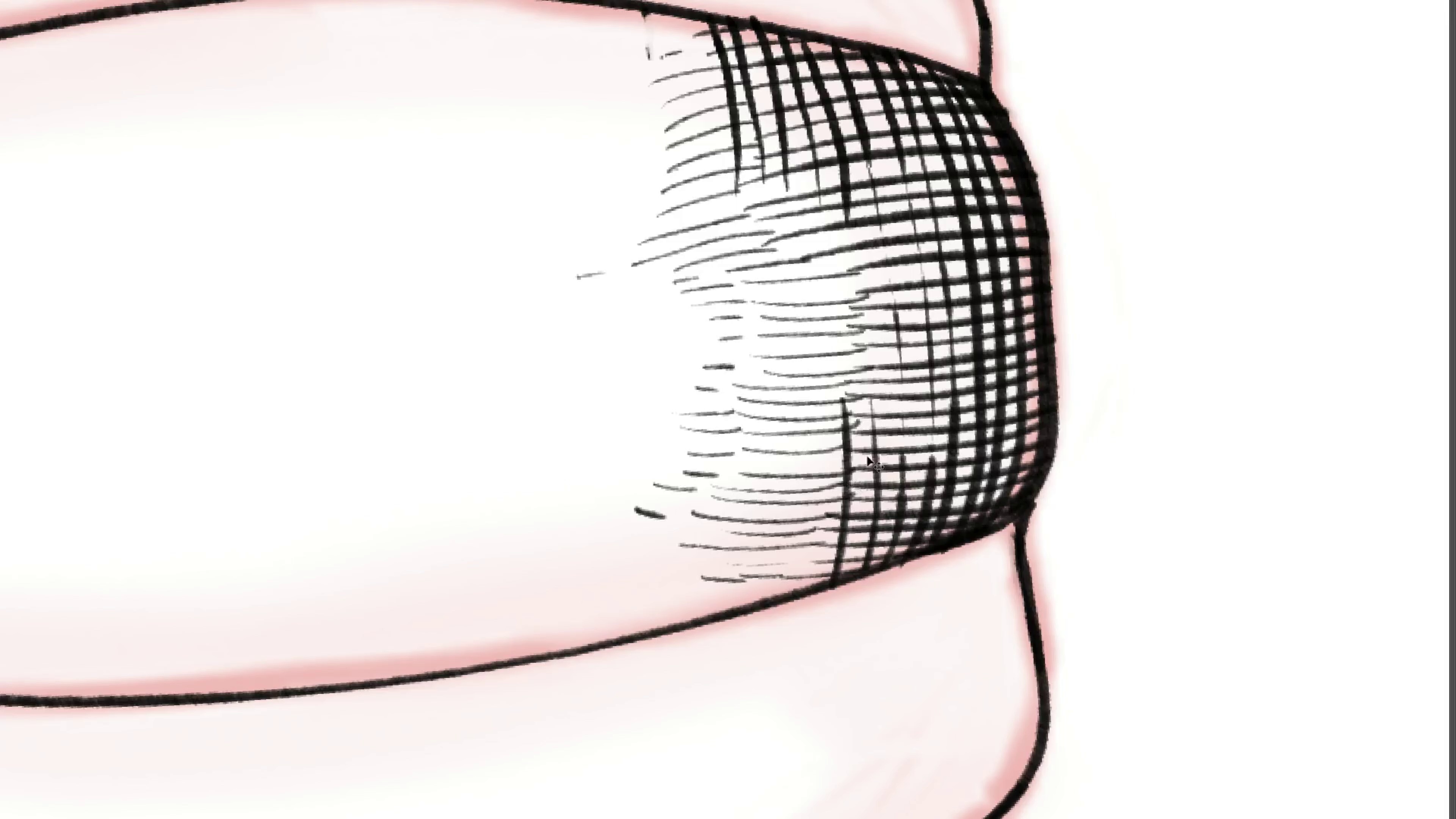 
key(Control+Z)
 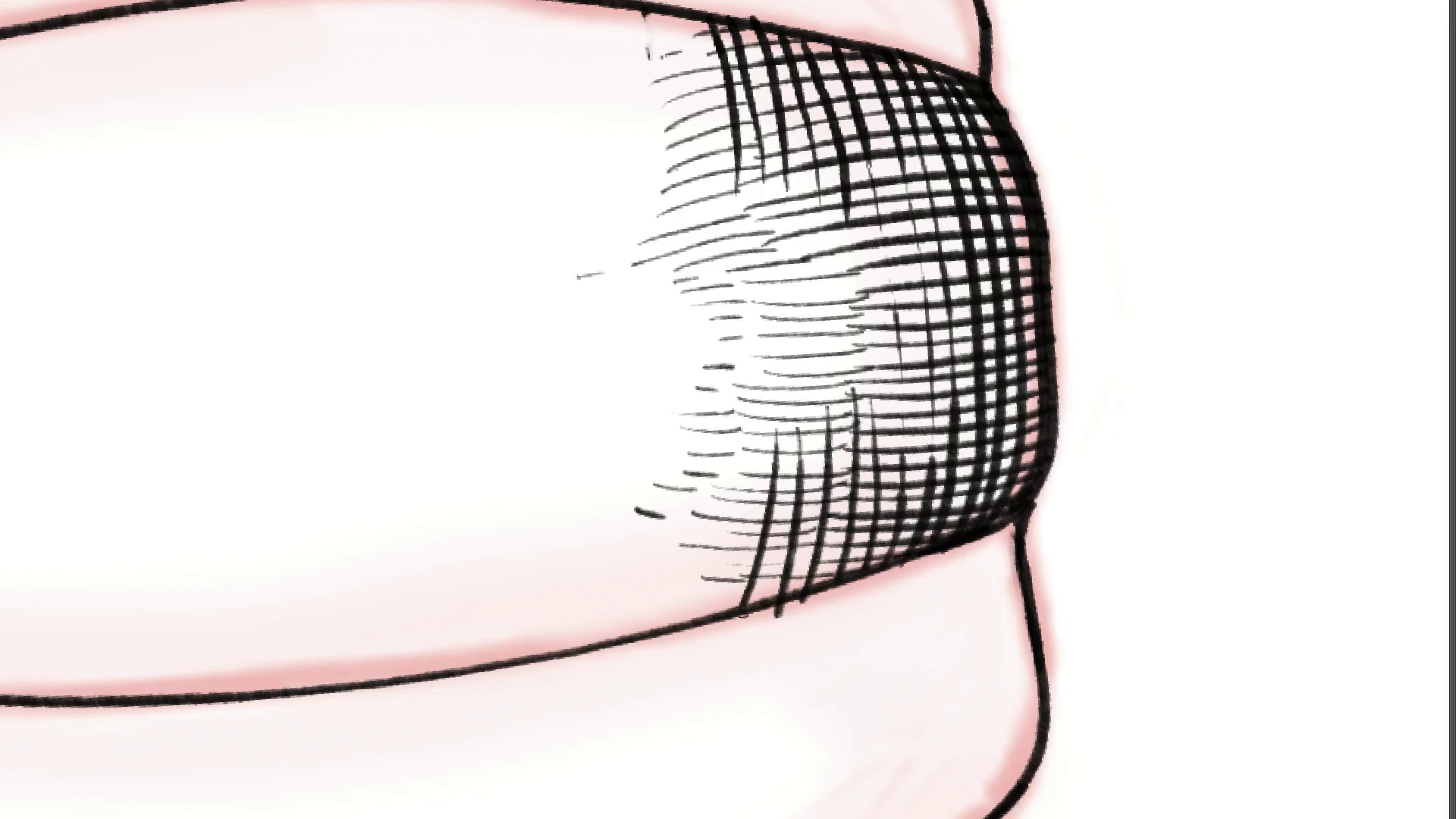 
wait(5.25)
 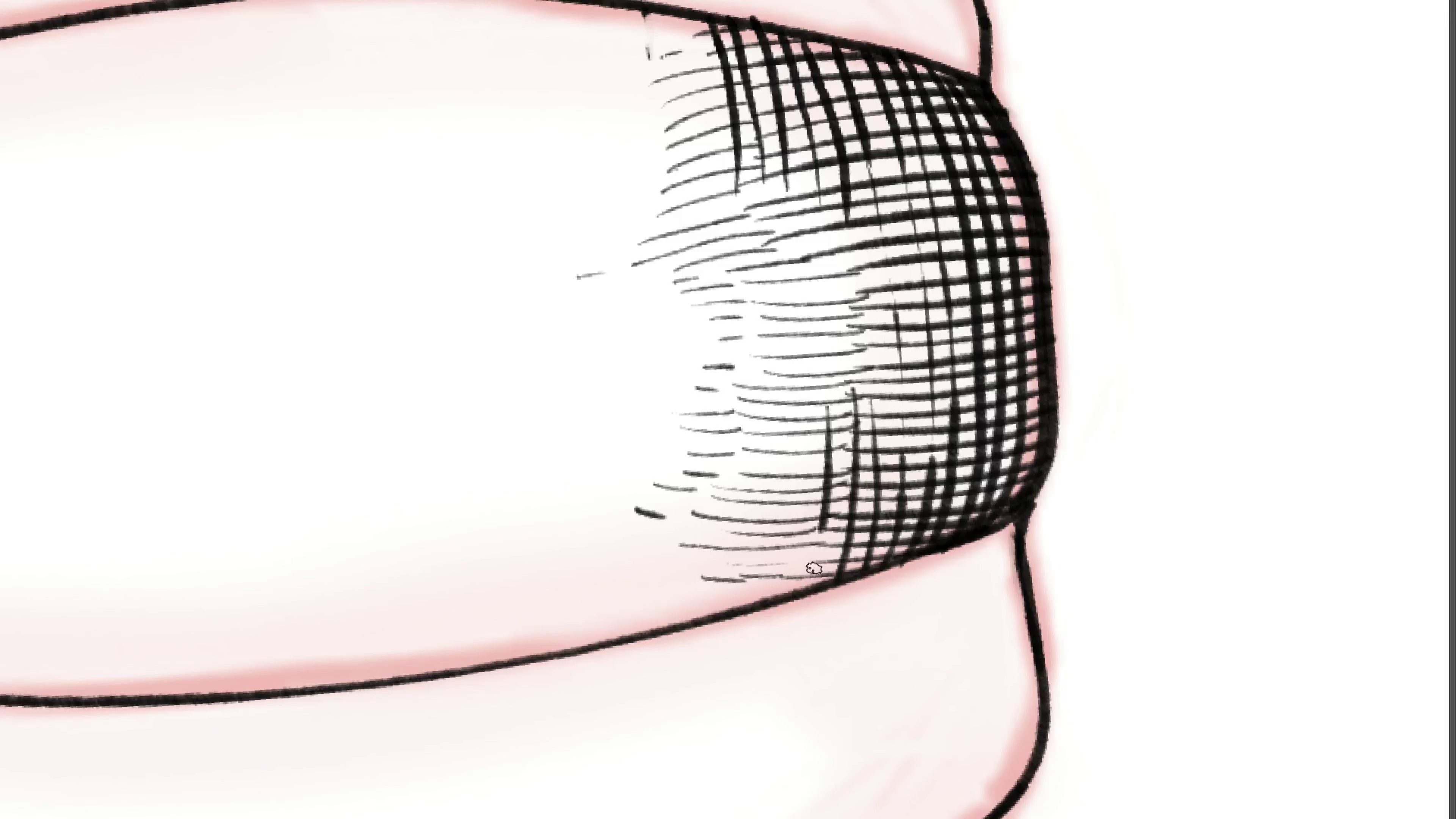 
key(Control+Z)
 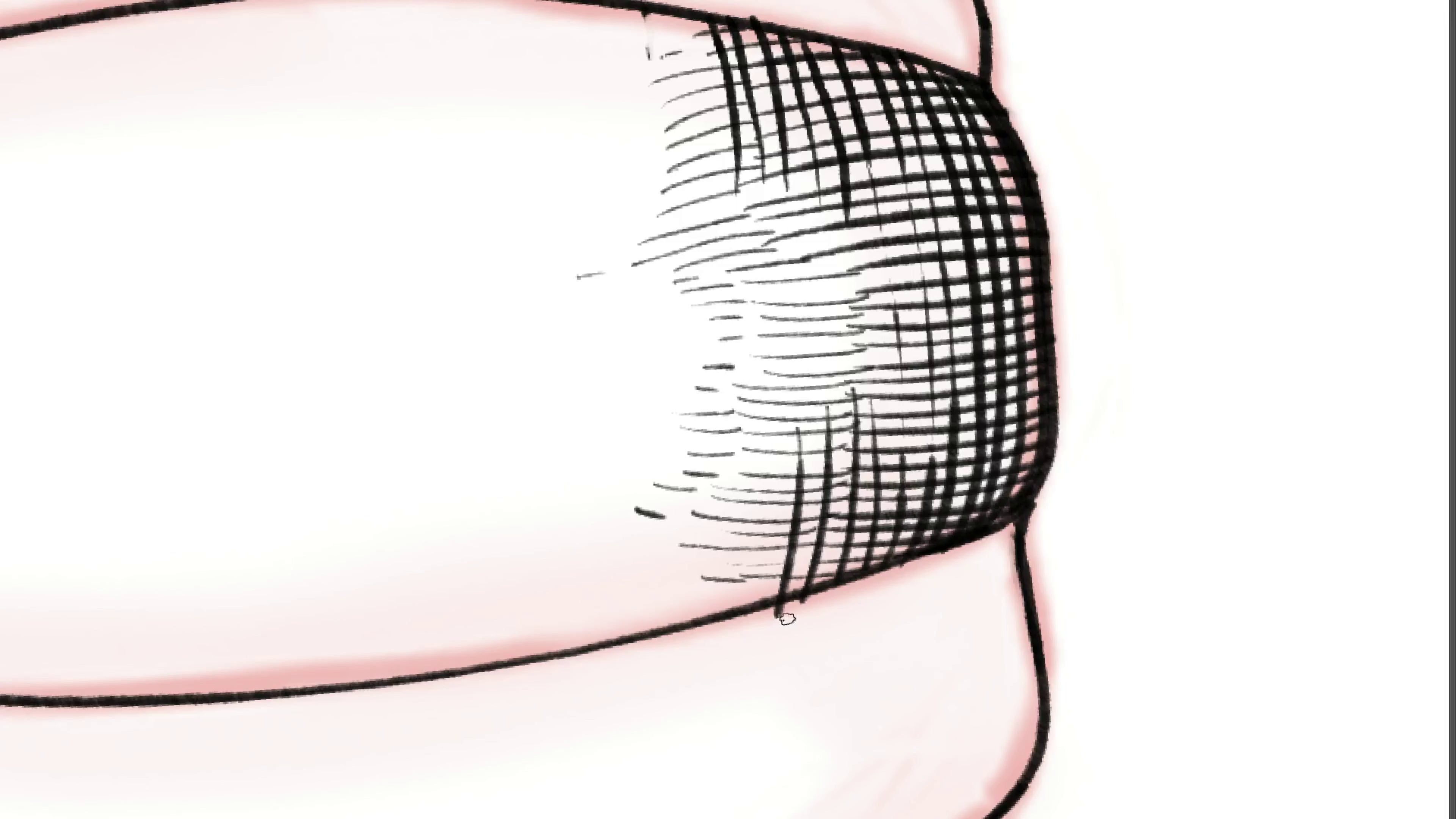 
hold_key(key=Backquote, duration=0.61)
 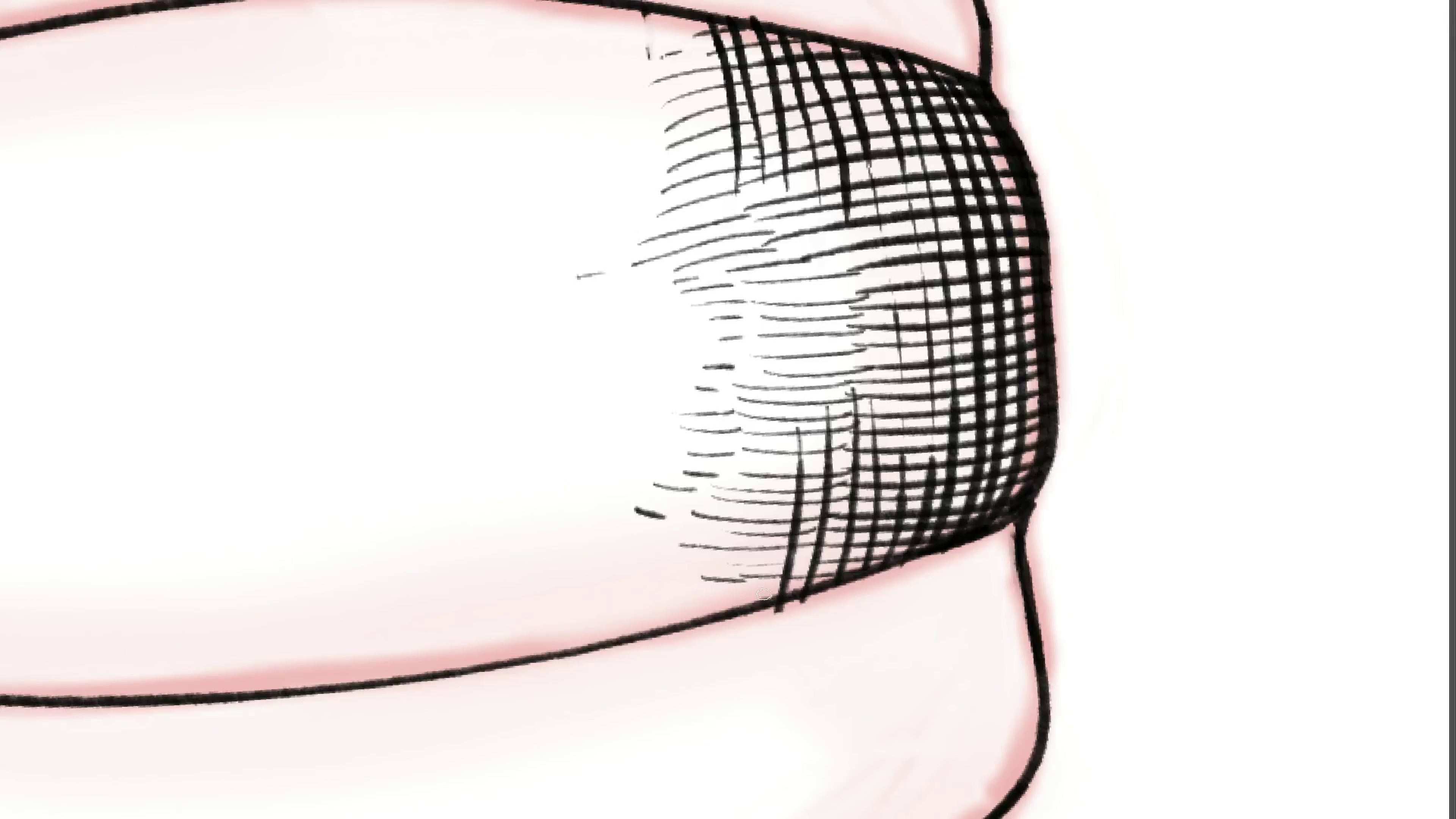 
key(Escape)
 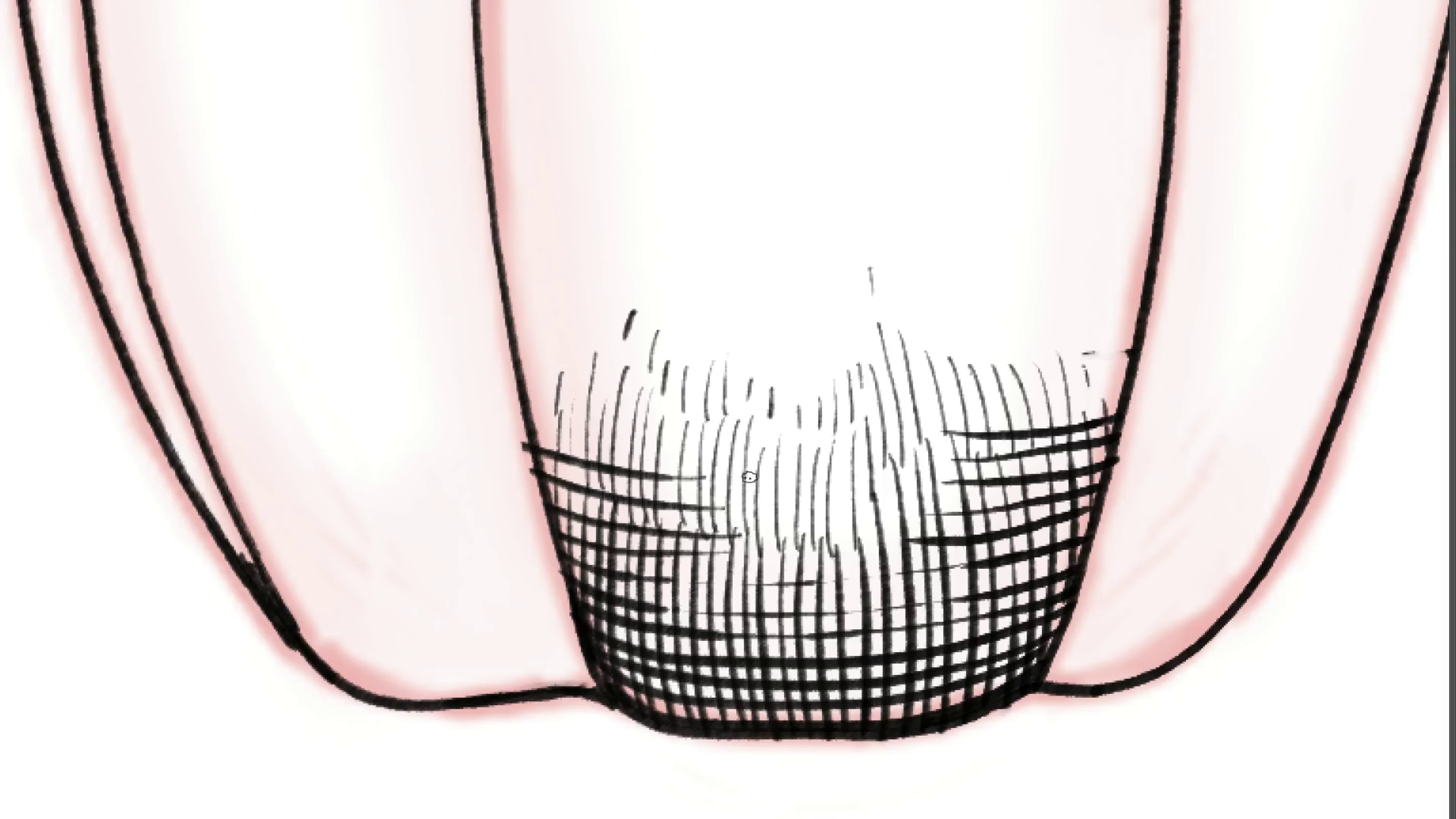 
hold_key(key=Space, duration=2.41)
 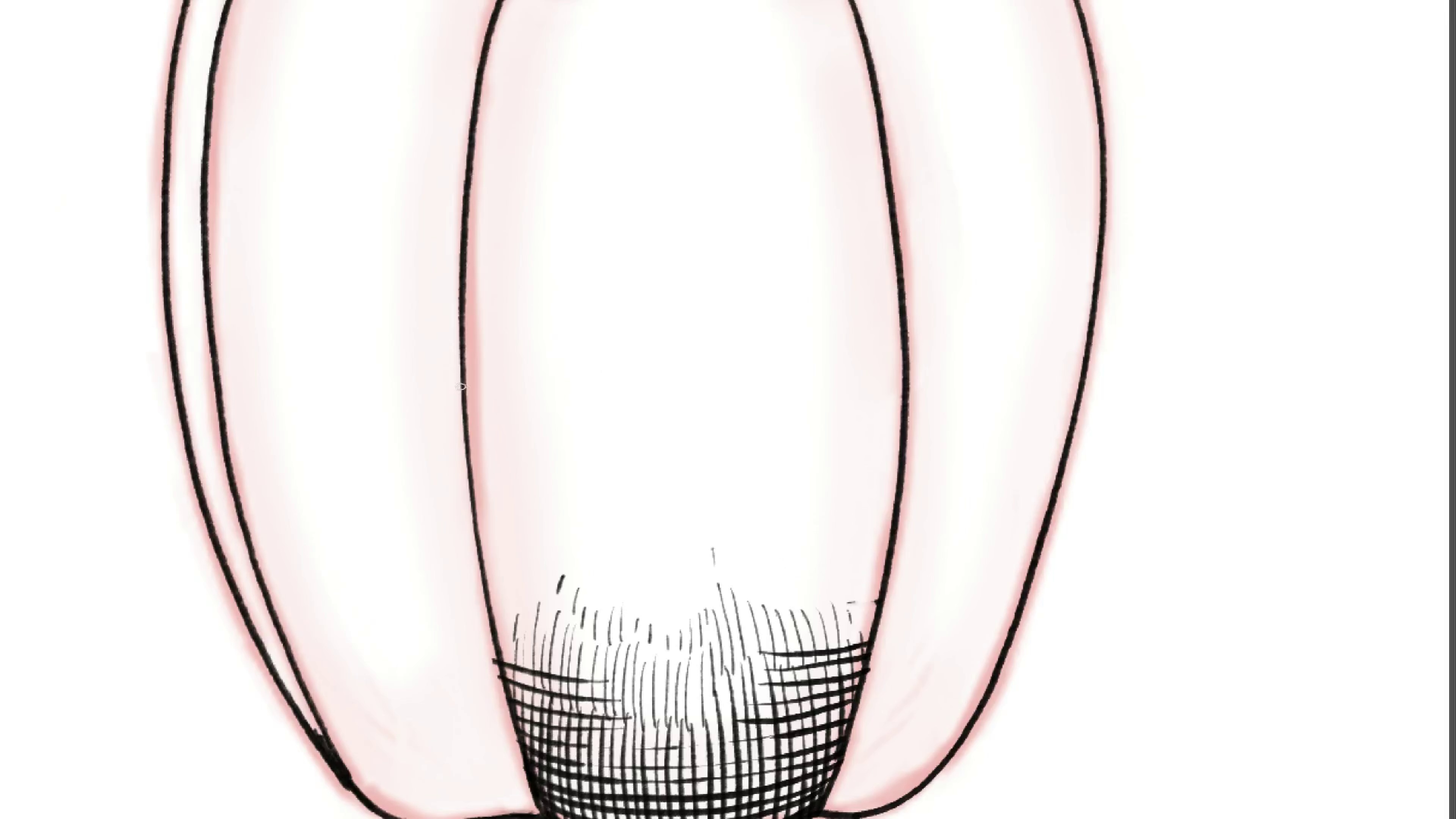 
left_click_drag(start_coordinate=[651, 208], to_coordinate=[614, 482])
 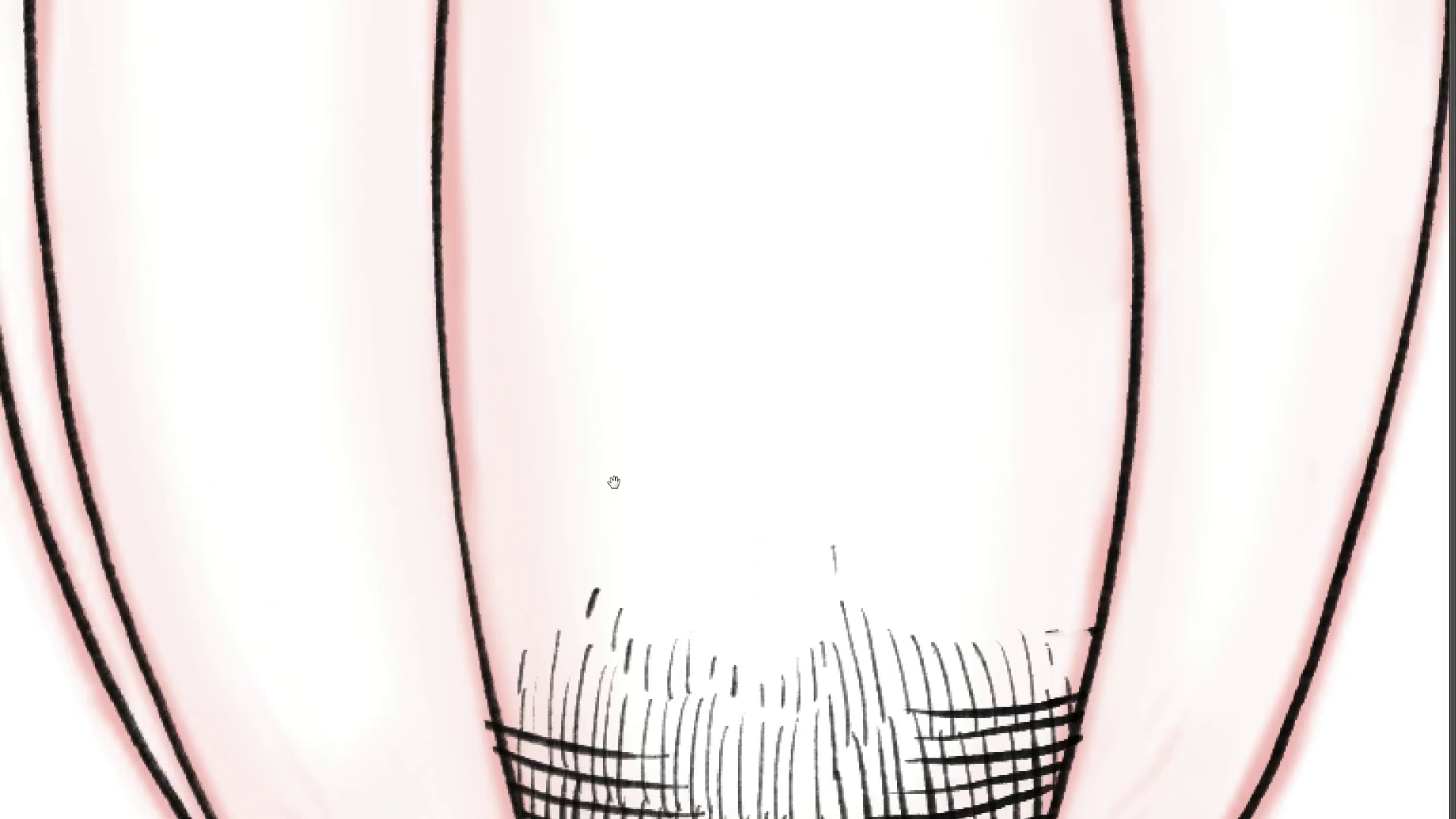 
hold_key(key=ControlLeft, duration=0.88)
left_click_drag(start_coordinate=[651, 387], to_coordinate=[602, 429])
 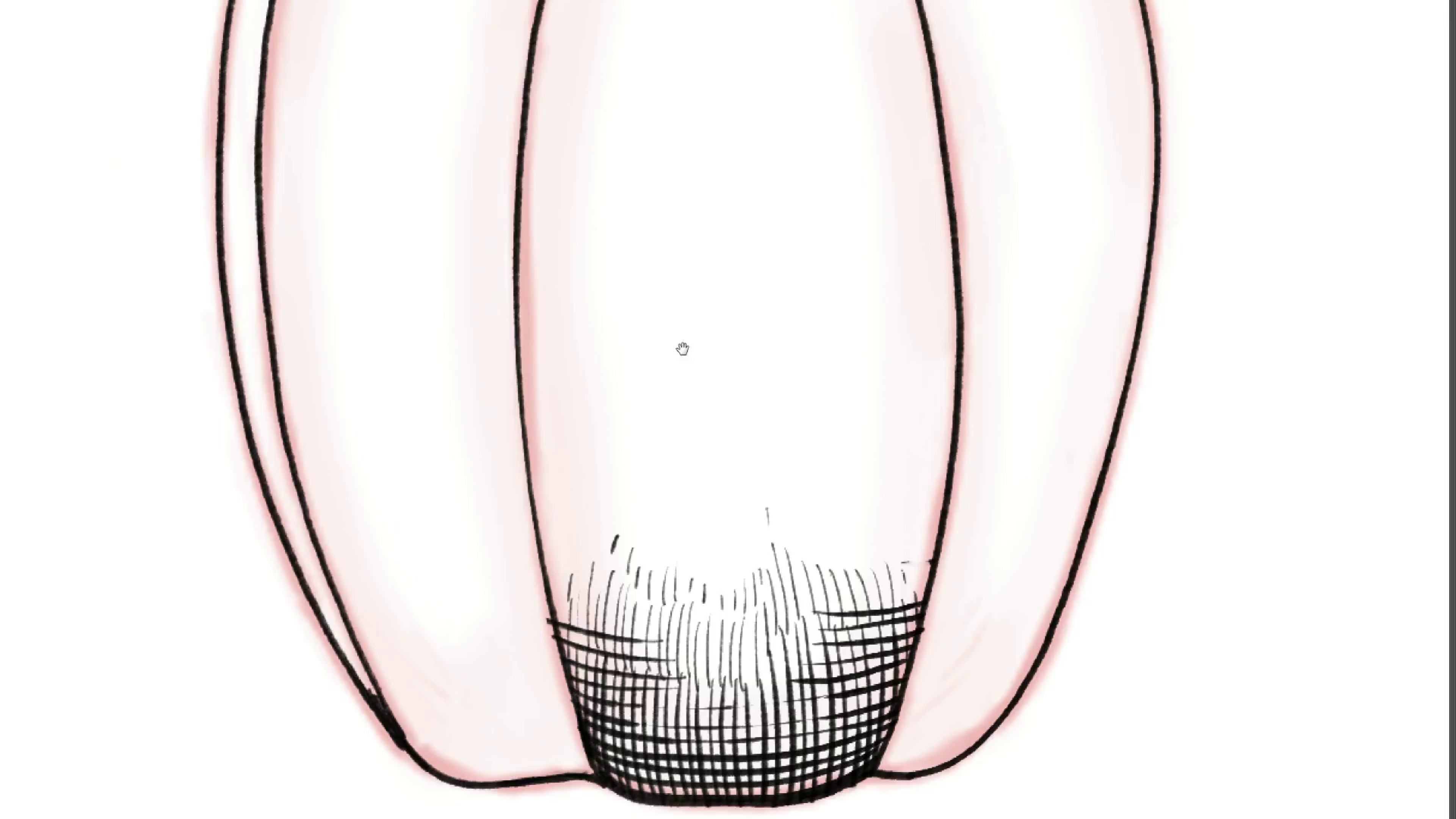 
left_click_drag(start_coordinate=[688, 350], to_coordinate=[636, 389])
 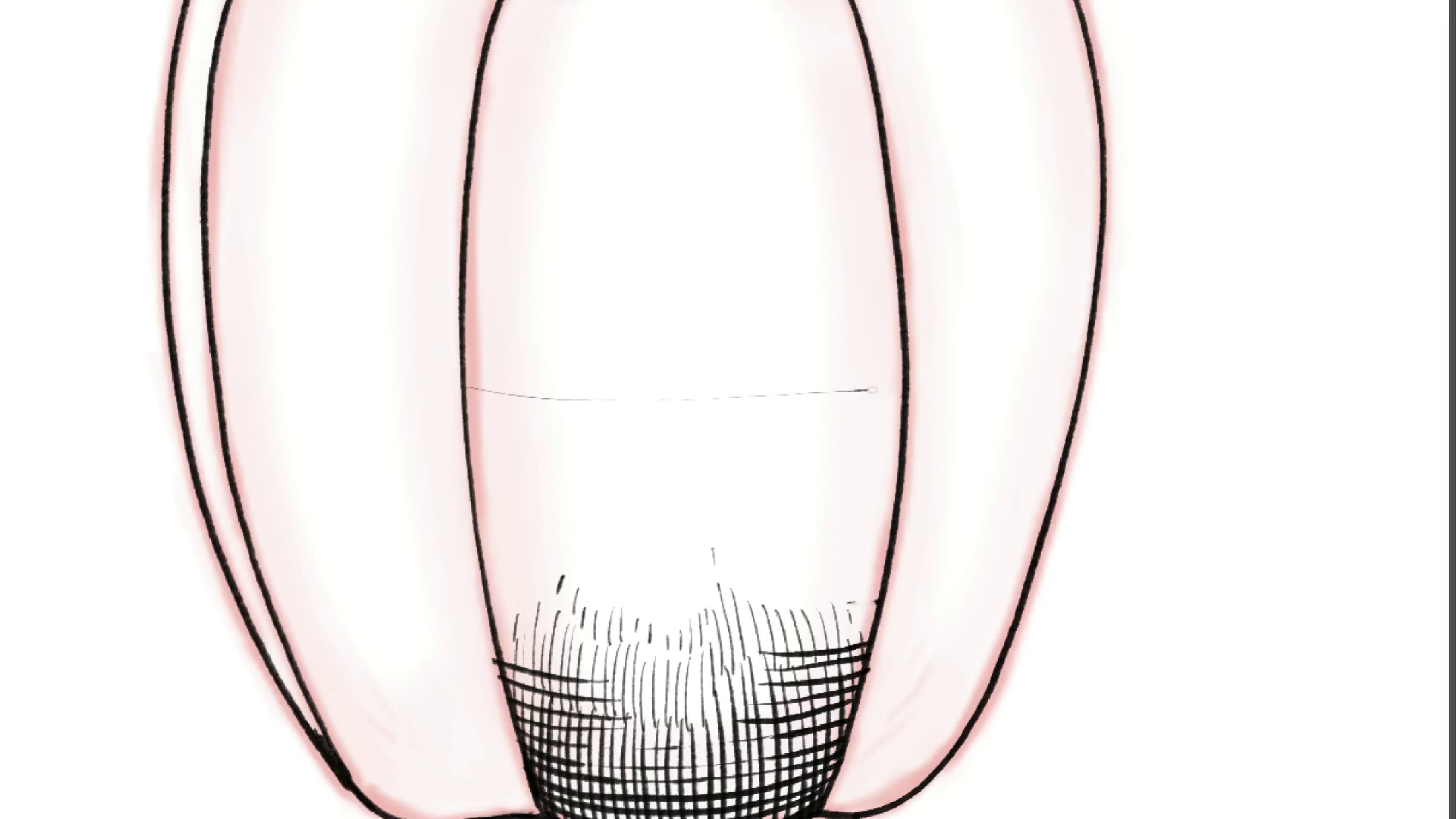 
hold_key(key=Space, duration=0.64)
 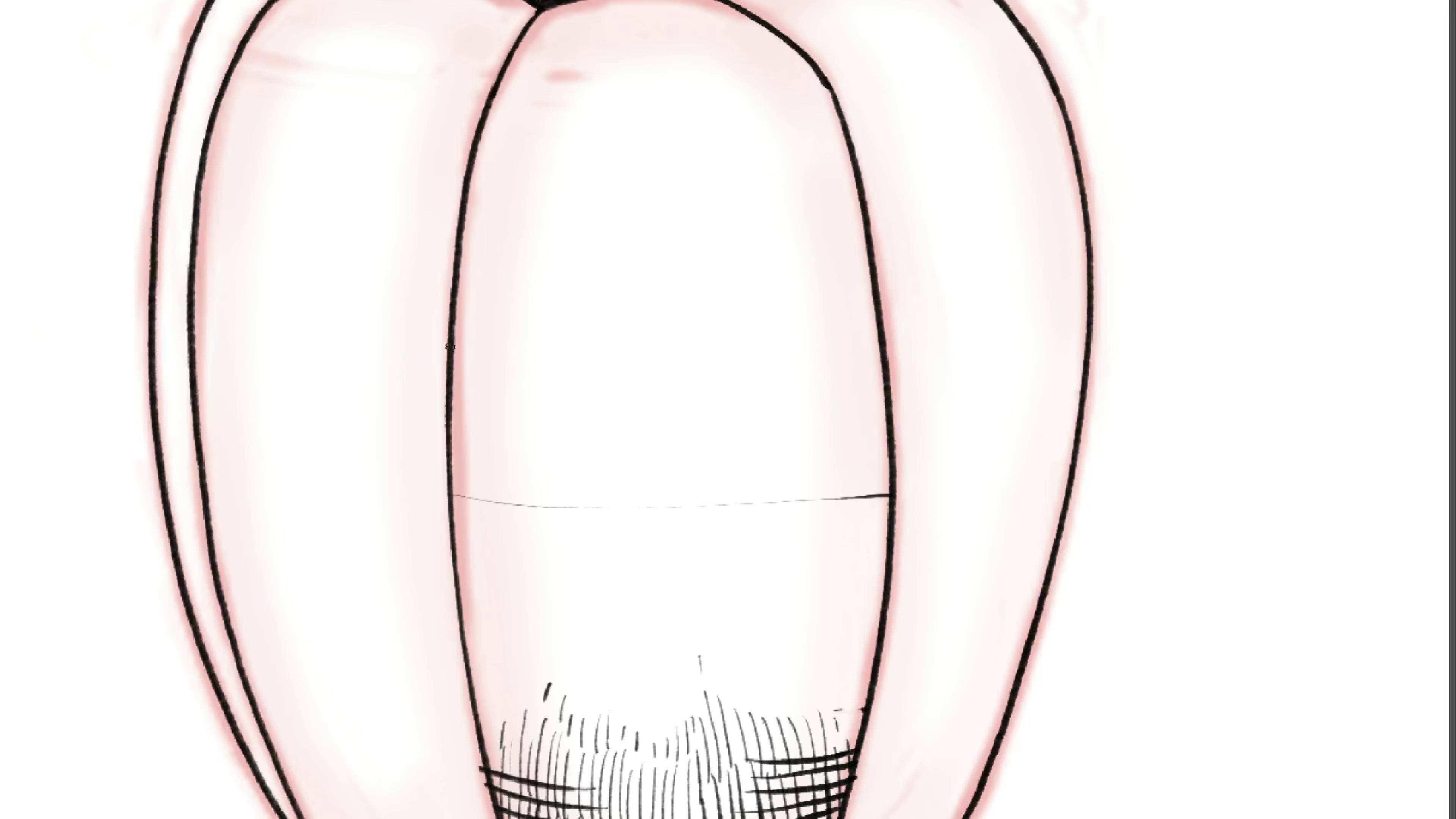 
left_click_drag(start_coordinate=[730, 262], to_coordinate=[717, 370])
 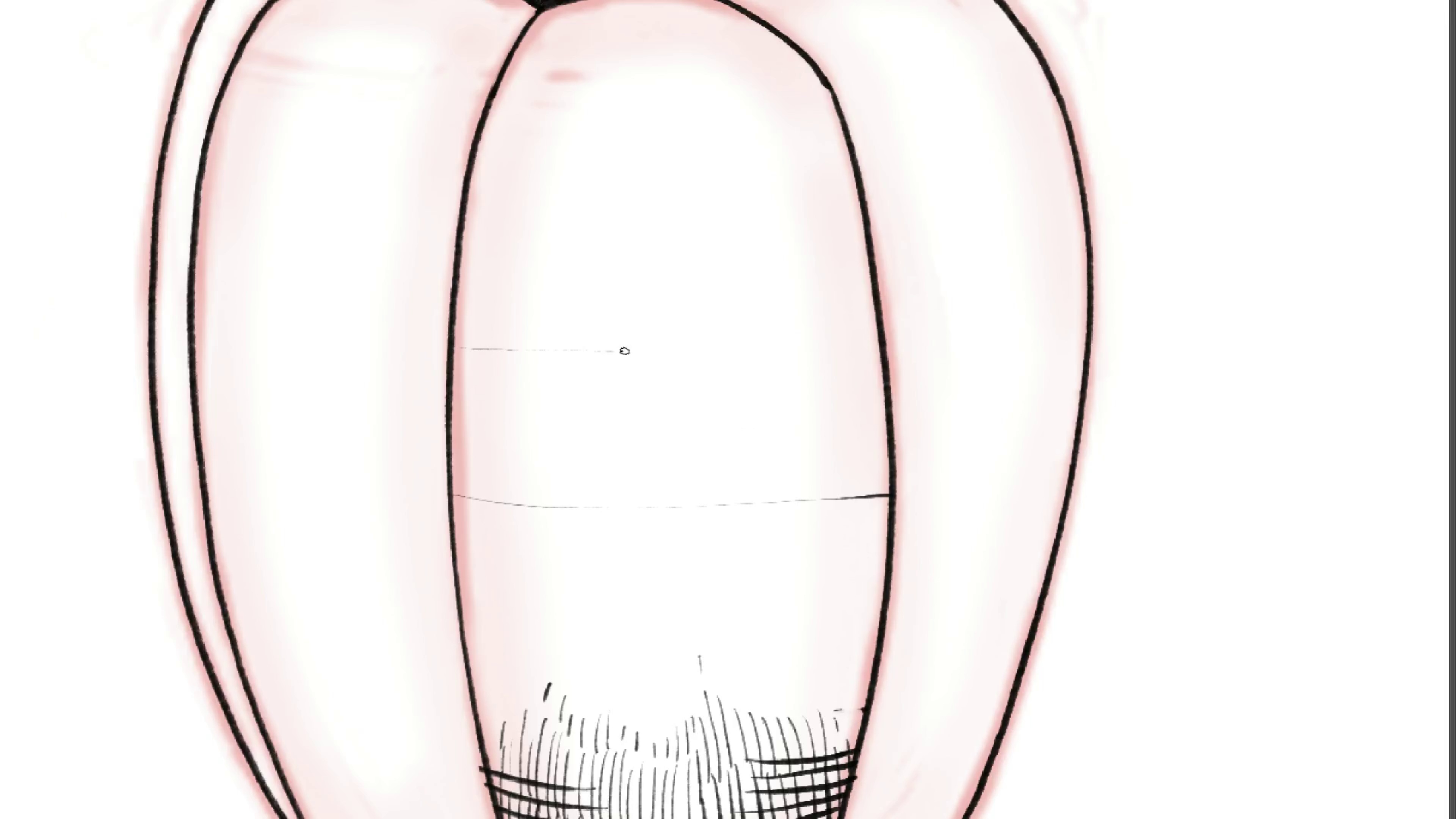 
key(Control+ControlLeft)
 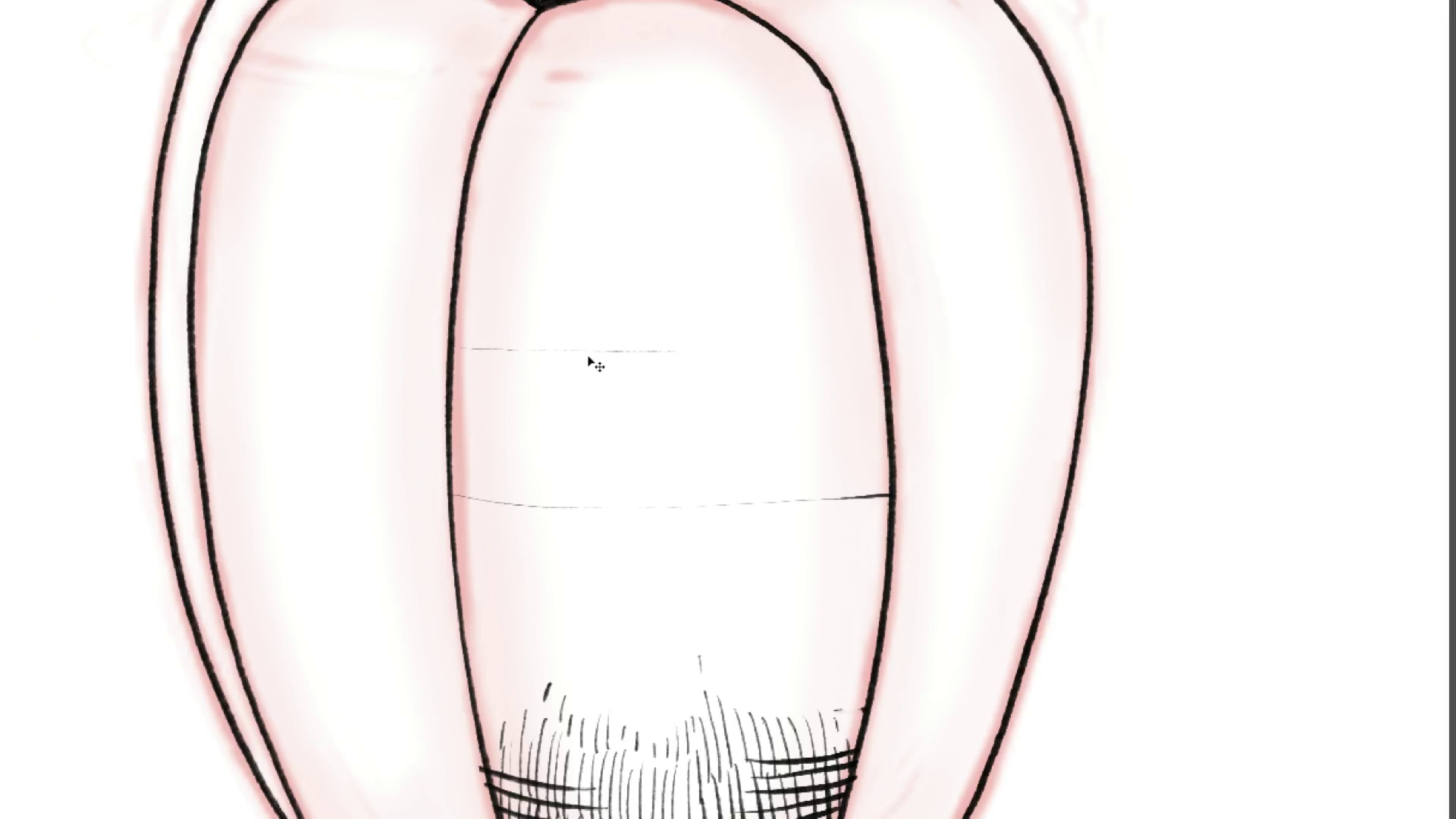 
key(Control+Z)
 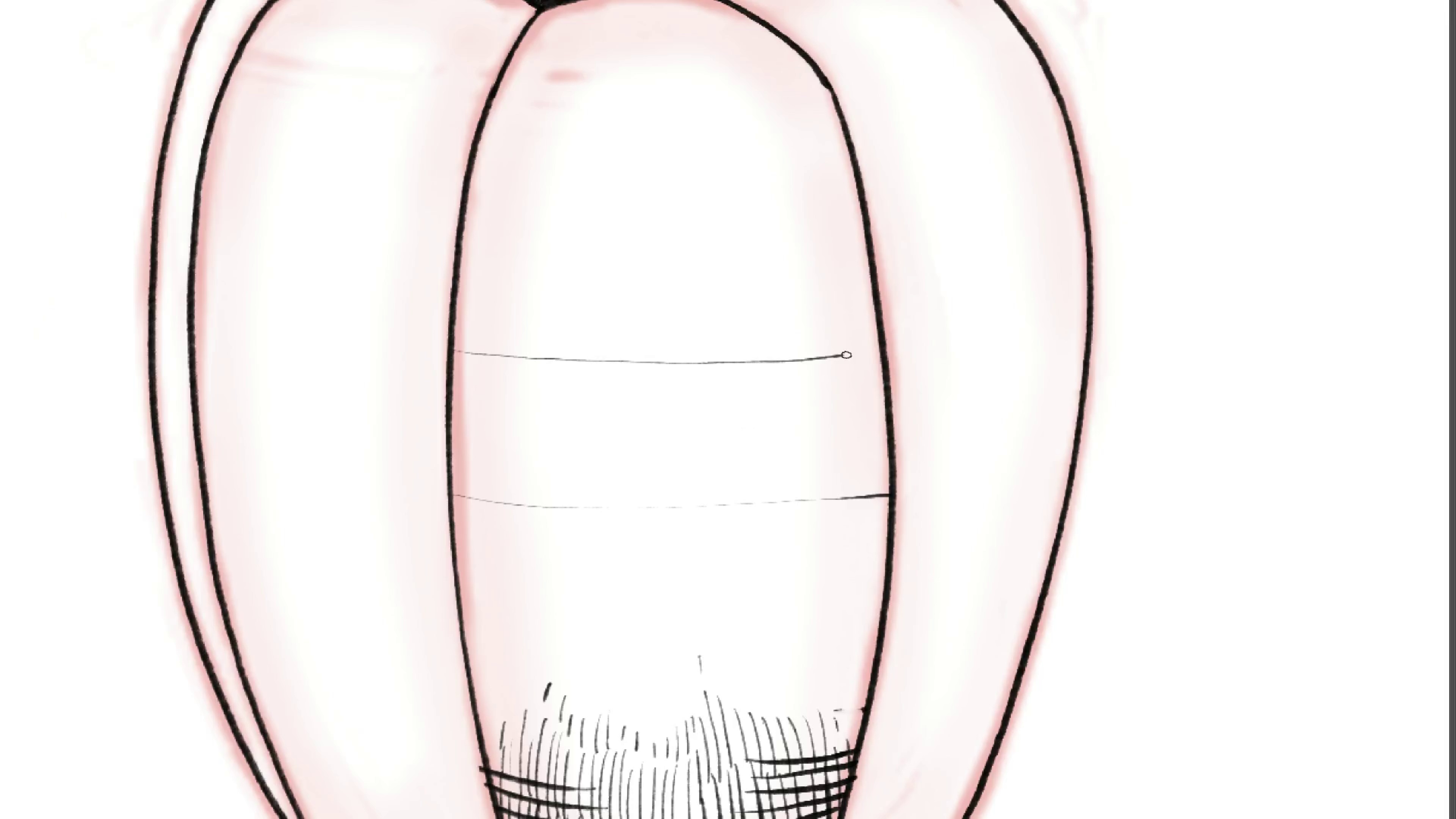 
hold_key(key=Space, duration=2.02)
 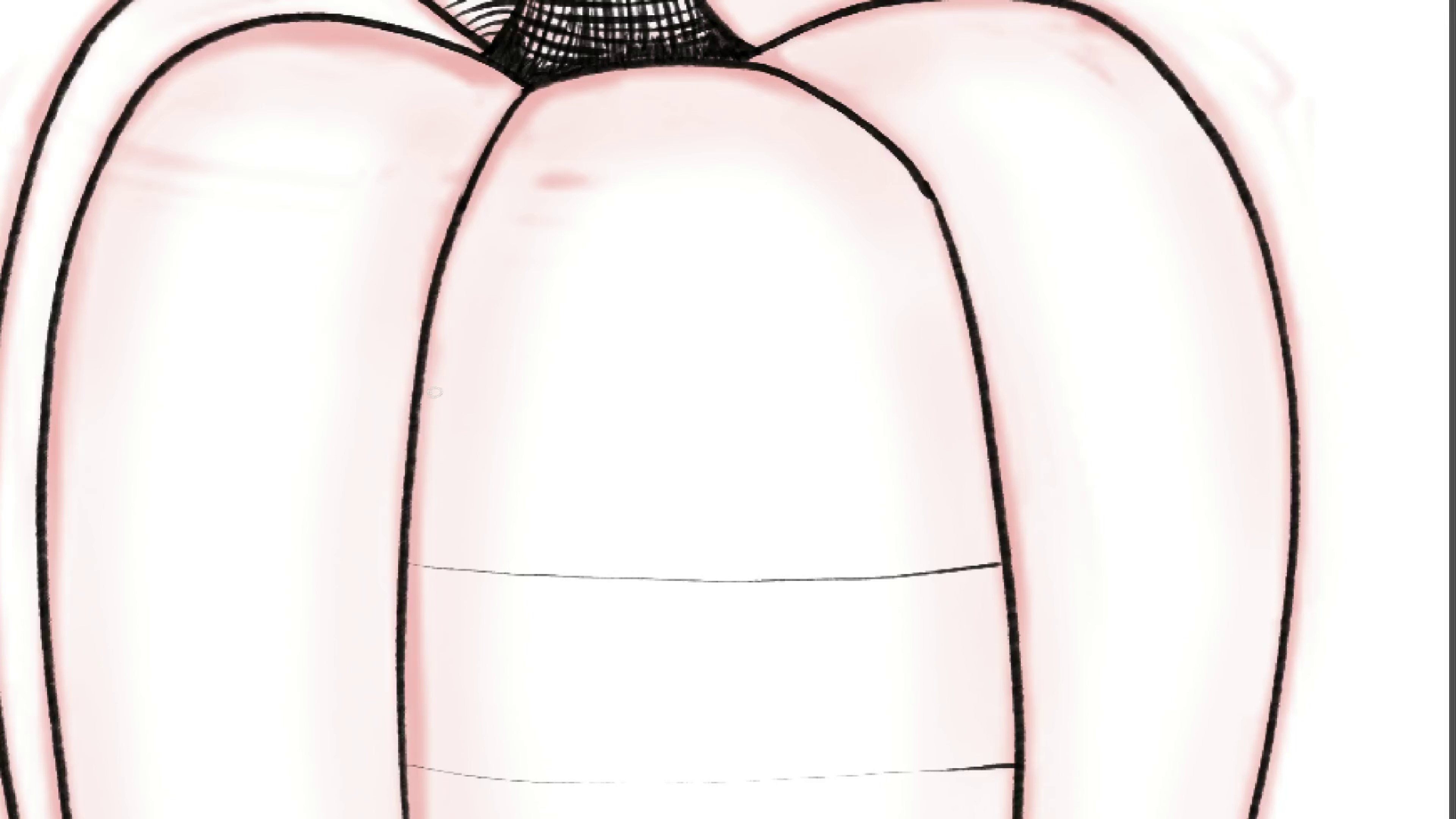 
left_click_drag(start_coordinate=[719, 232], to_coordinate=[719, 310])
 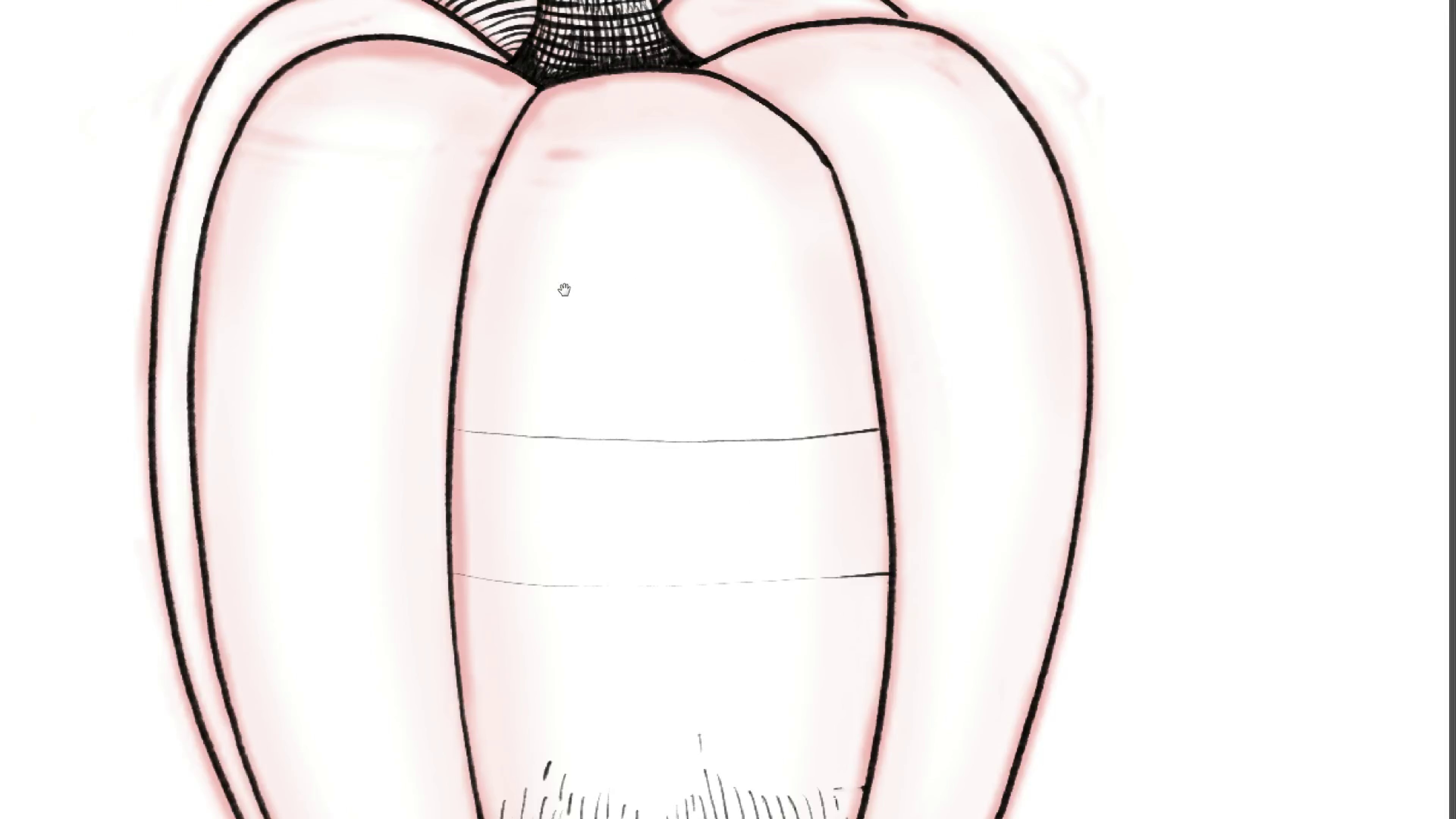 
hold_key(key=ControlLeft, duration=0.43)
left_click_drag(start_coordinate=[549, 241], to_coordinate=[566, 263])
 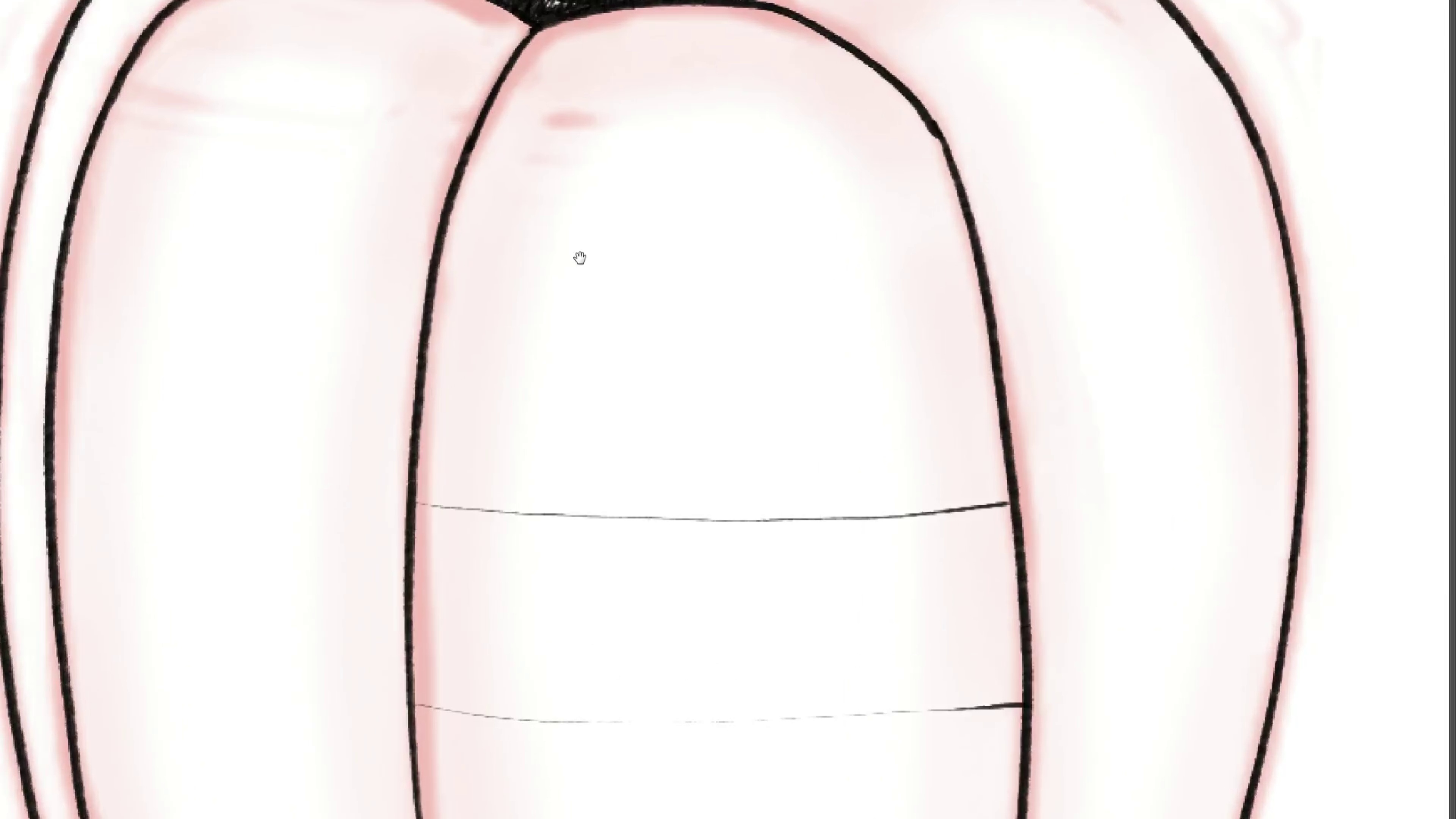 
left_click_drag(start_coordinate=[580, 259], to_coordinate=[572, 319])
 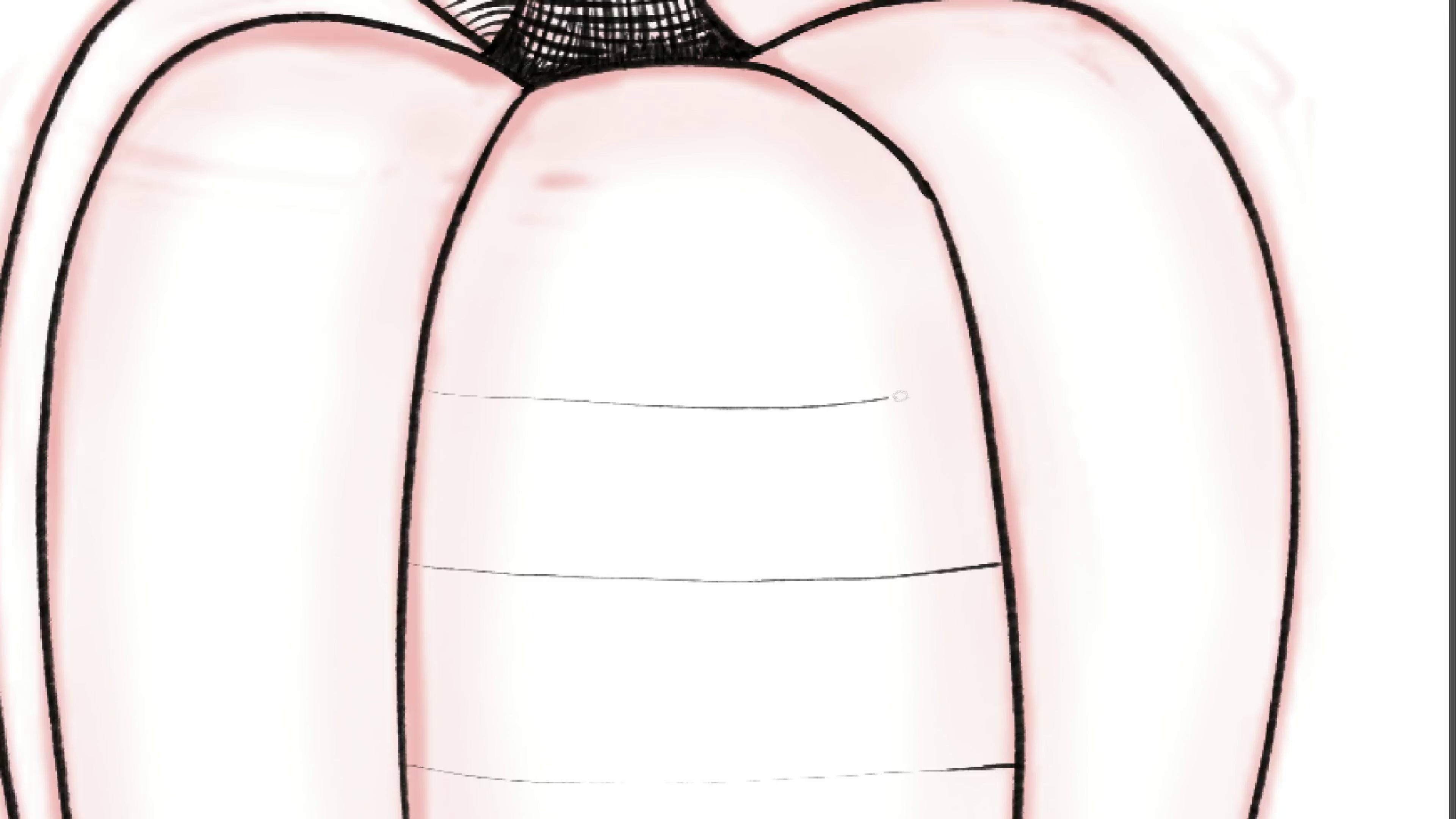 
hold_key(key=ControlLeft, duration=0.33)
 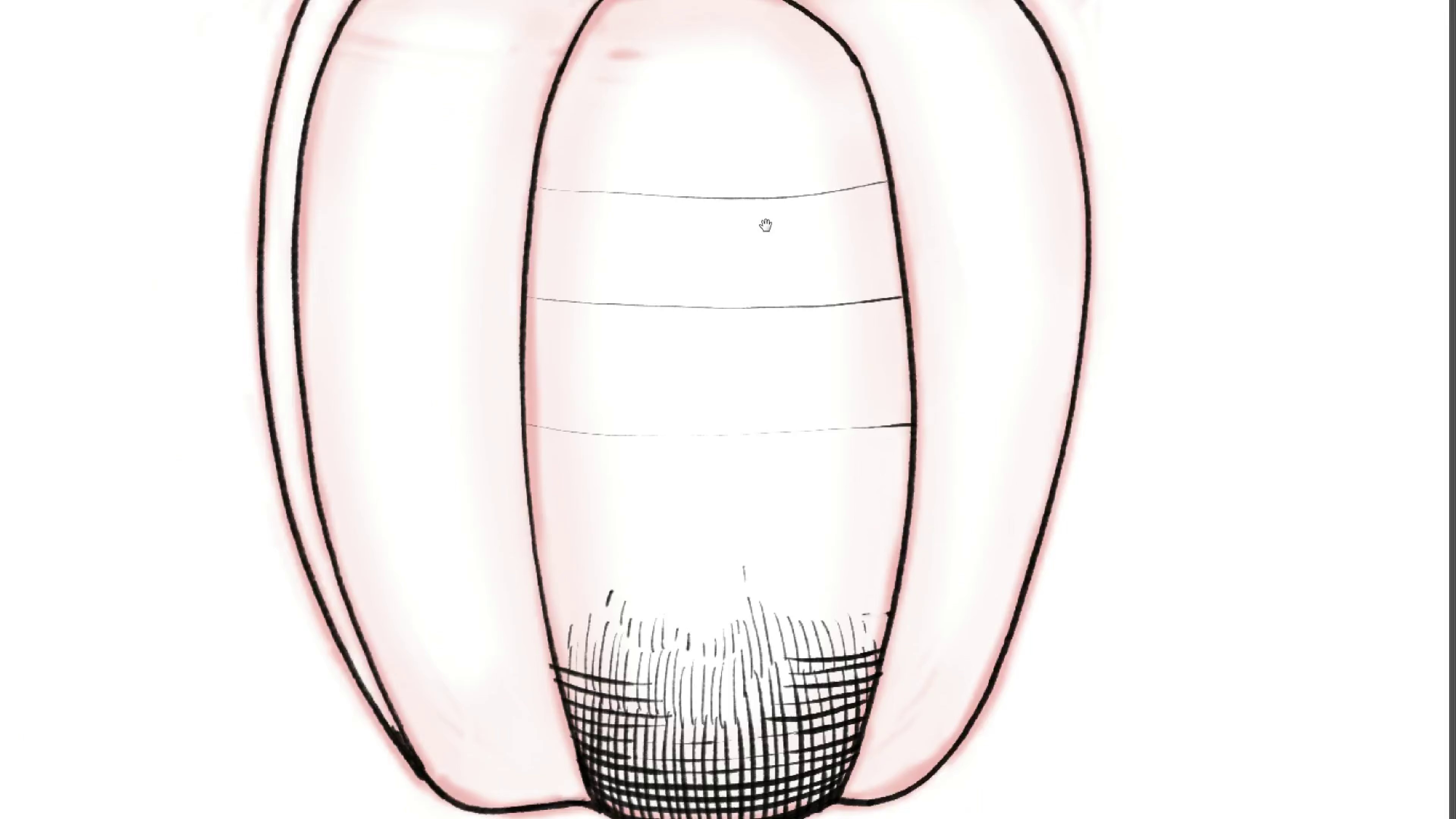 
hold_key(key=Space, duration=1.52)
 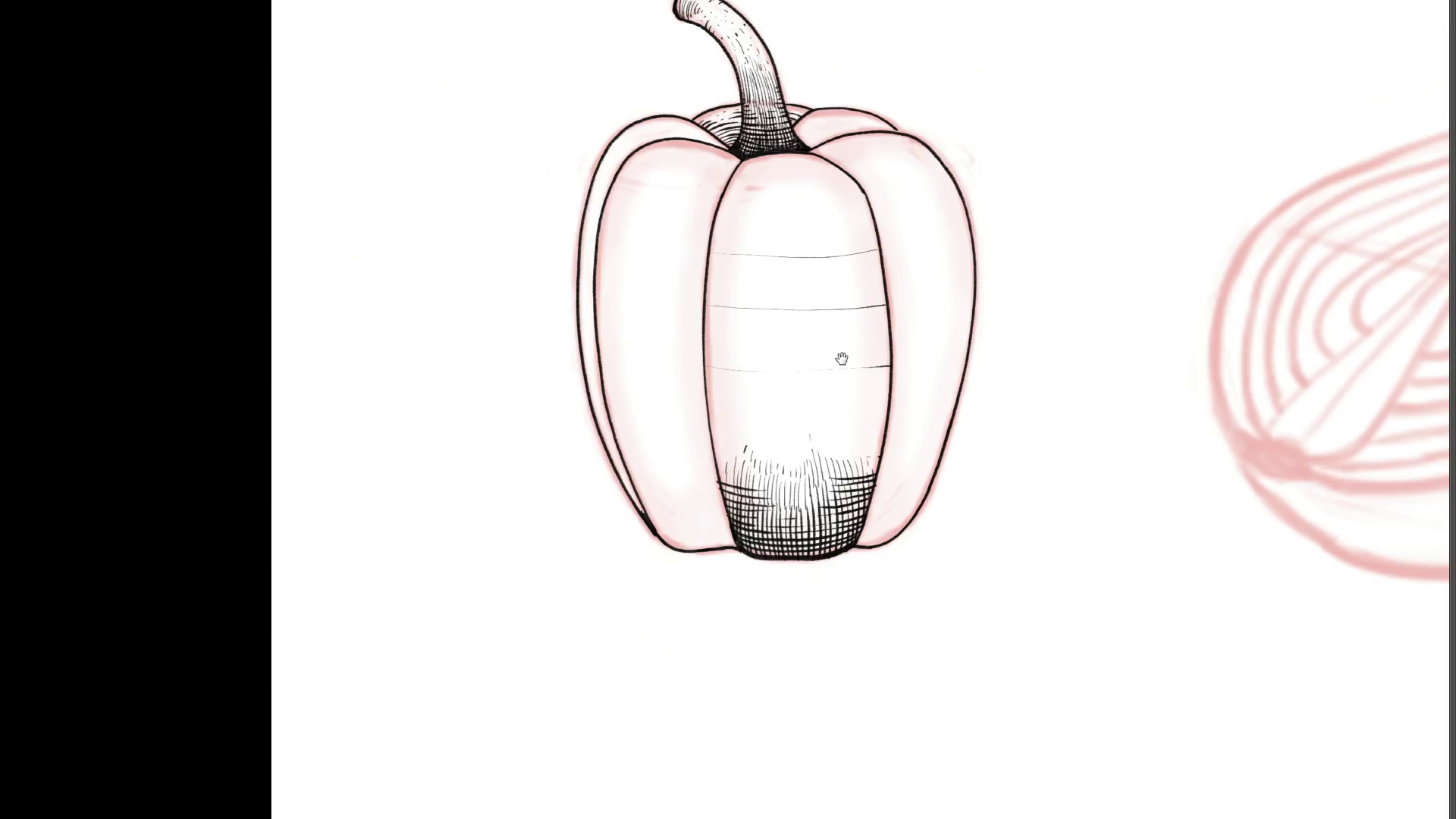 
left_click_drag(start_coordinate=[832, 359], to_coordinate=[802, 385])
 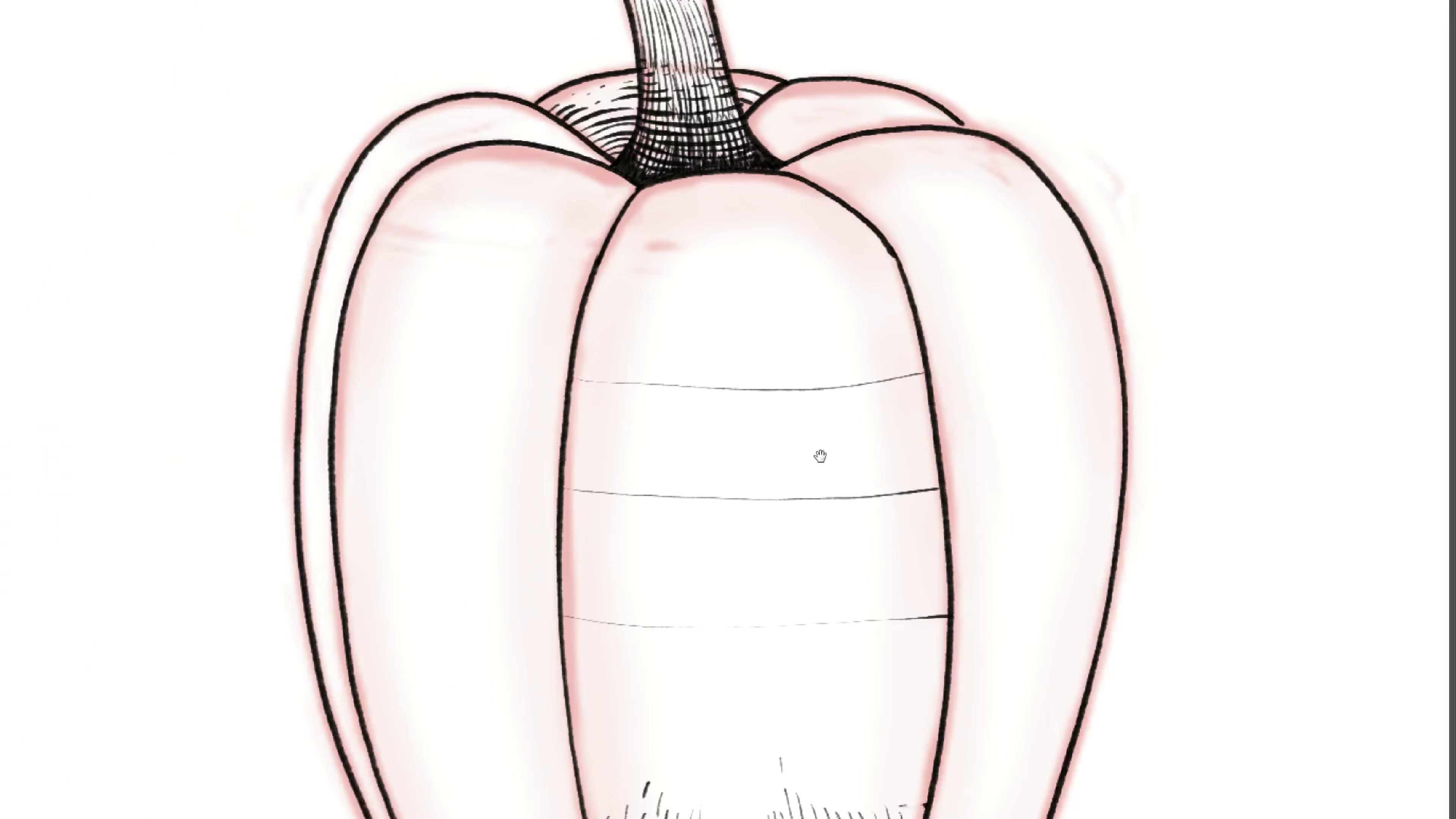 
left_click_drag(start_coordinate=[816, 443], to_coordinate=[760, 221])
 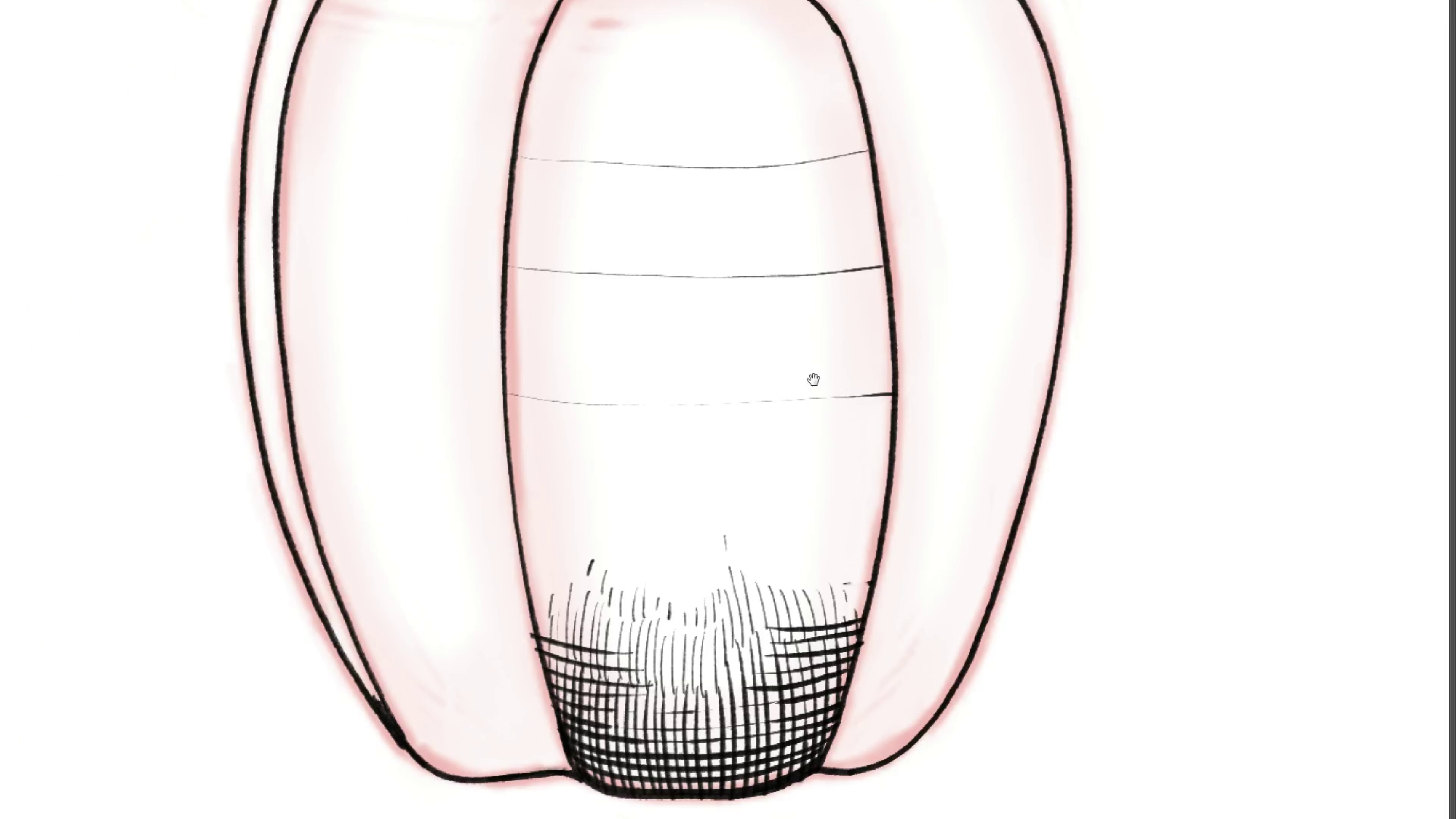 
hold_key(key=Space, duration=4.82)
 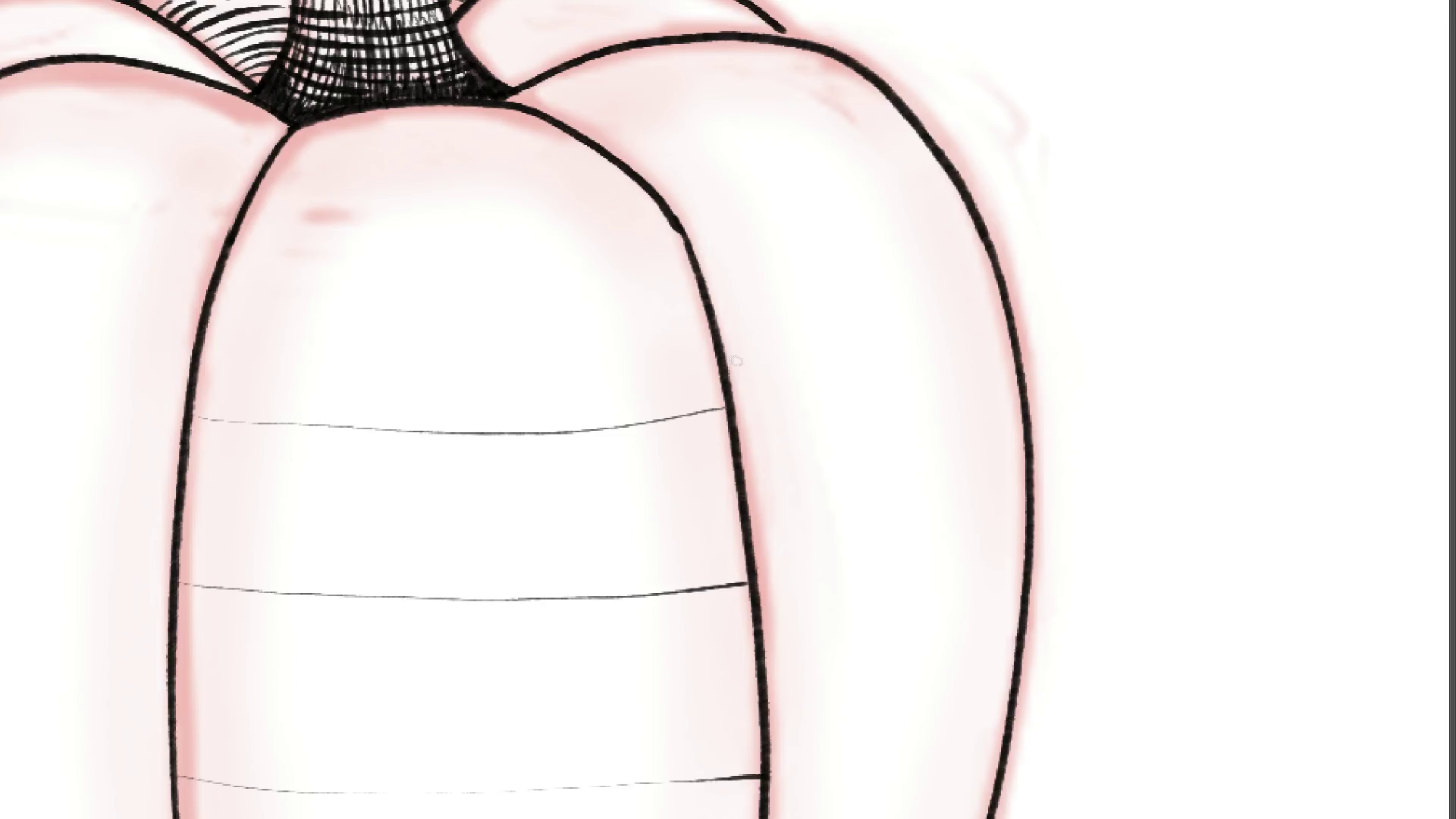 
hold_key(key=ControlLeft, duration=0.47)
left_click_drag(start_coordinate=[888, 340], to_coordinate=[855, 362])
 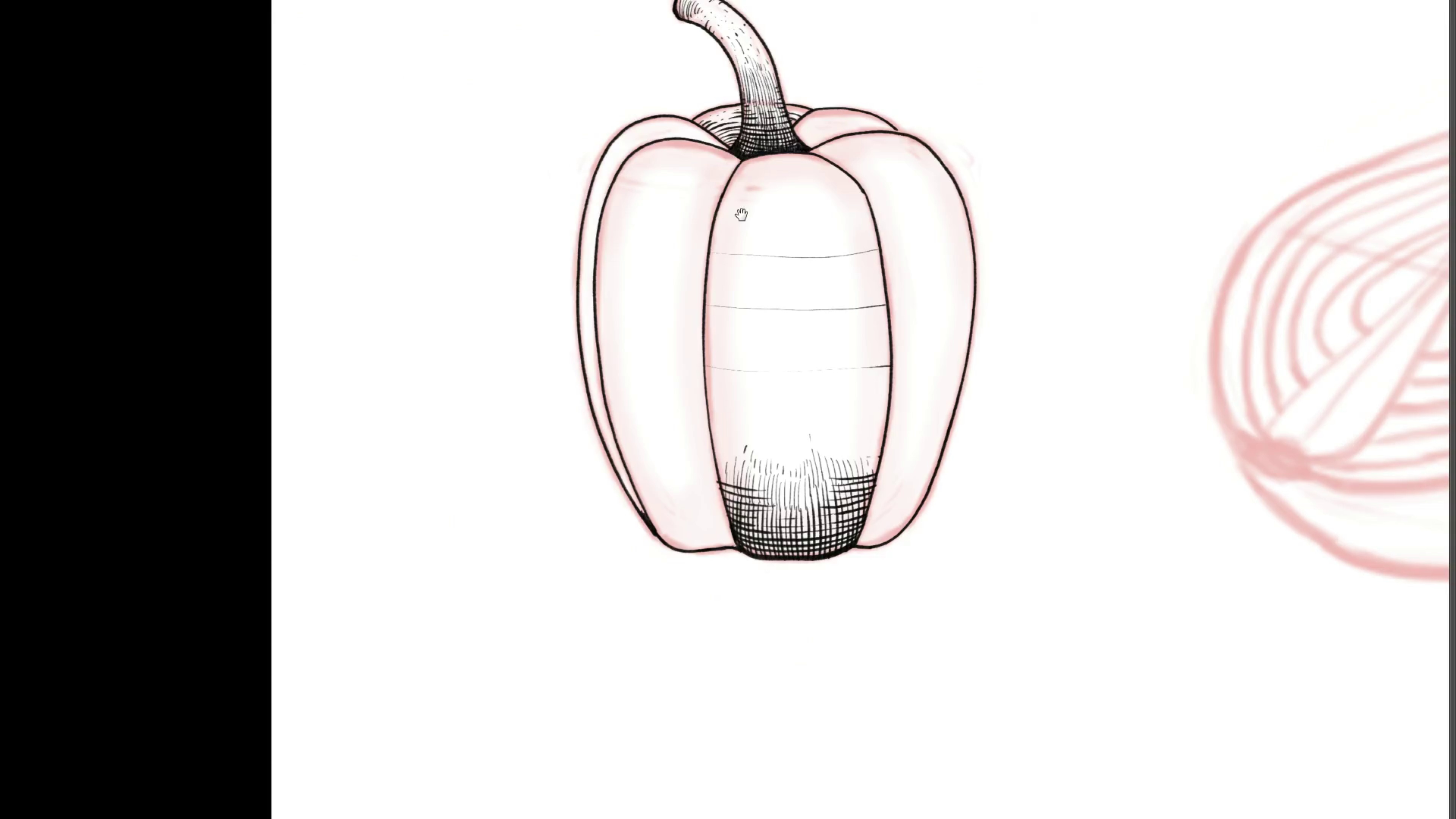 
hold_key(key=ControlLeft, duration=0.83)
left_click_drag(start_coordinate=[686, 135], to_coordinate=[710, 169])
 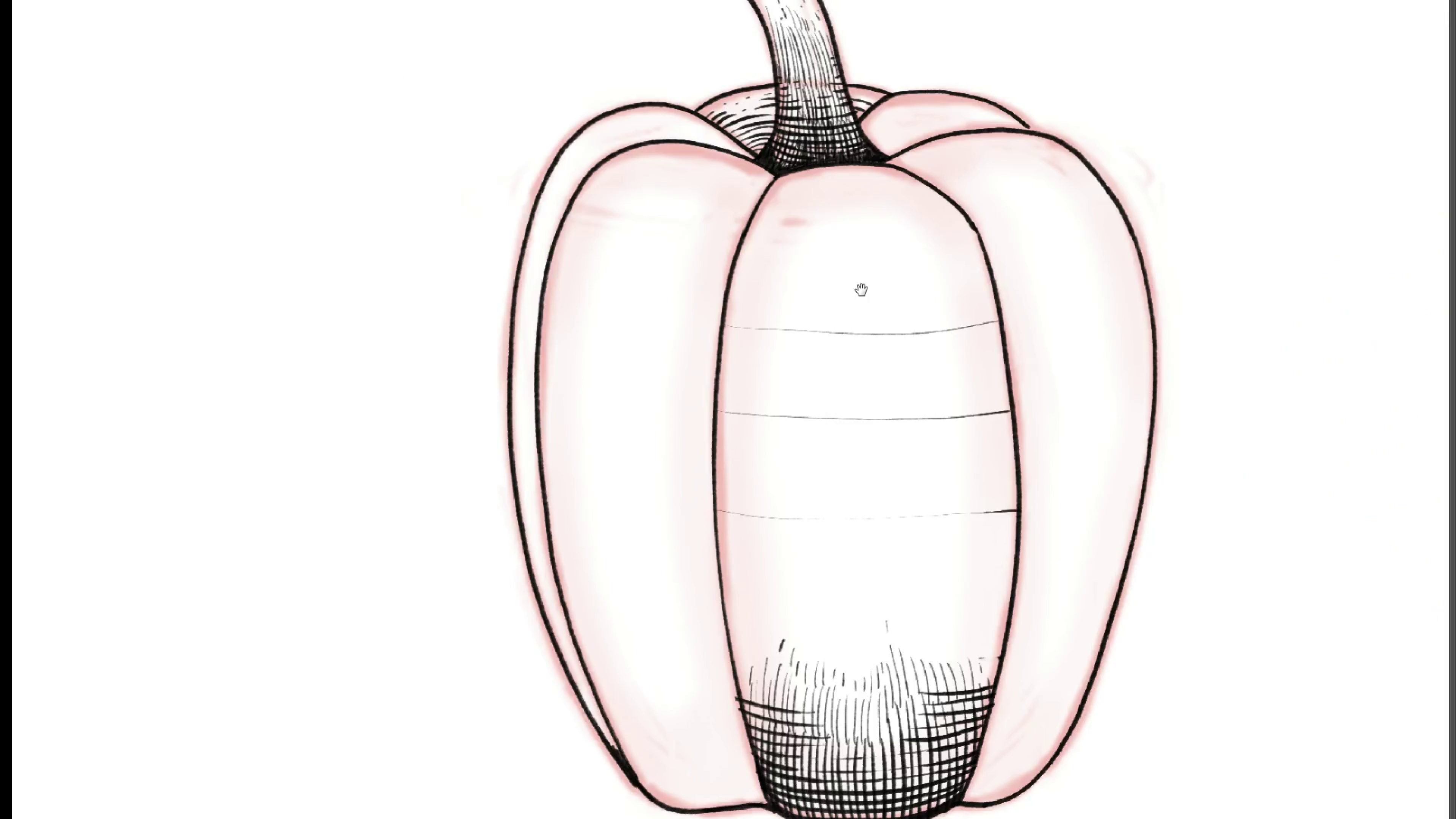 
left_click_drag(start_coordinate=[859, 291], to_coordinate=[715, 304])
 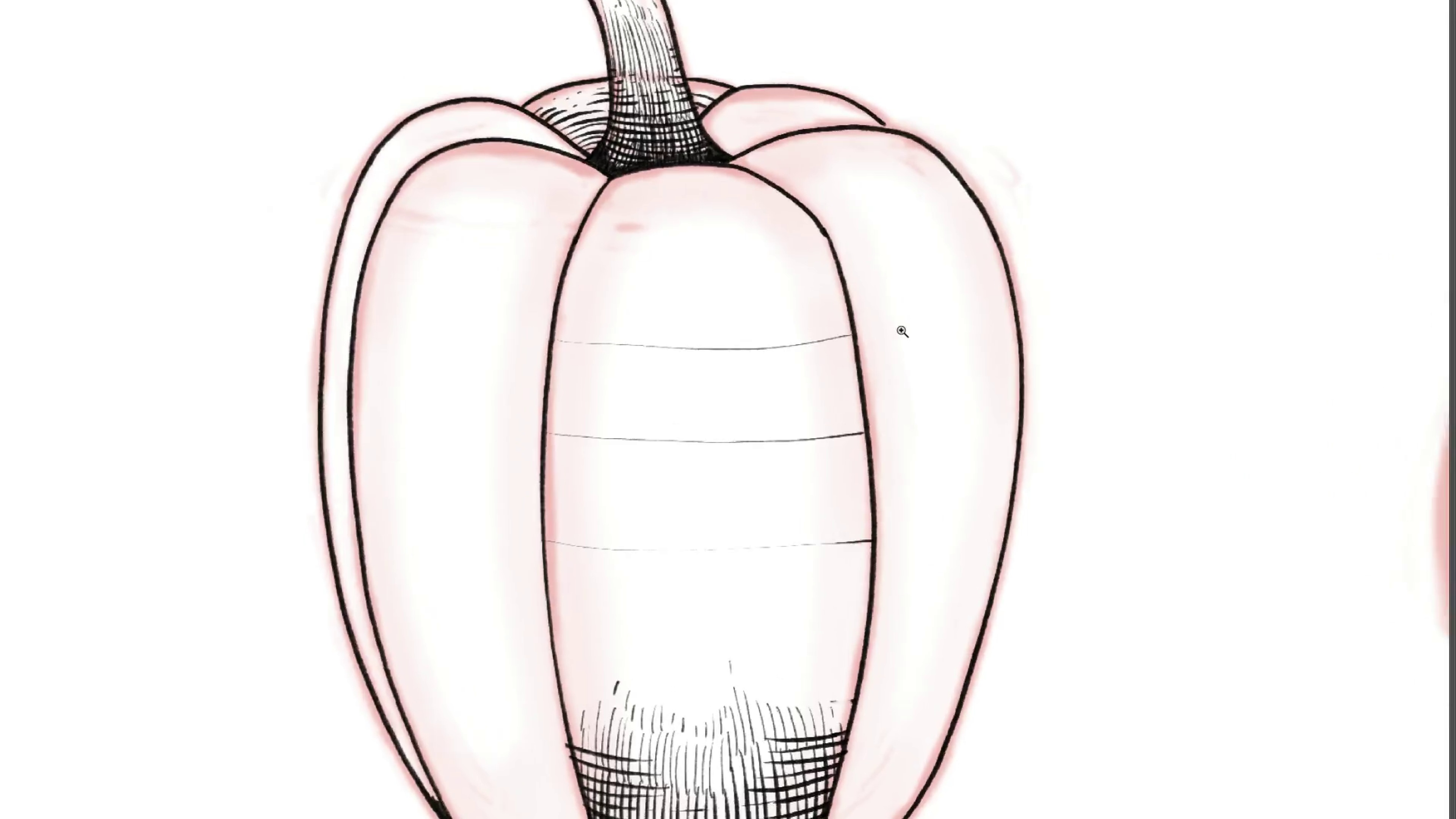 
hold_key(key=ControlLeft, duration=0.71)
left_click_drag(start_coordinate=[881, 312], to_coordinate=[910, 342])
 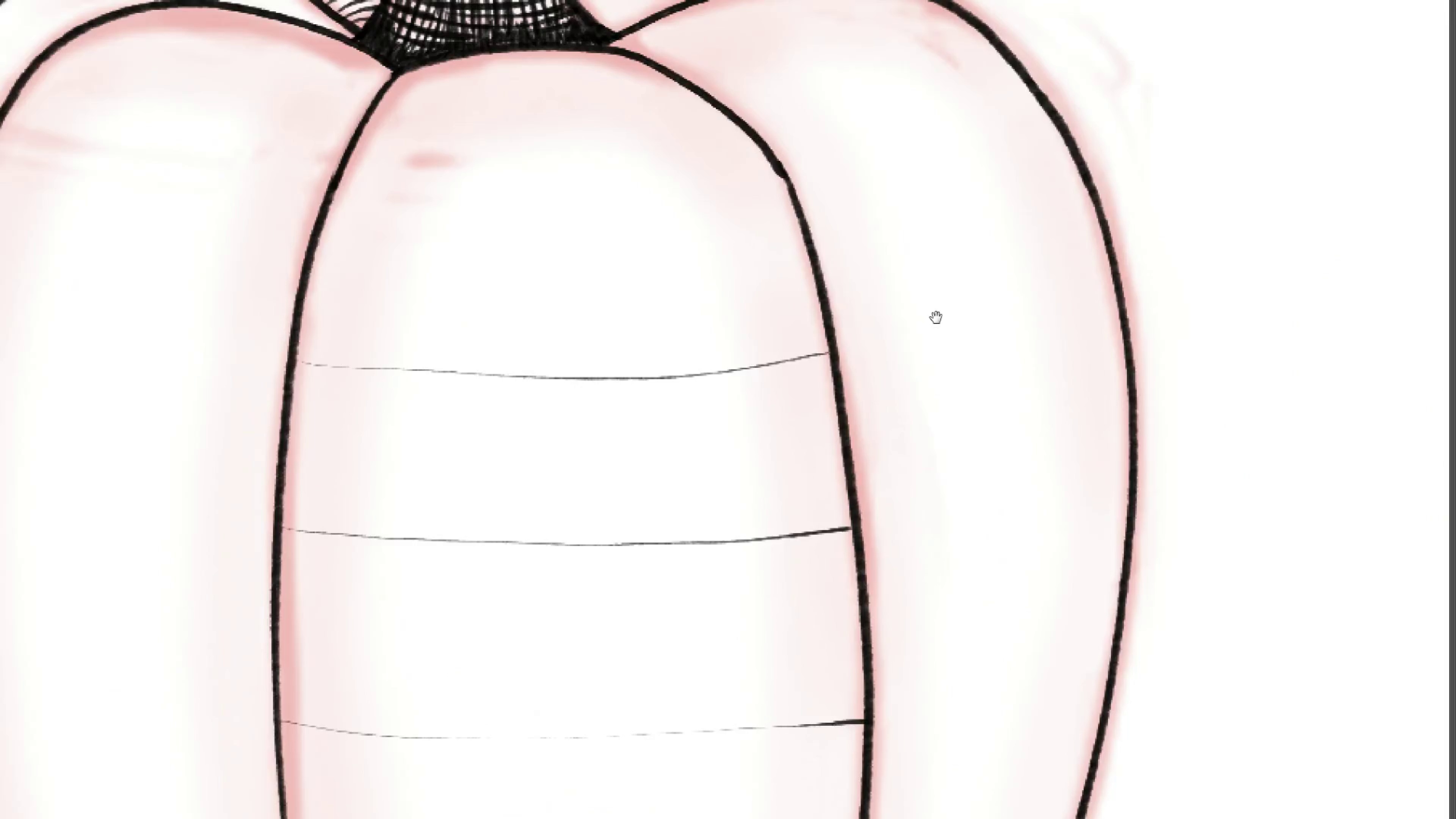 
left_click_drag(start_coordinate=[936, 318], to_coordinate=[832, 373])
 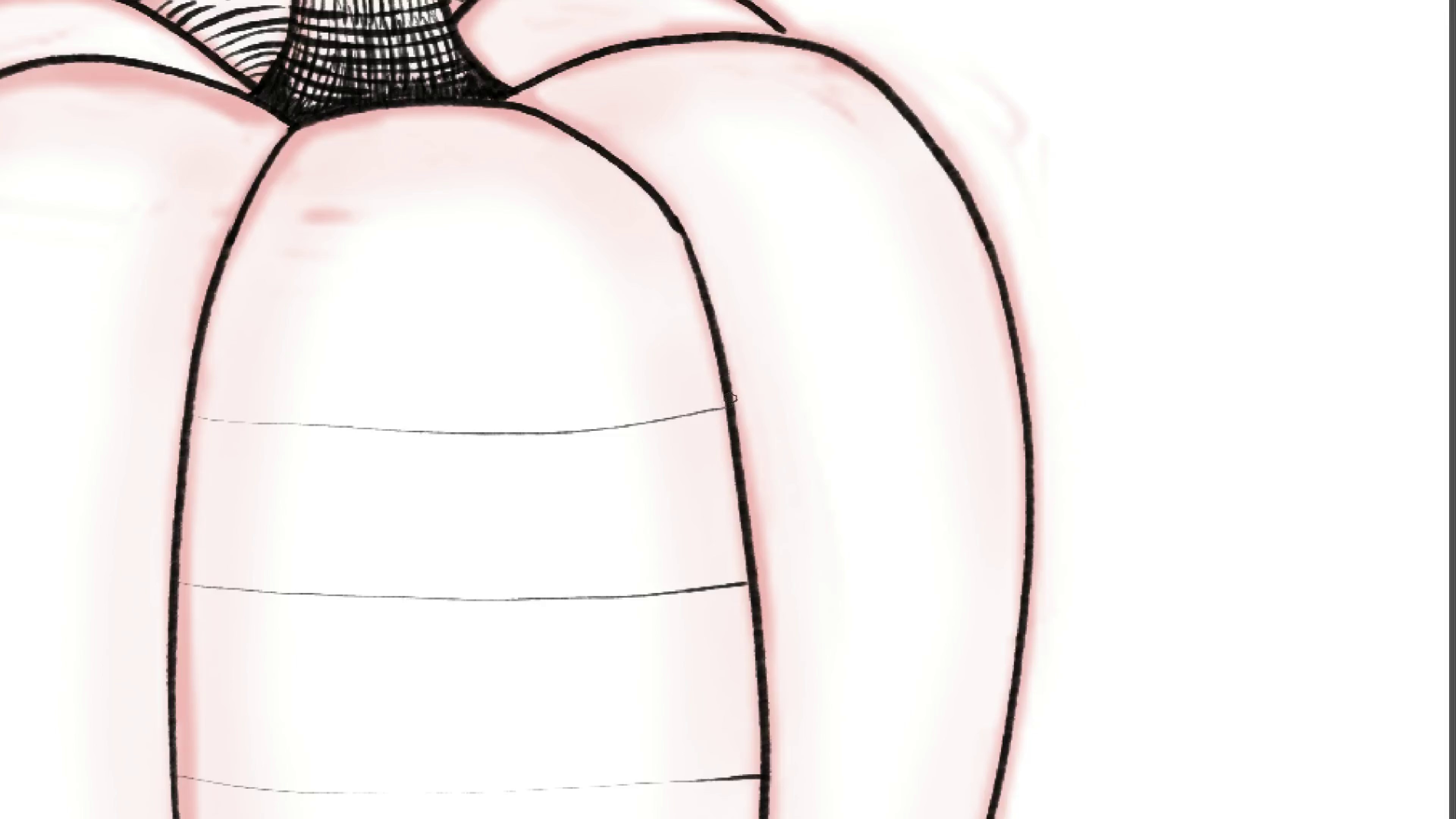 
hold_key(key=Space, duration=2.67)
 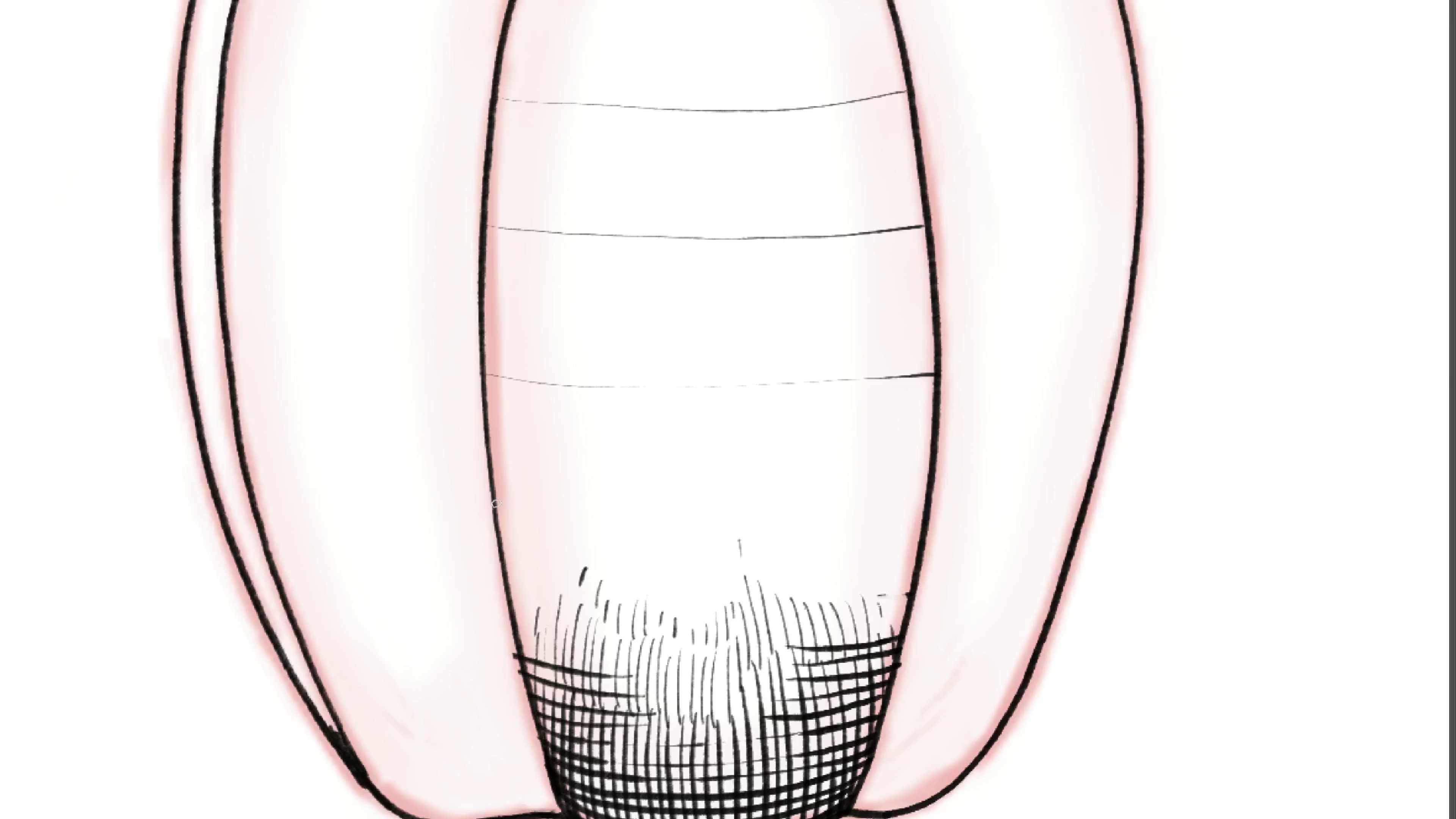 
hold_key(key=ControlLeft, duration=0.38)
left_click_drag(start_coordinate=[745, 336], to_coordinate=[711, 362])
 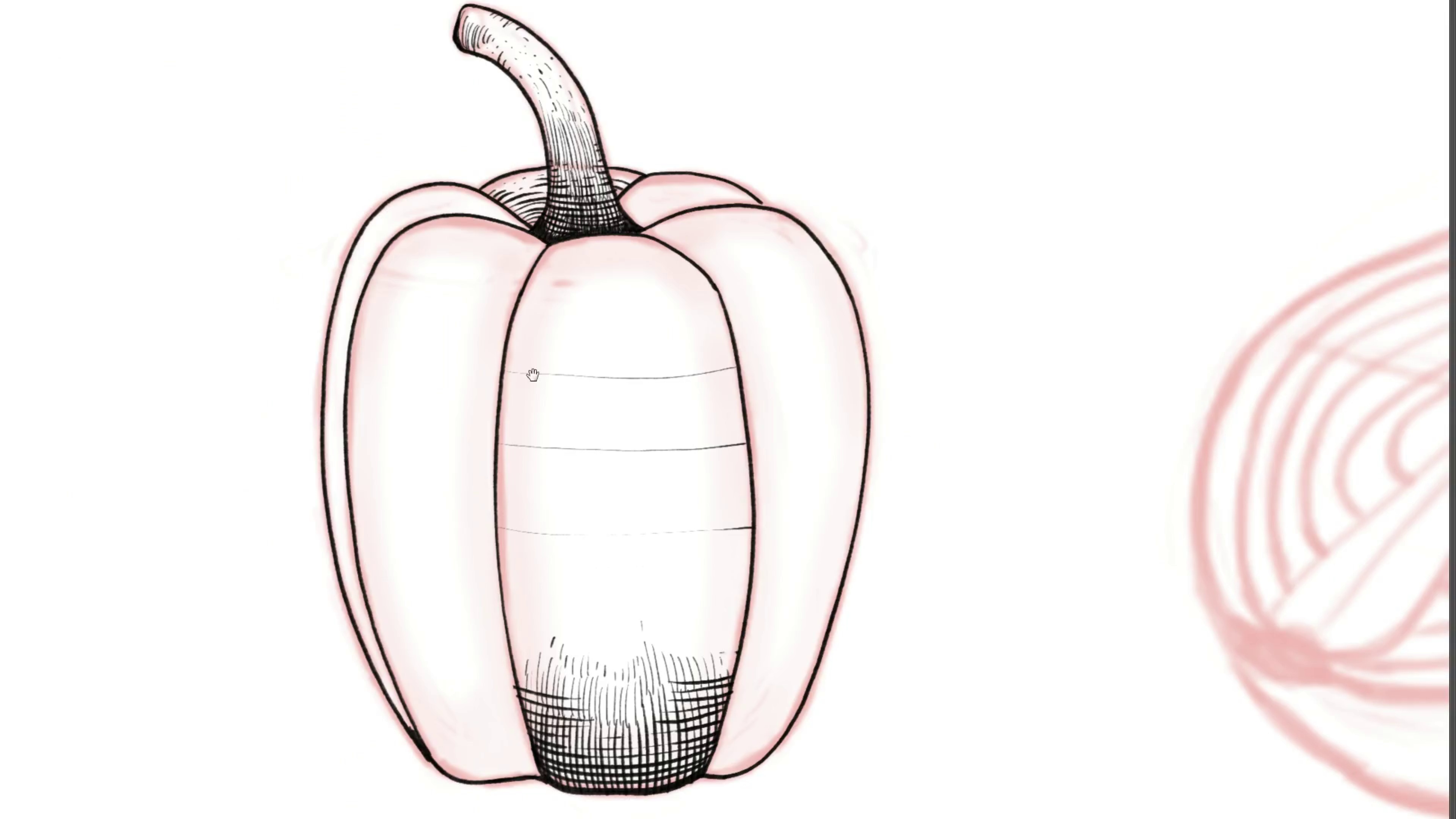 
left_click_drag(start_coordinate=[533, 375], to_coordinate=[571, 288])
 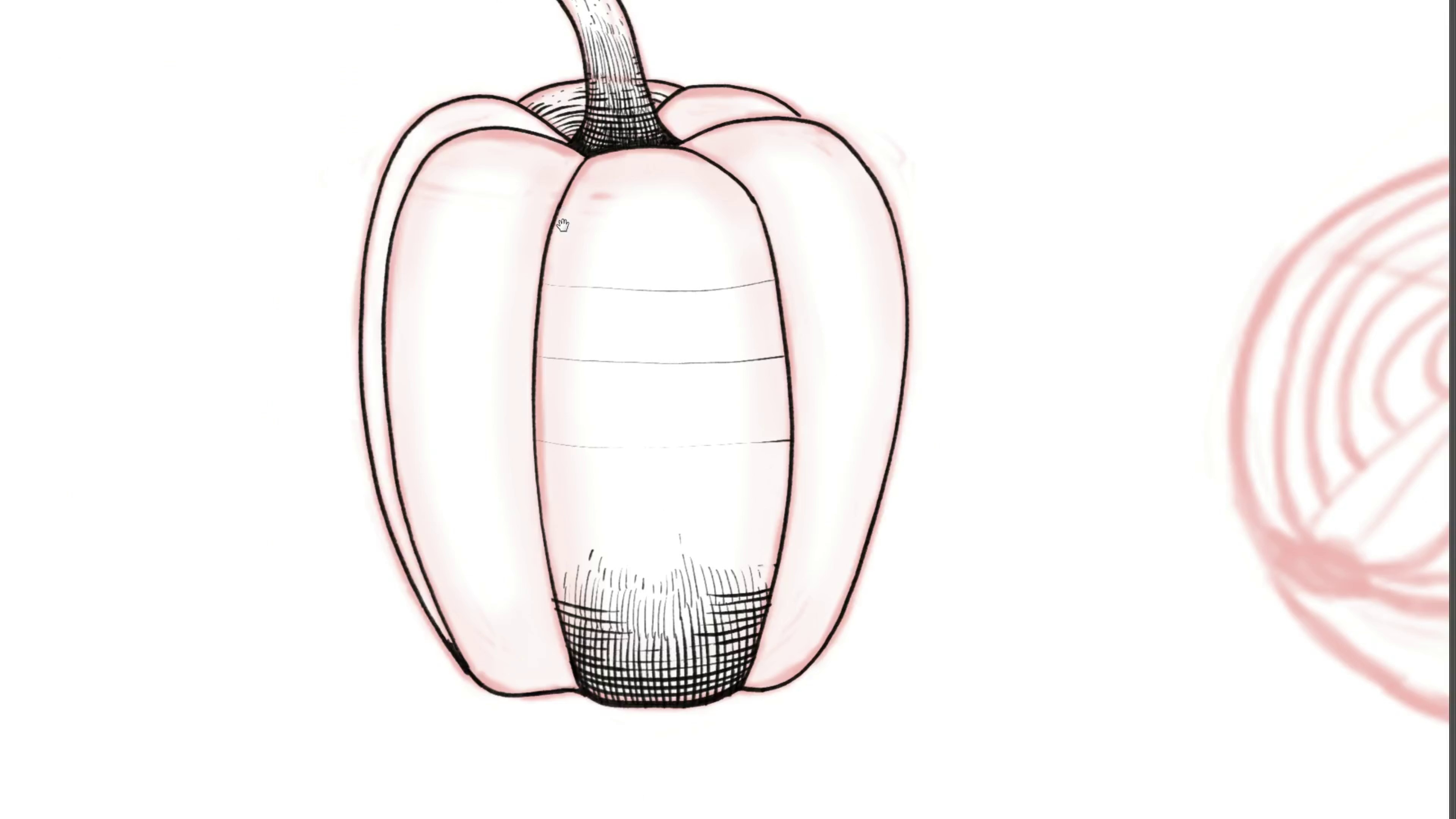 
hold_key(key=ControlLeft, duration=0.56)
left_click_drag(start_coordinate=[602, 527], to_coordinate=[630, 559])
 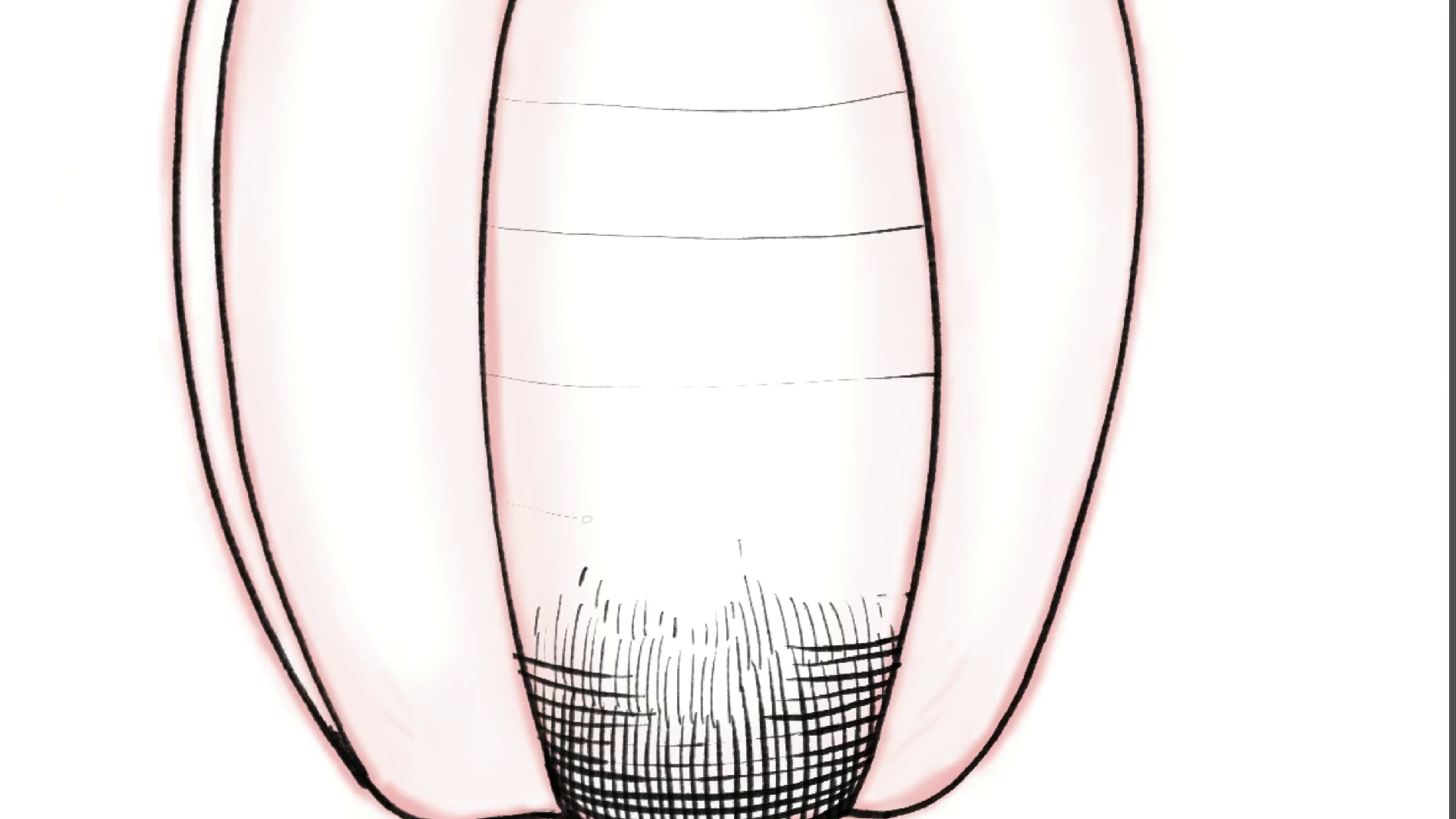 
key(Z)
 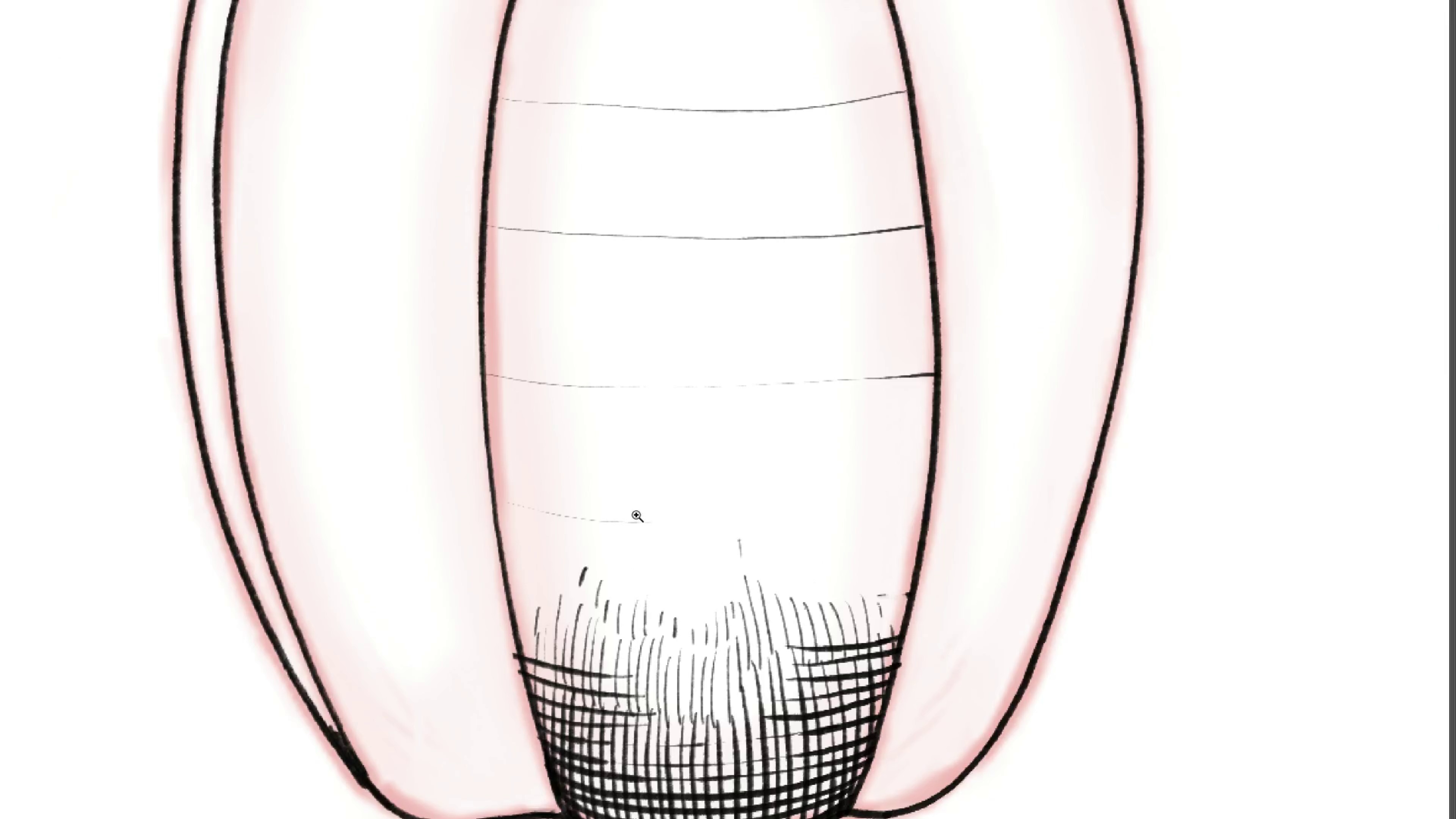 
key(Control+ControlLeft)
 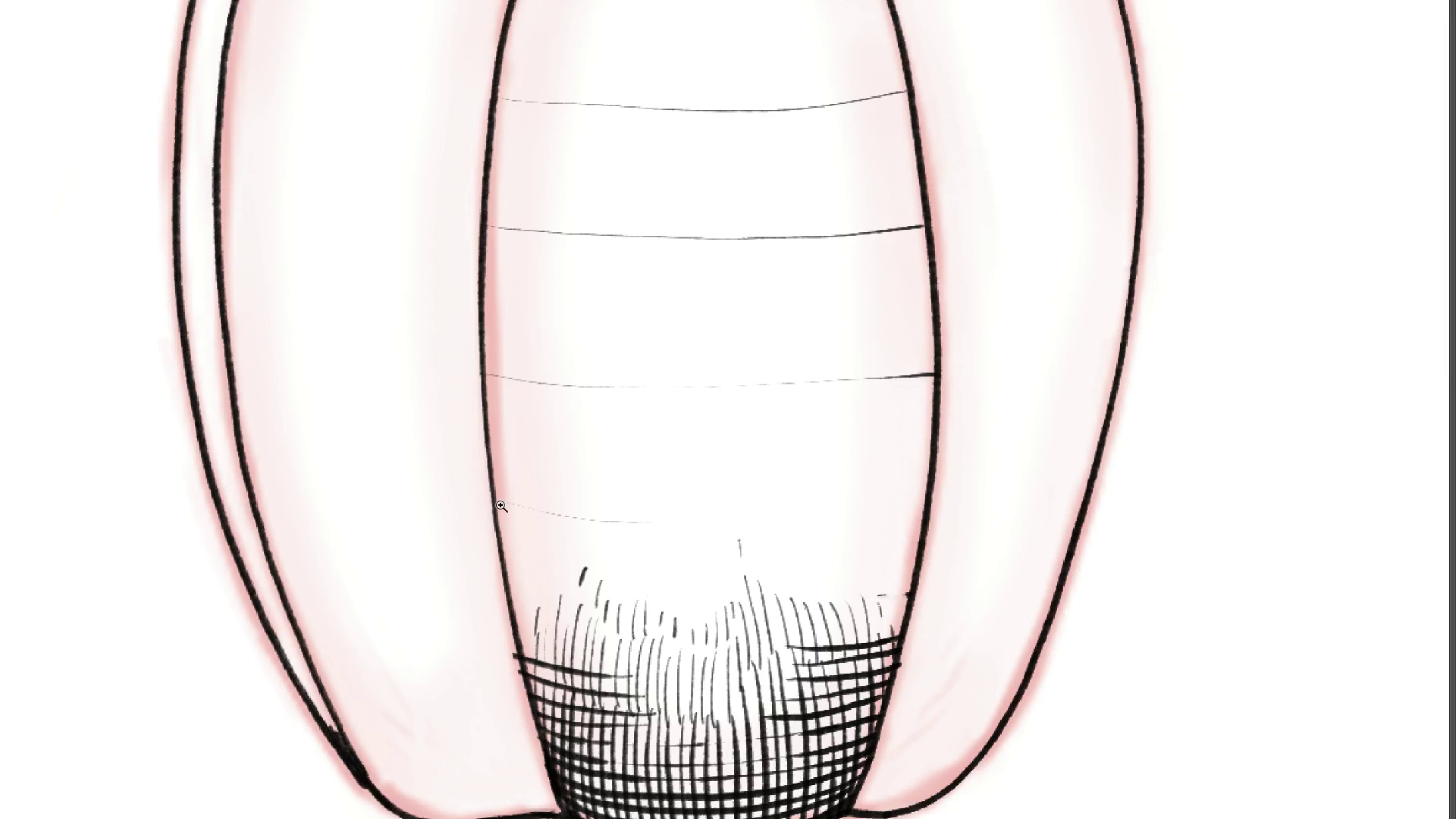 
key(Control+Z)
 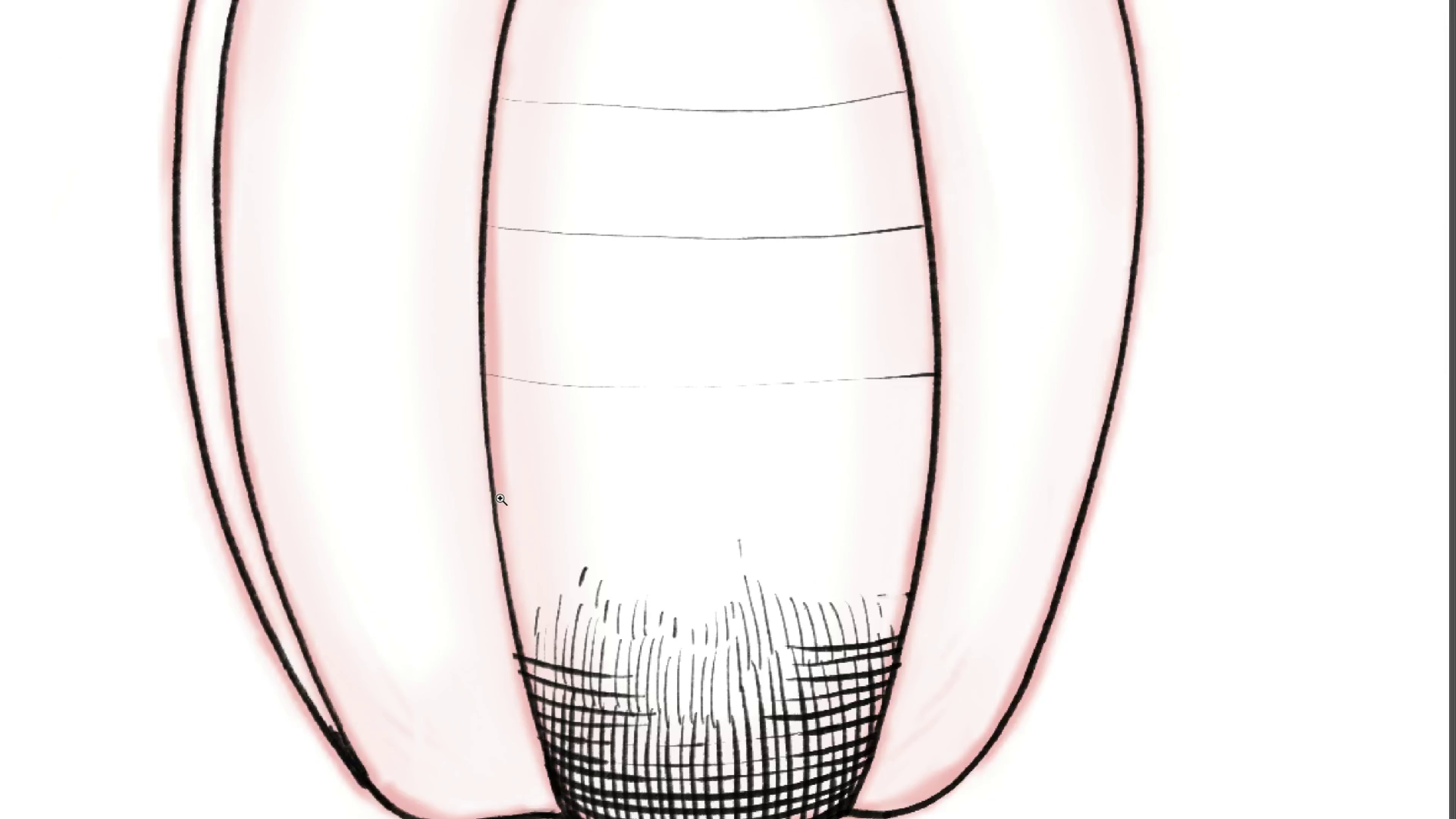 
type(vbb)
 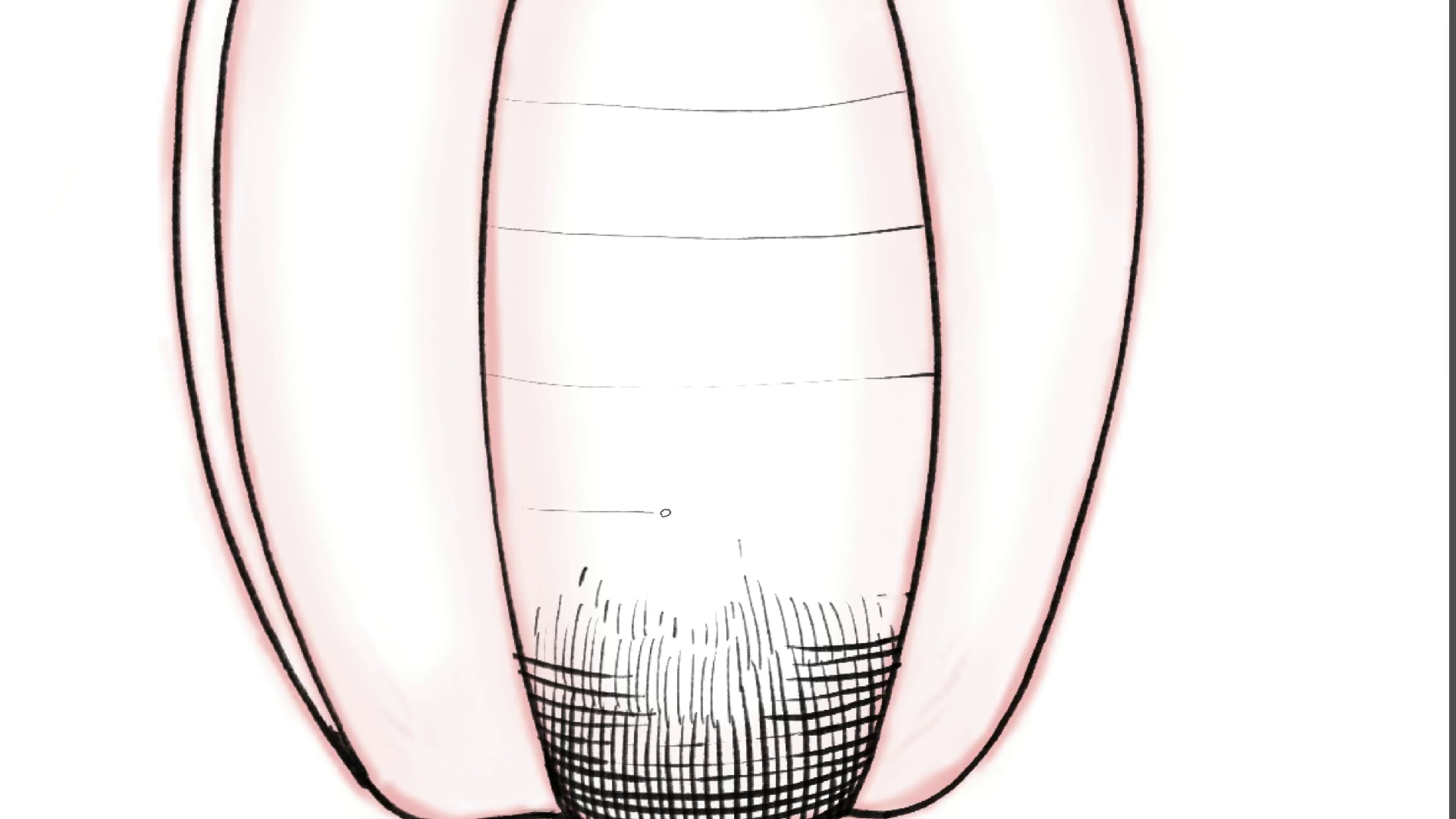 
key(Control+ControlLeft)
 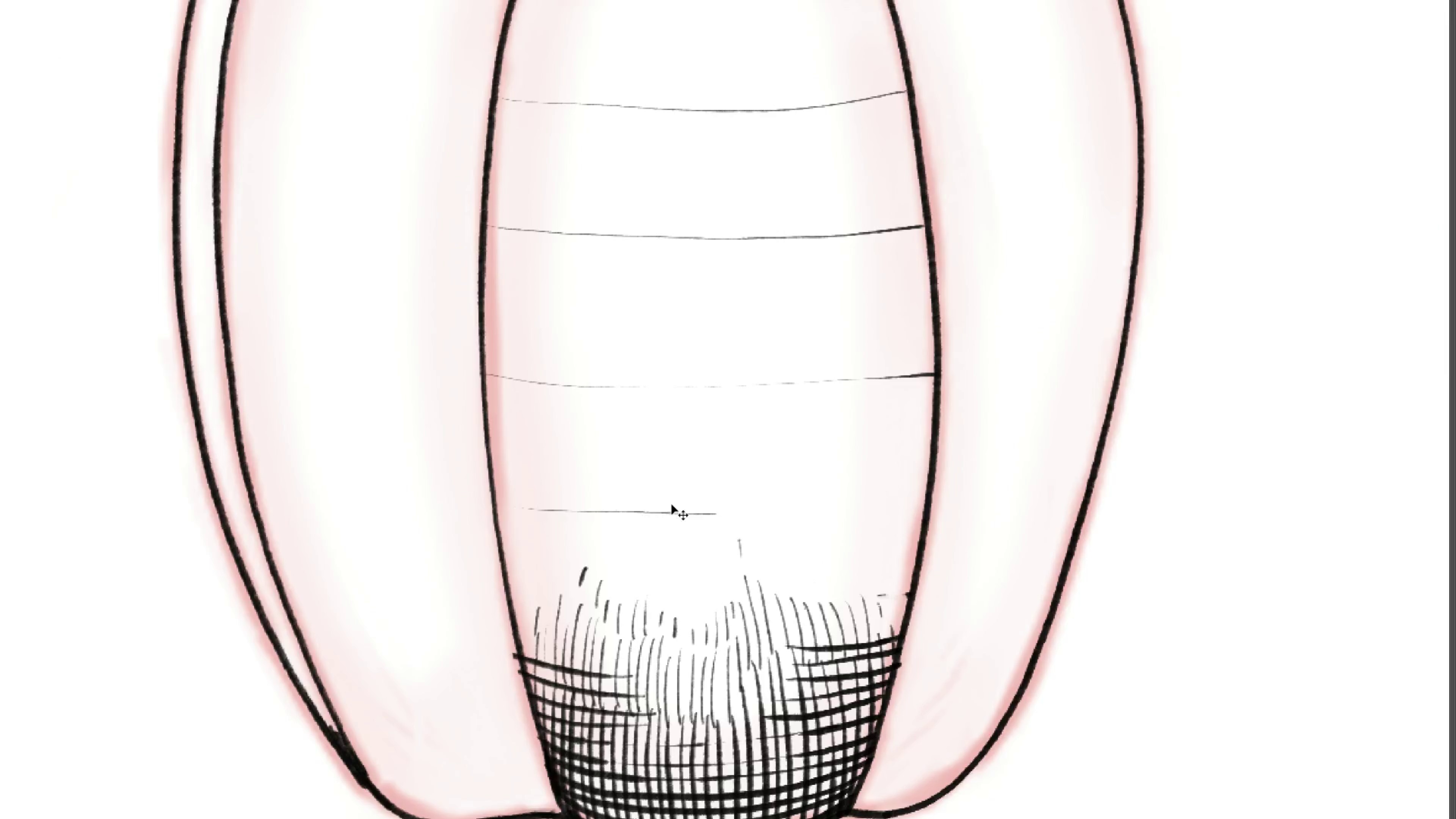 
key(Control+Z)
 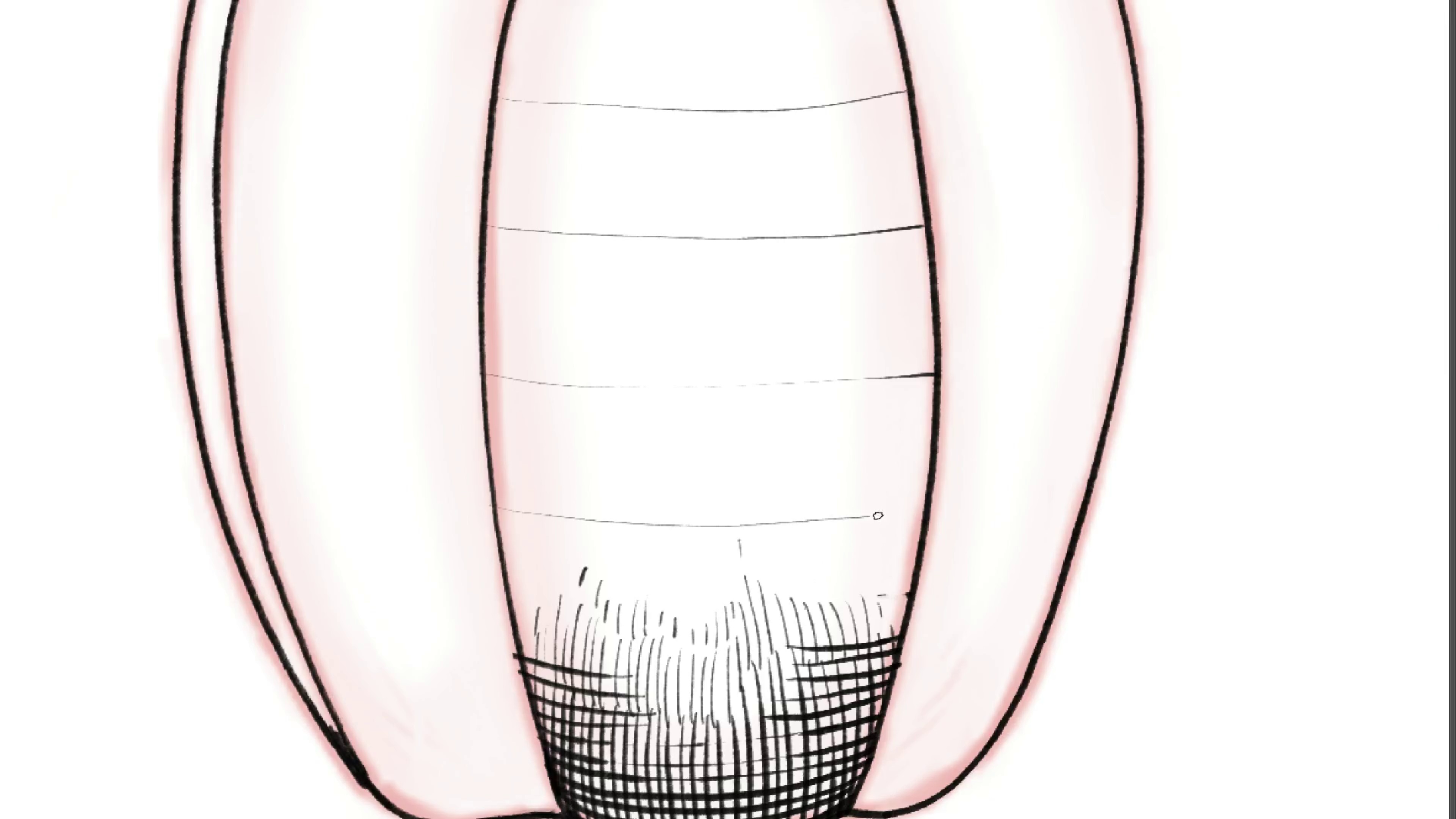 
hold_key(key=Space, duration=0.89)
 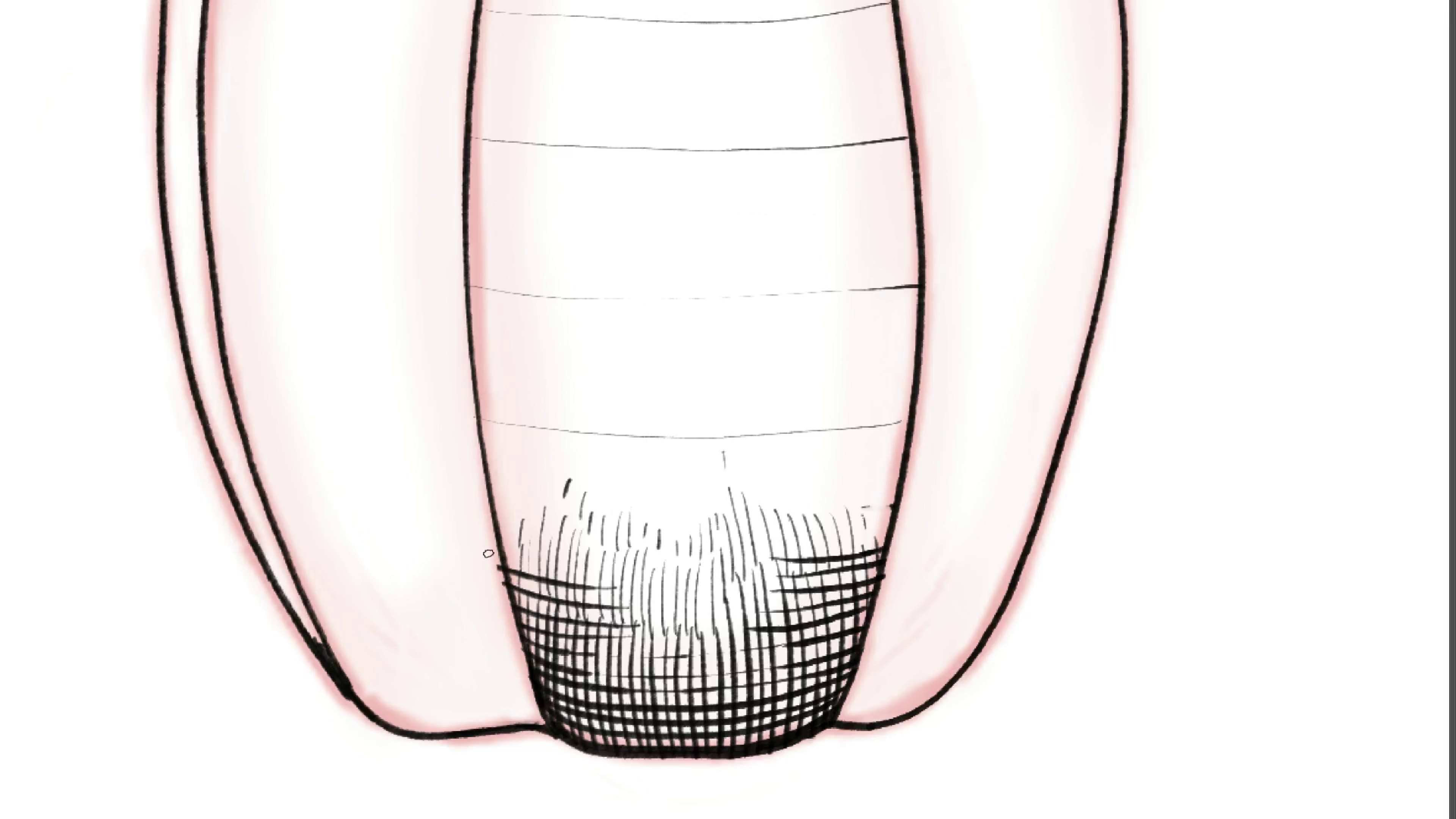 
left_click_drag(start_coordinate=[658, 390], to_coordinate=[642, 301])
 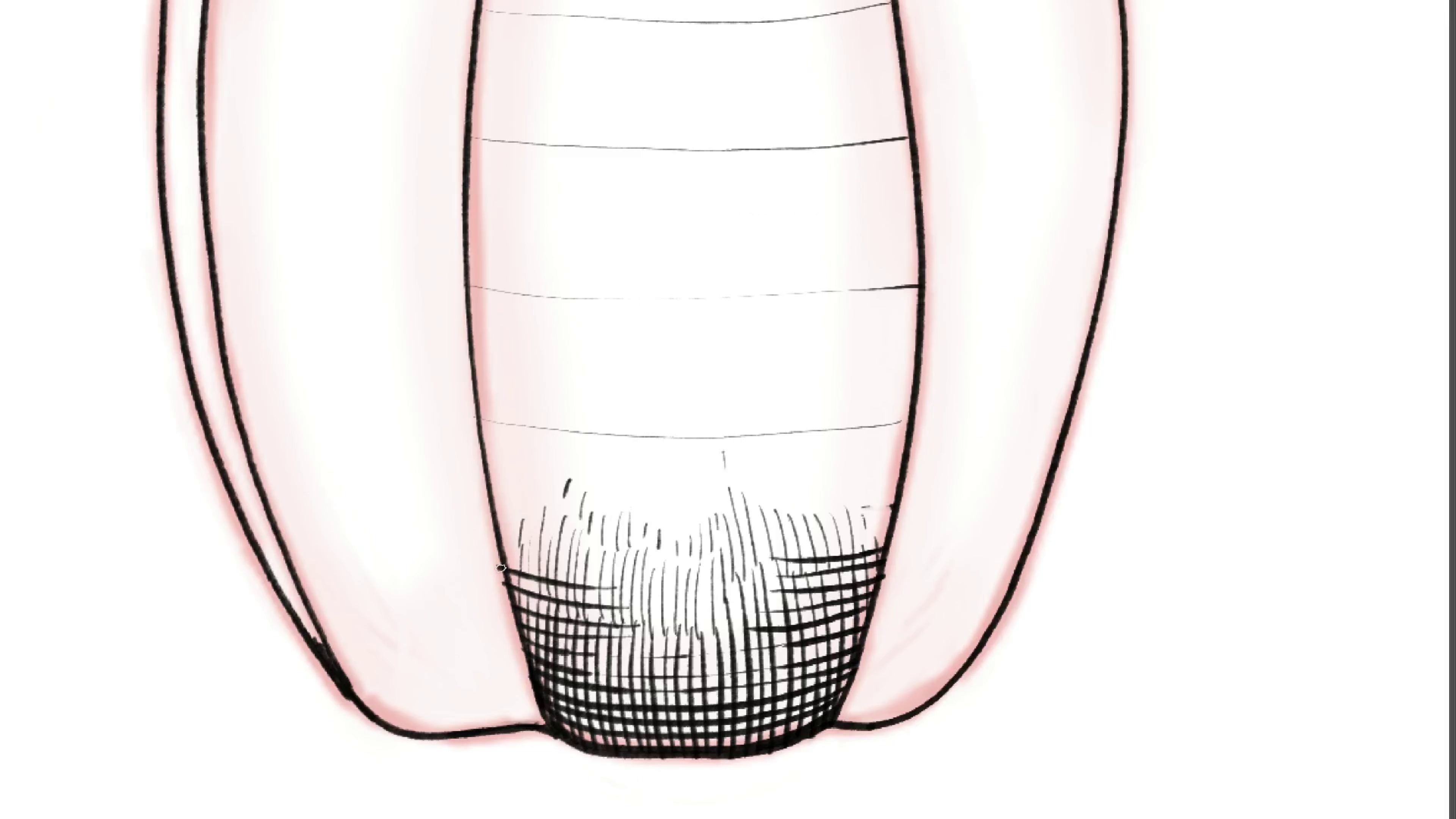 
hold_key(key=Backquote, duration=1.53)
 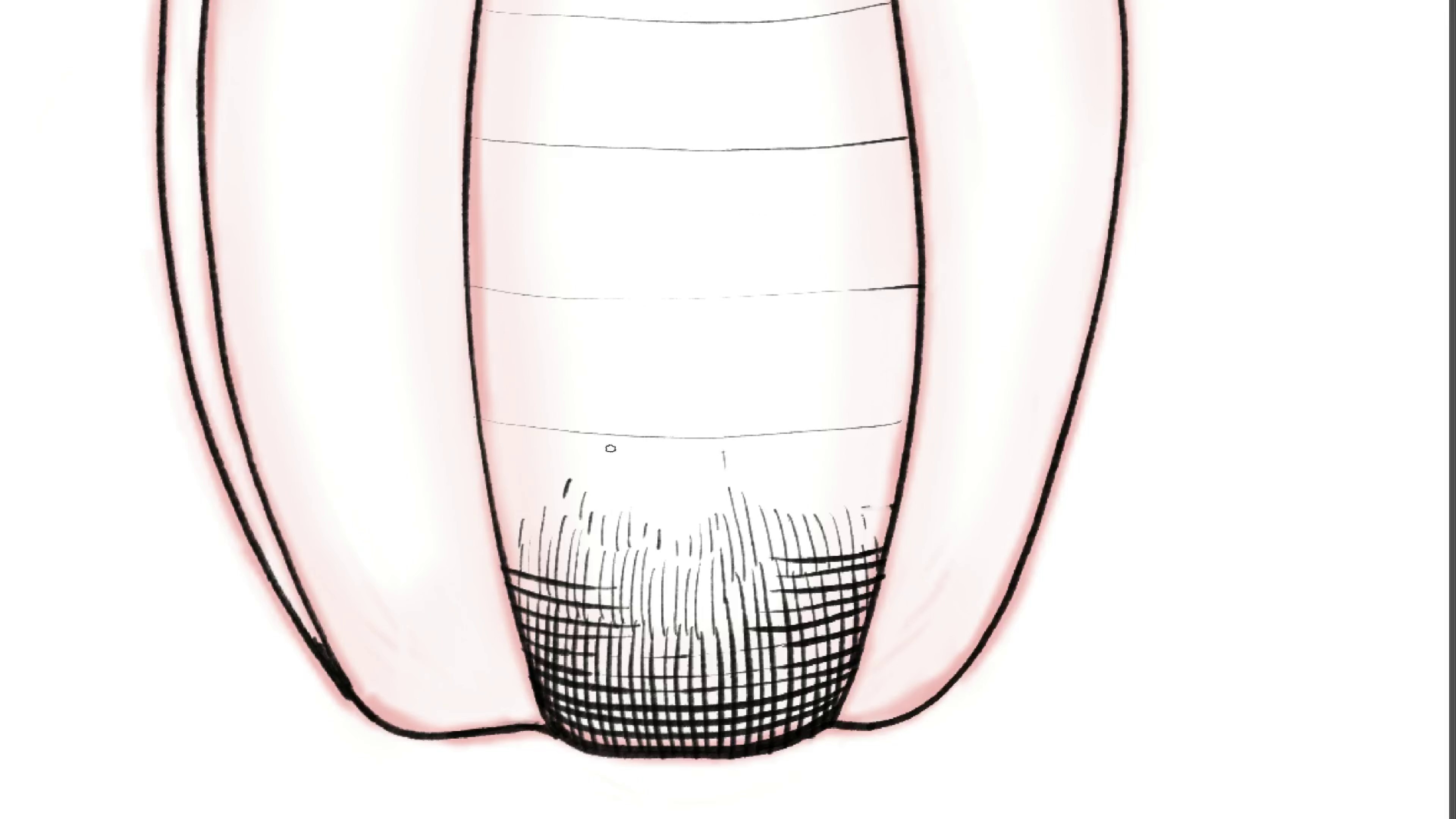 
hold_key(key=Backquote, duration=0.47)
 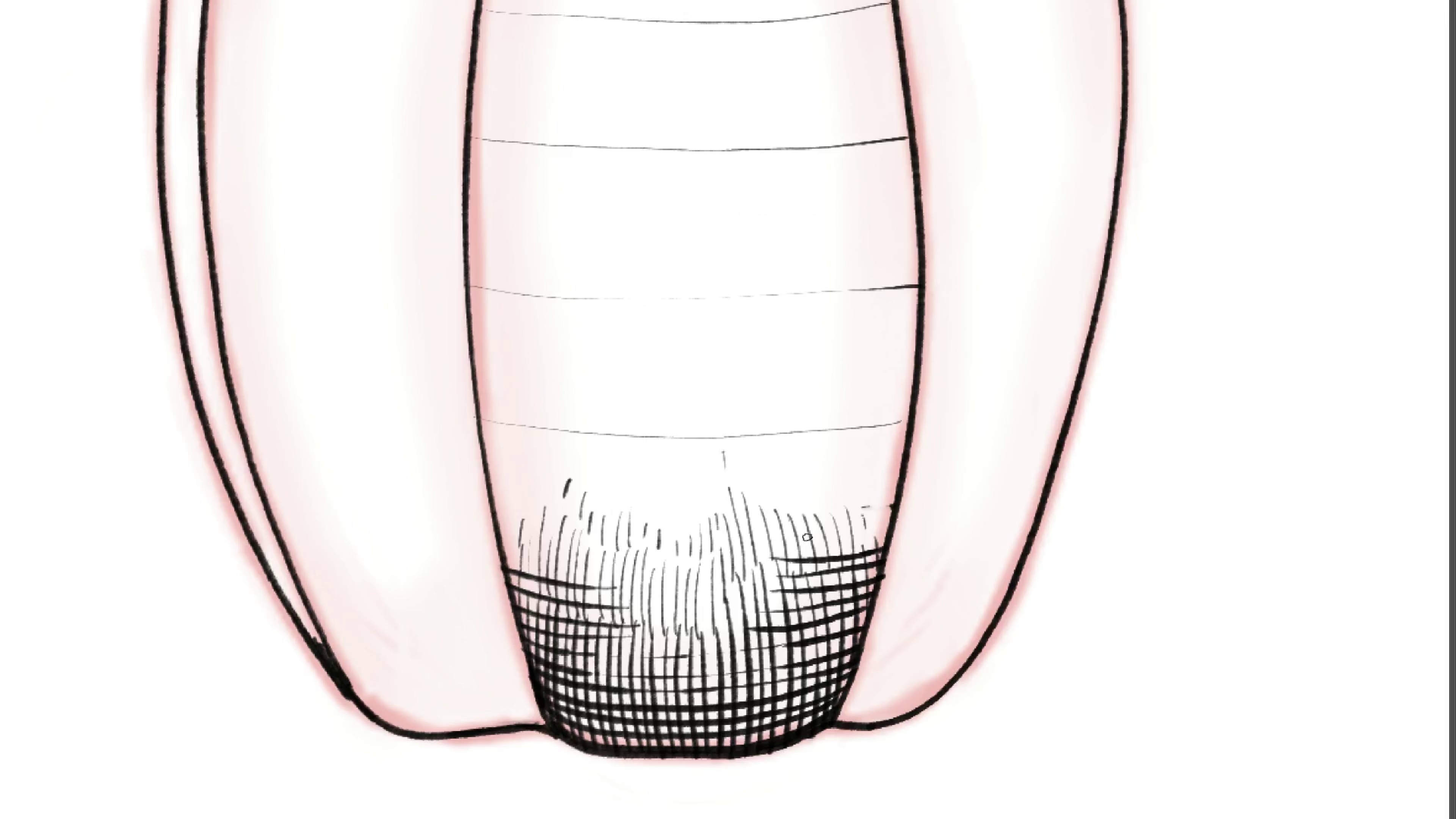 
hold_key(key=ControlLeft, duration=0.72)
 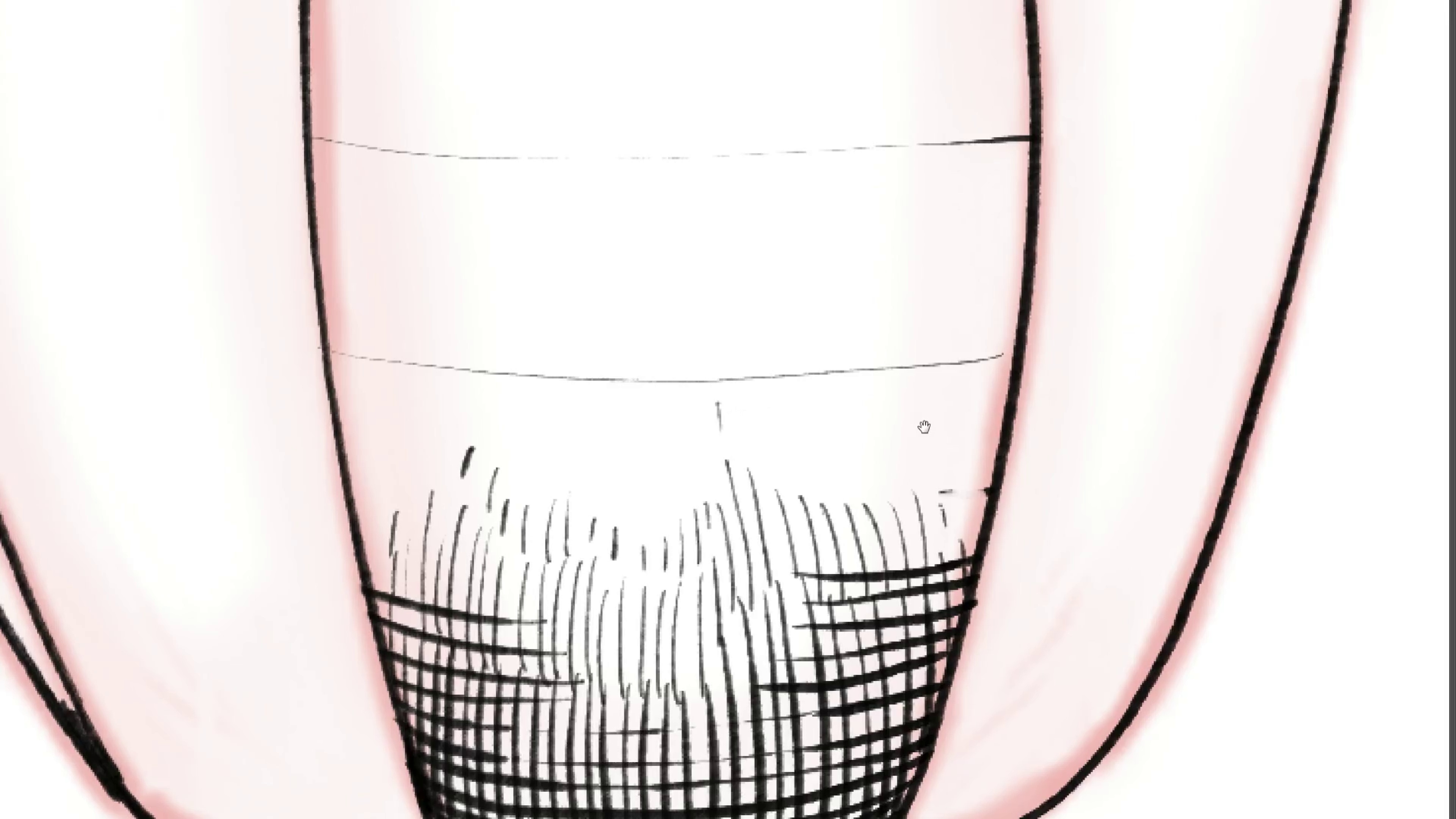 
hold_key(key=Space, duration=1.51)
 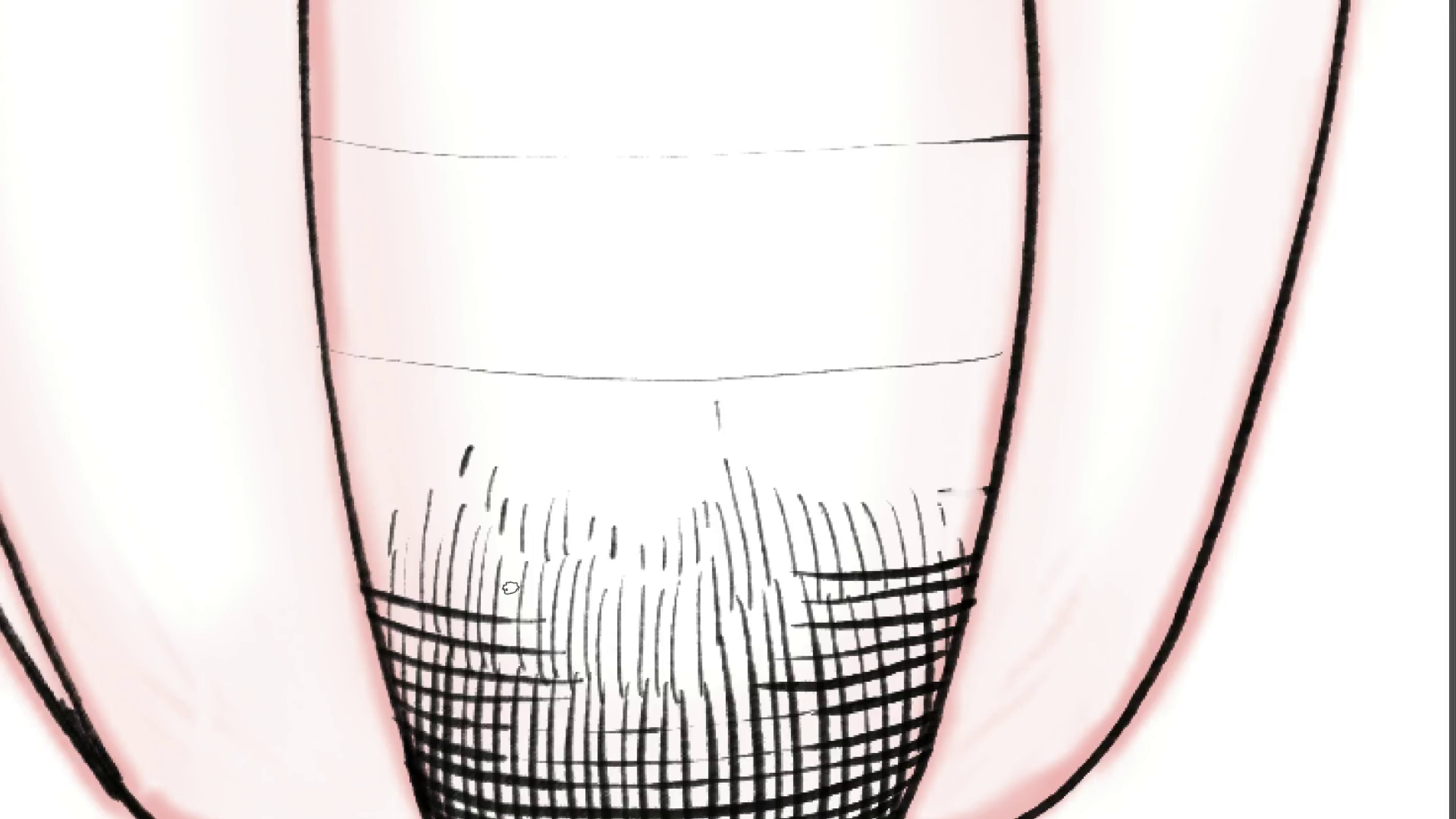 
left_click_drag(start_coordinate=[838, 448], to_coordinate=[856, 476])
 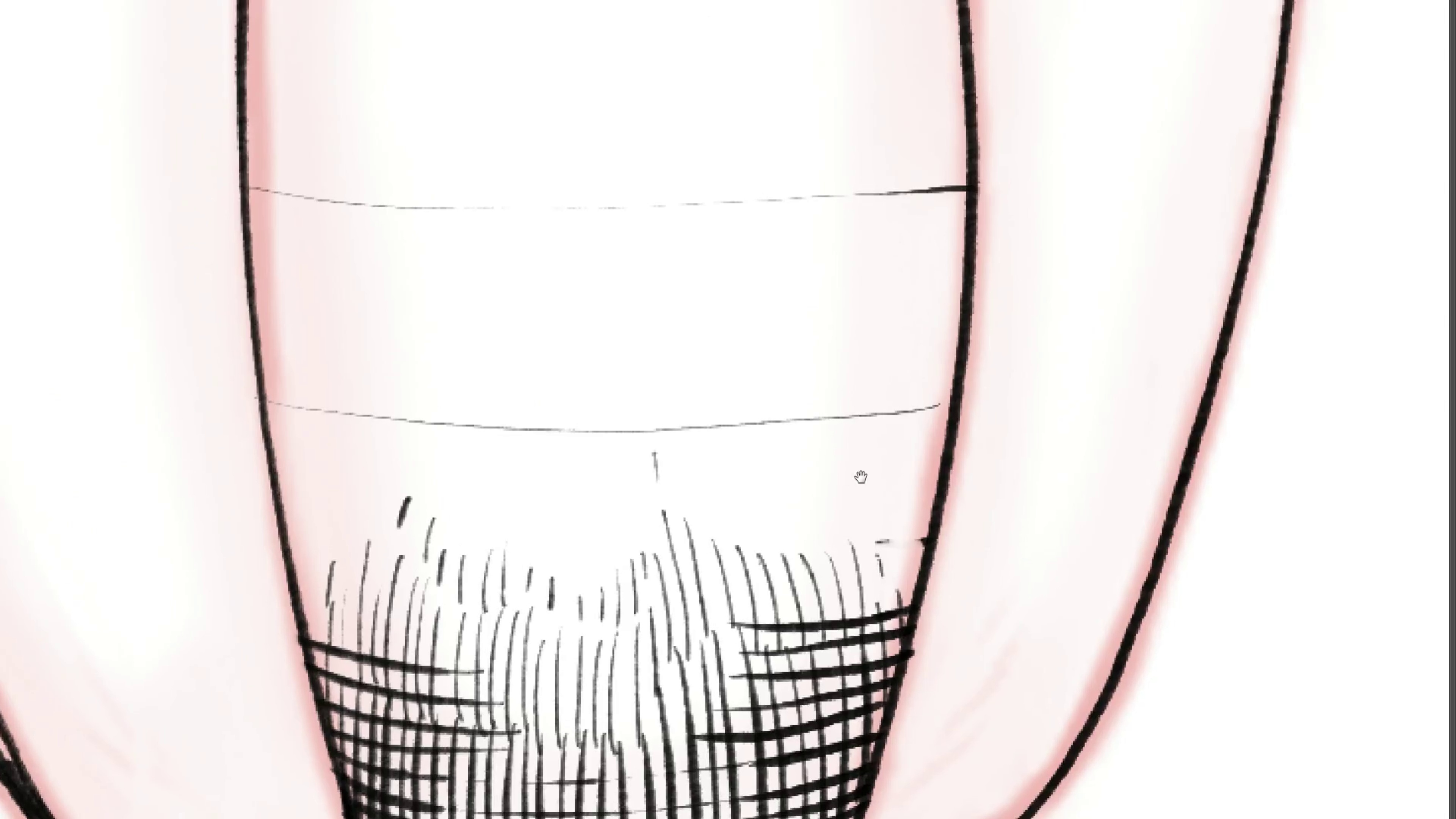 
left_click_drag(start_coordinate=[861, 477], to_coordinate=[923, 426])
 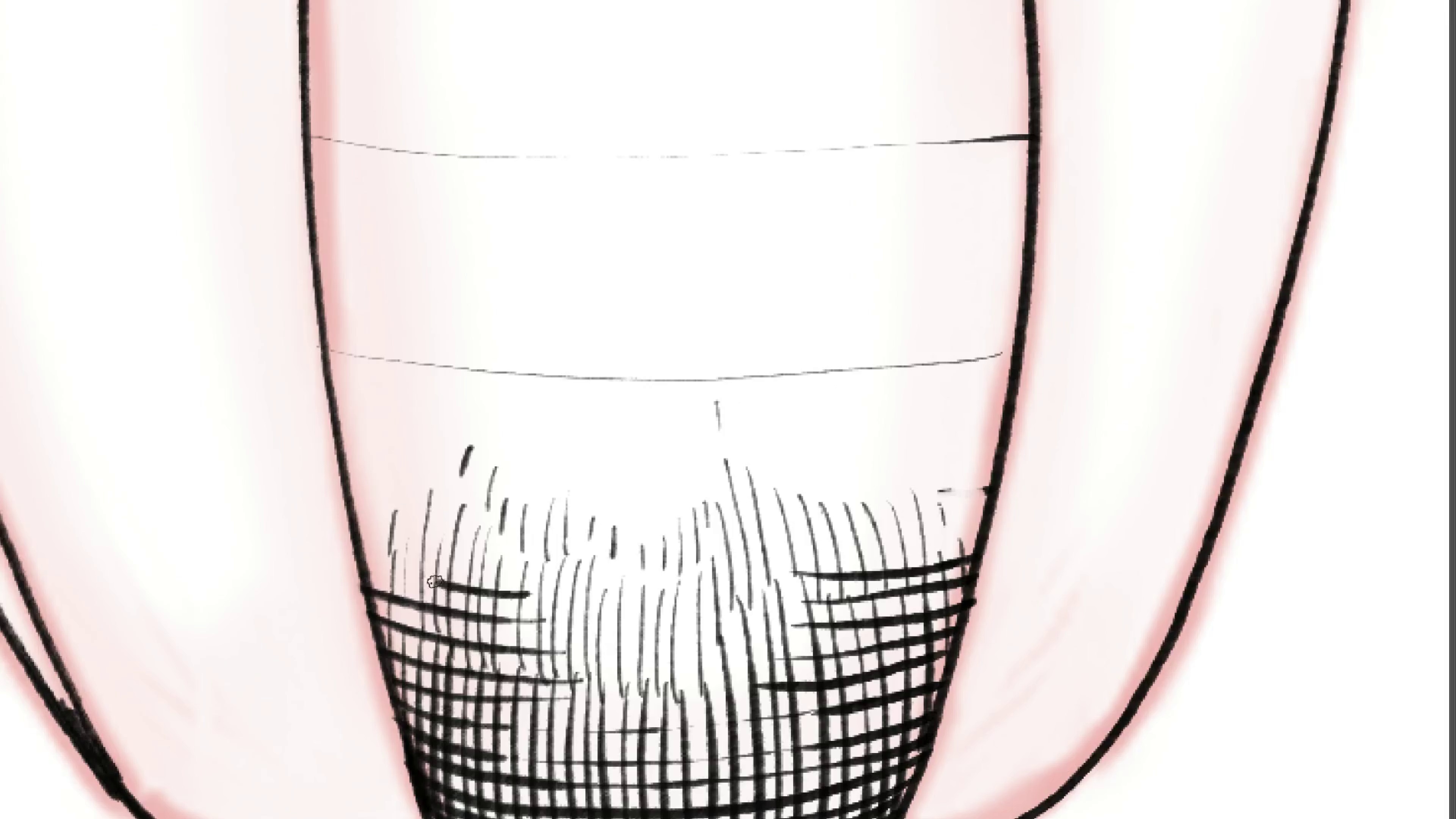 
key(Z)
 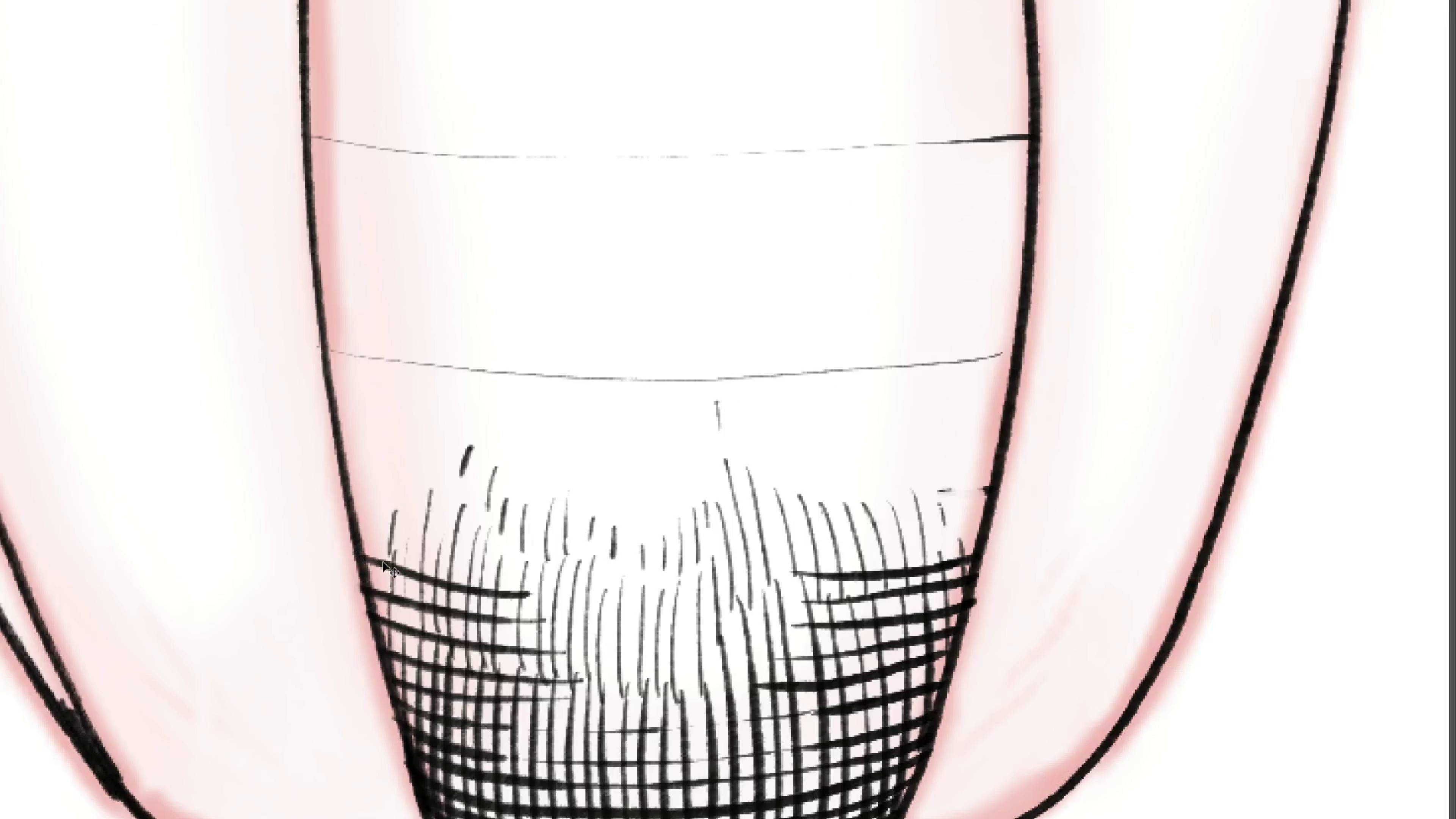 
key(Control+ControlLeft)
 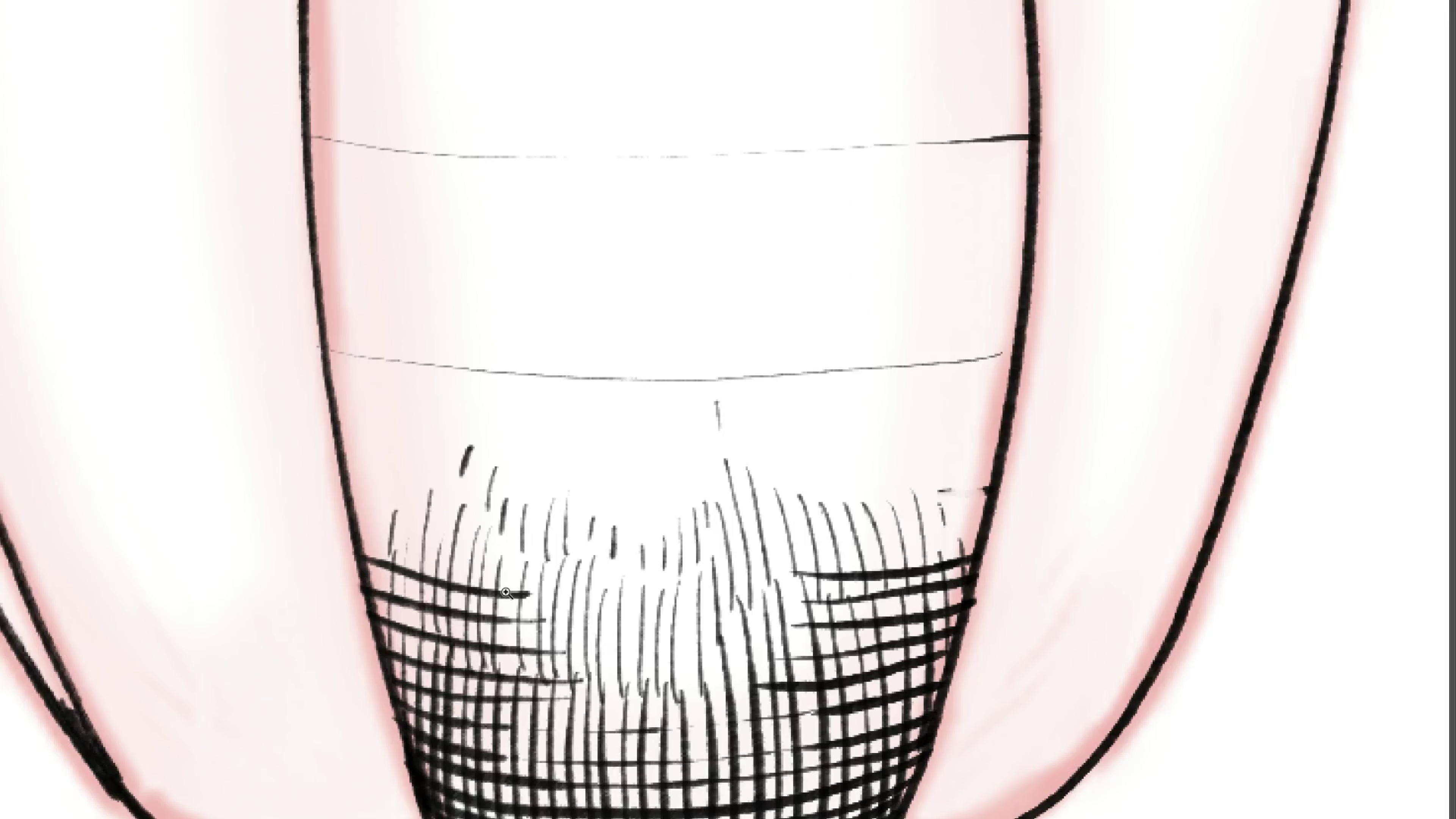 
key(Control+Z)
 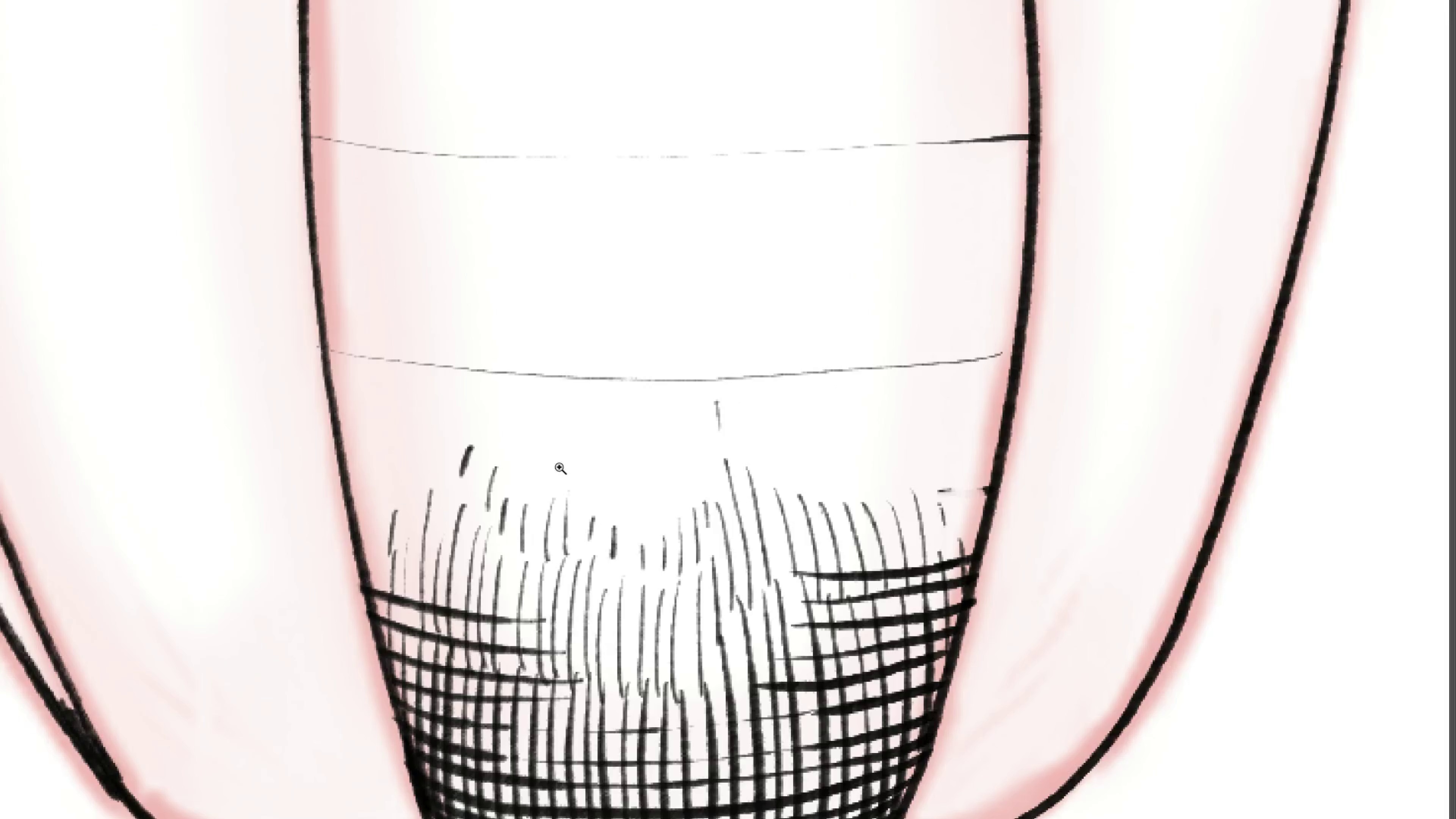 
hold_key(key=R, duration=0.99)
 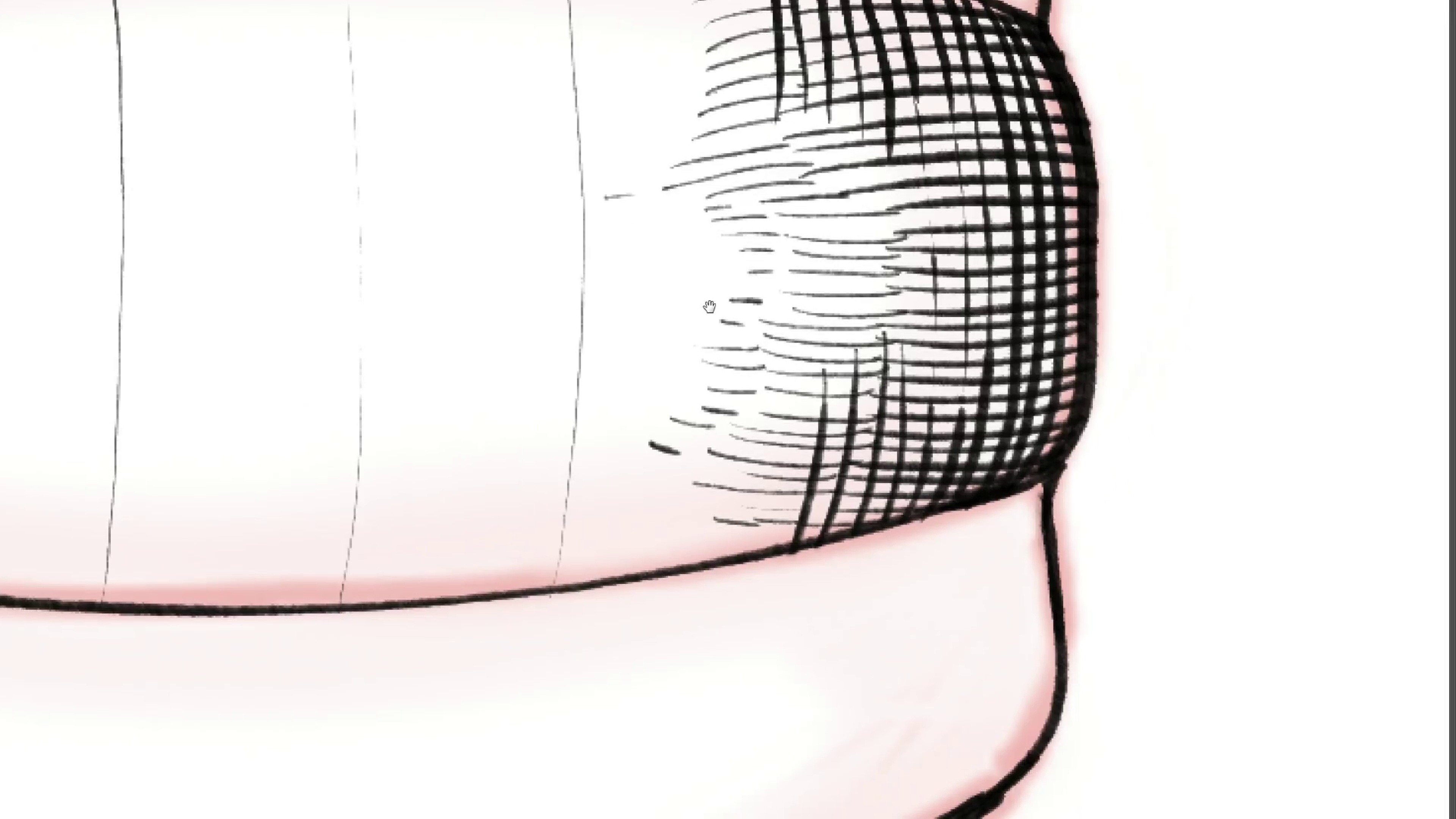 
left_click_drag(start_coordinate=[643, 253], to_coordinate=[525, 522])
 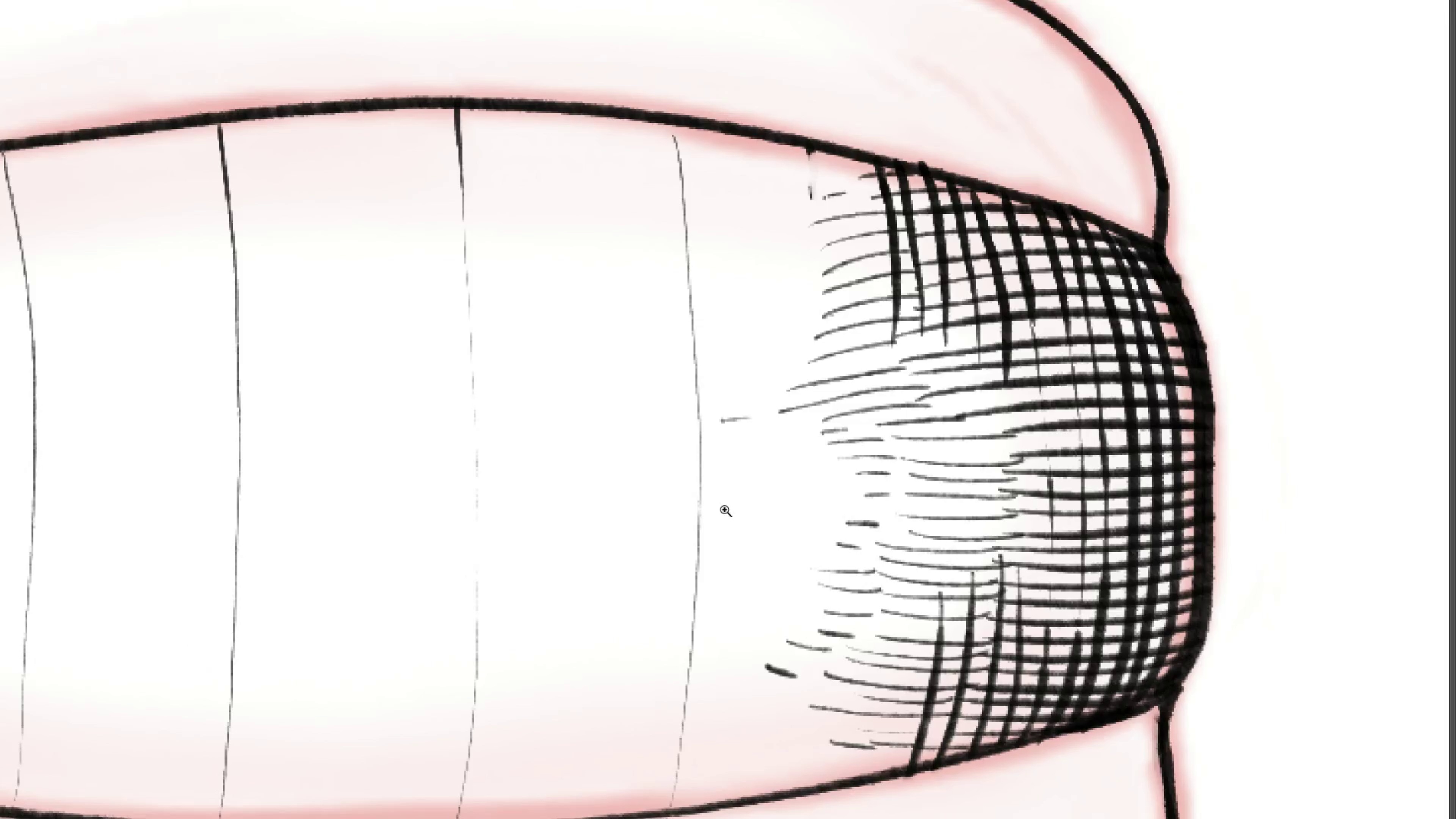 
hold_key(key=Space, duration=1.02)
 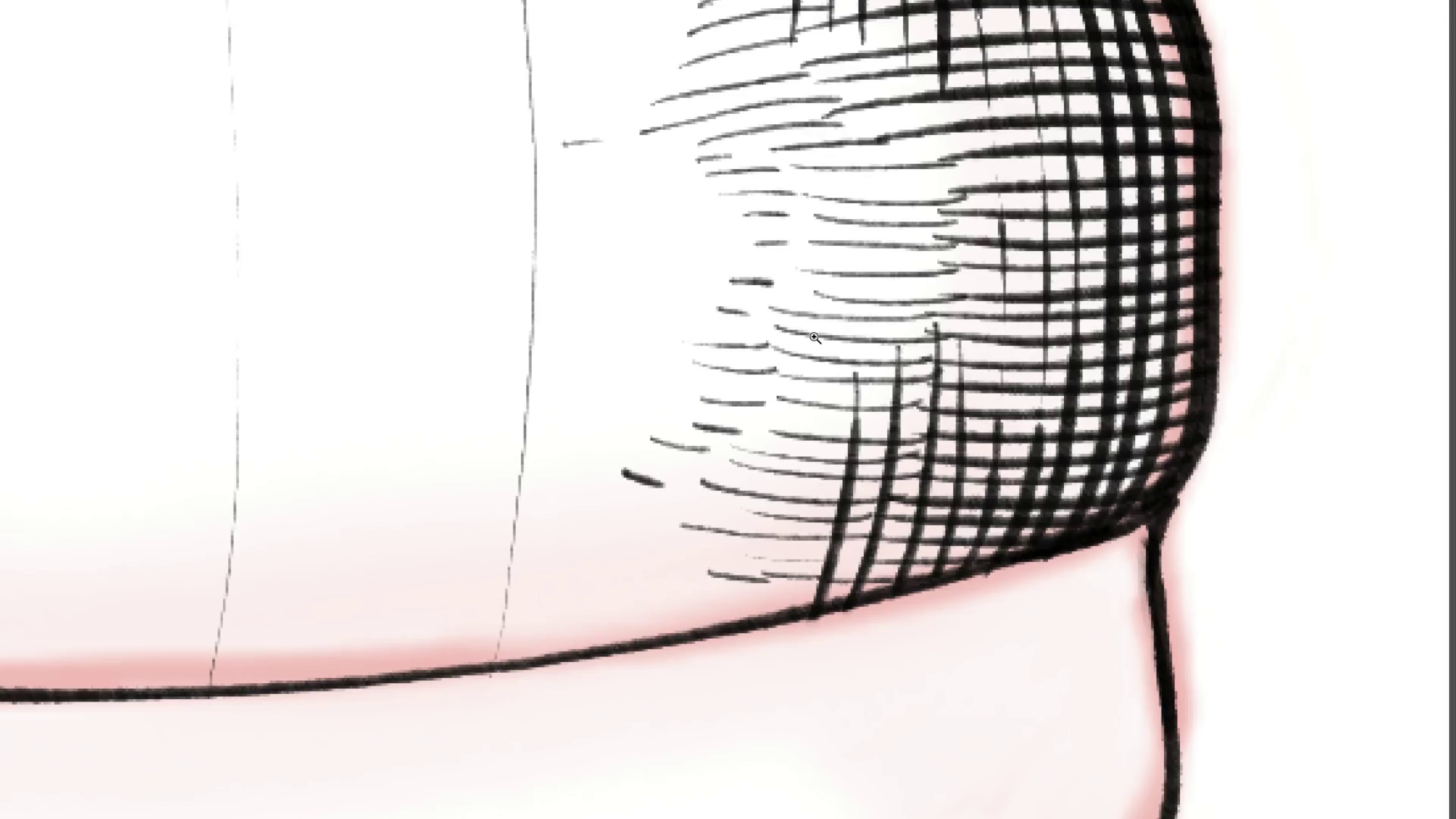 
left_click_drag(start_coordinate=[826, 530], to_coordinate=[714, 310])
 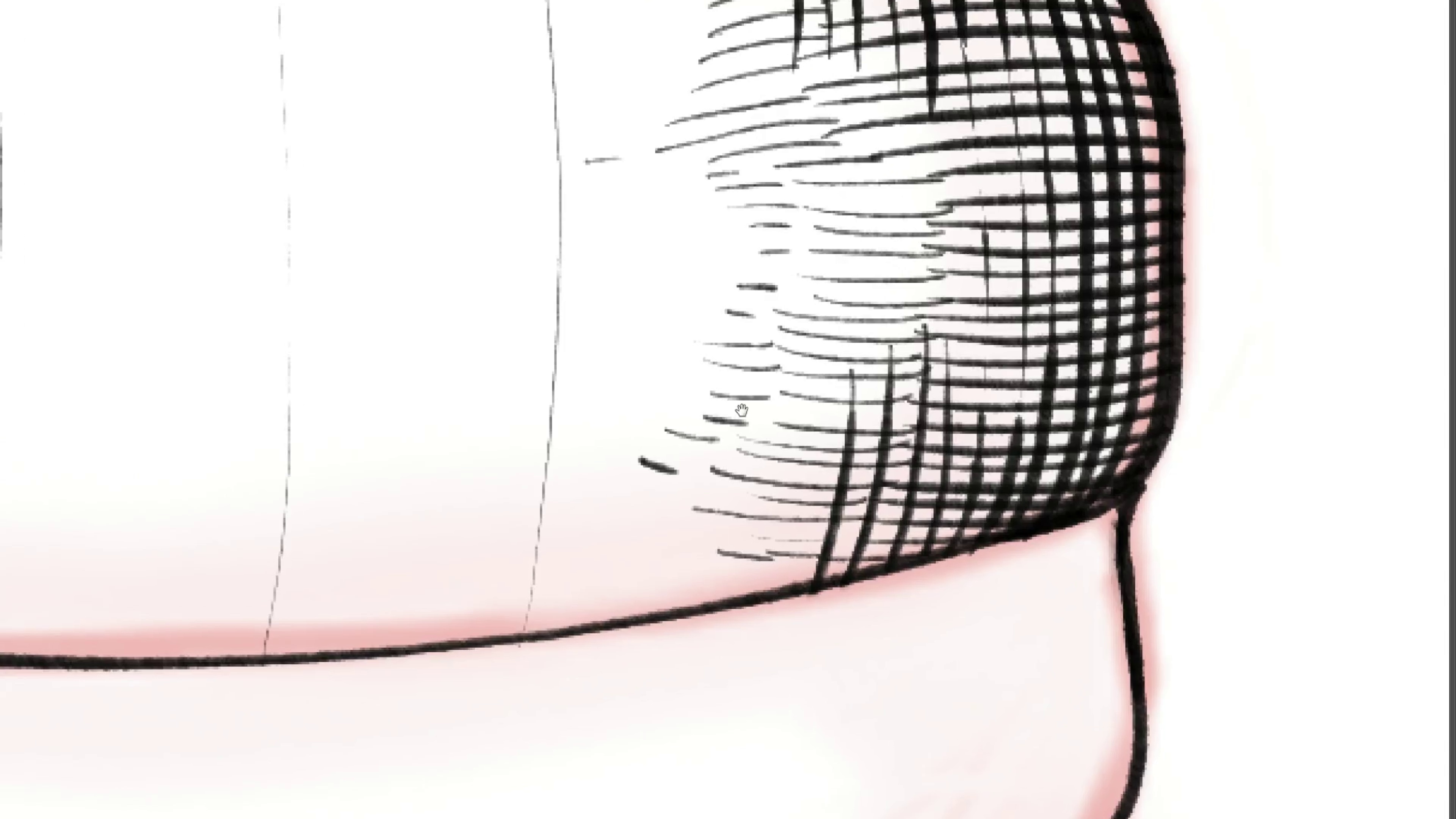 
hold_key(key=ControlLeft, duration=0.46)
left_click_drag(start_coordinate=[716, 381], to_coordinate=[729, 403])
 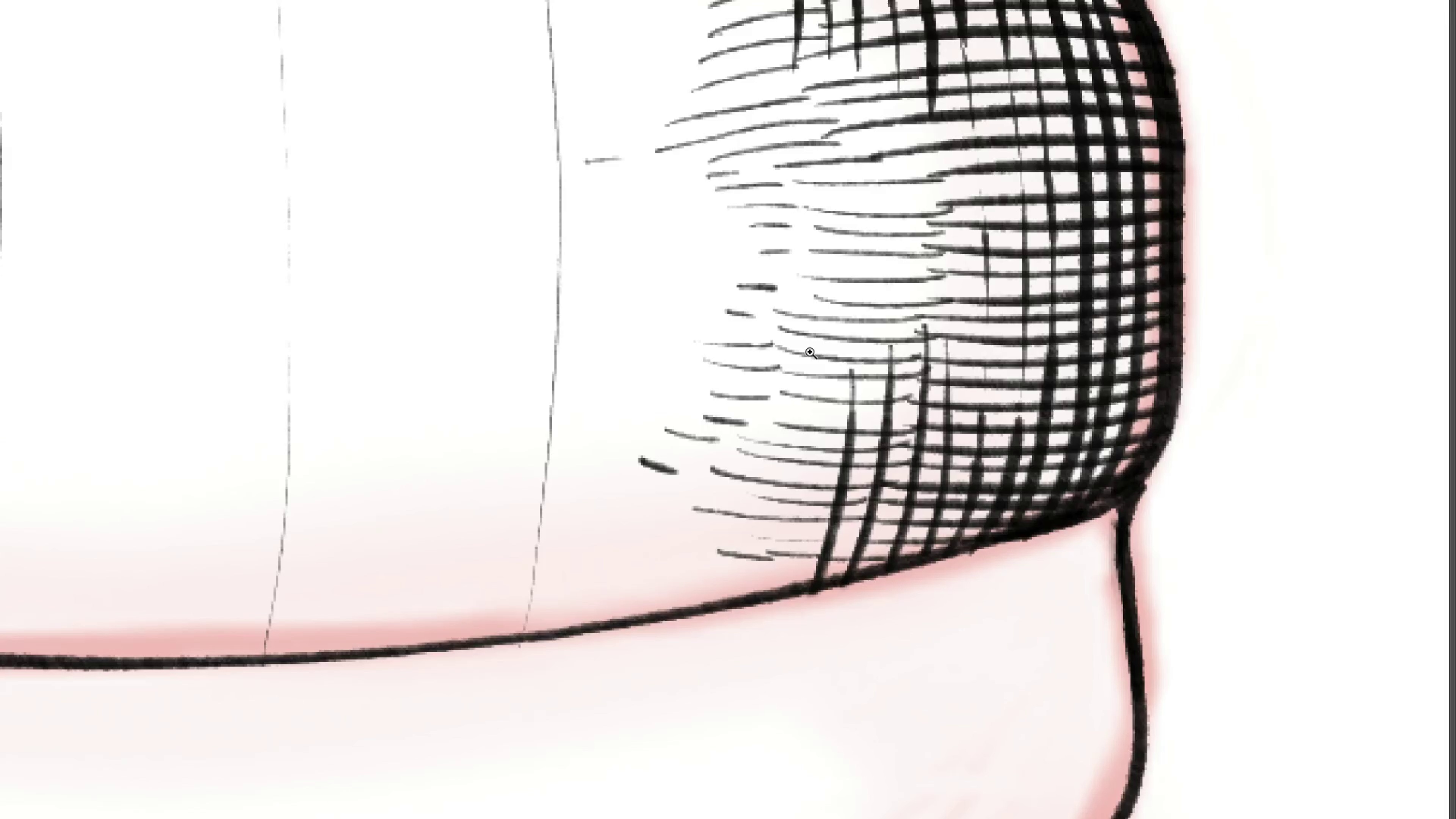 
left_click([814, 337])
 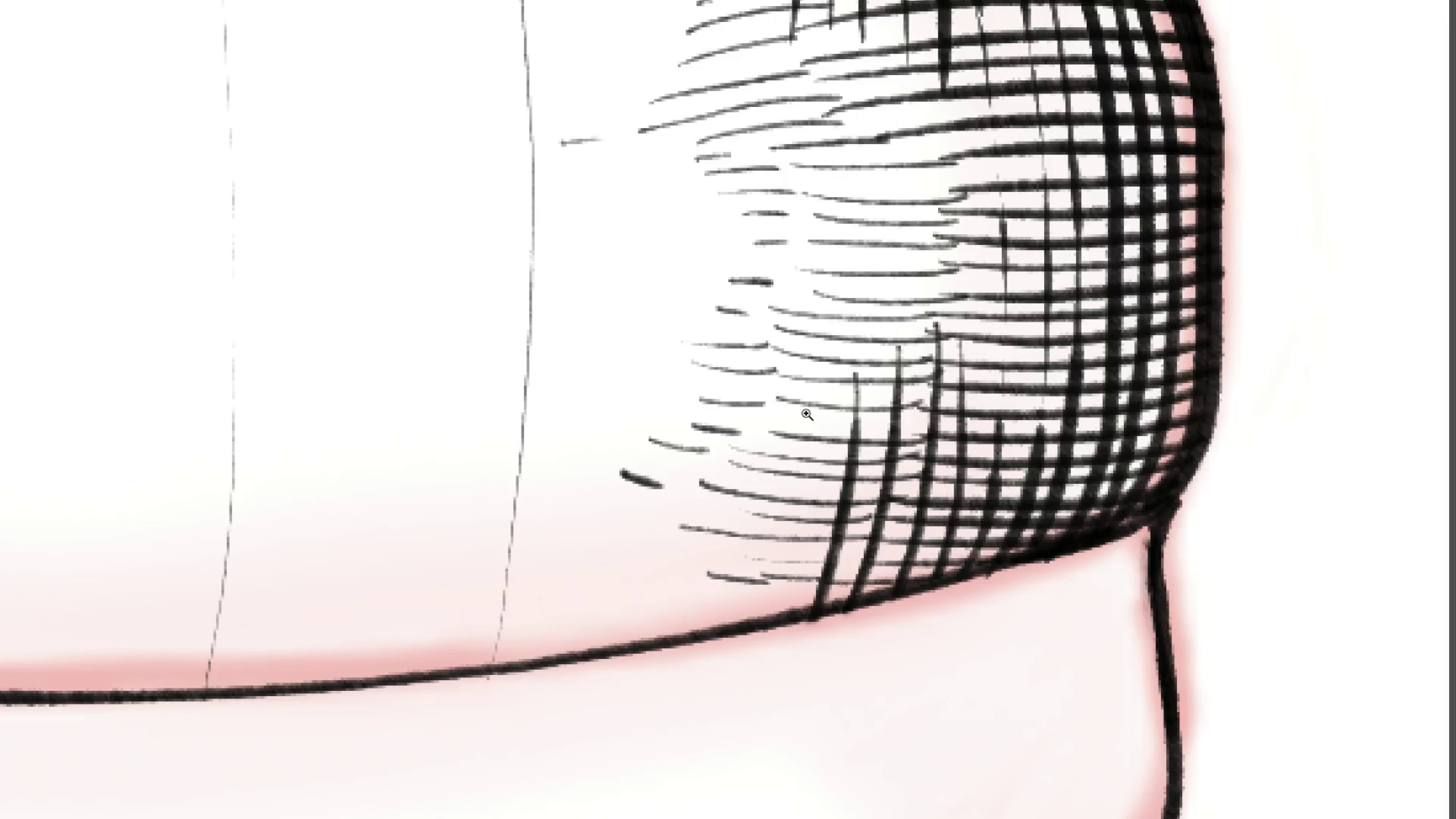 
hold_key(key=ControlLeft, duration=0.62)
 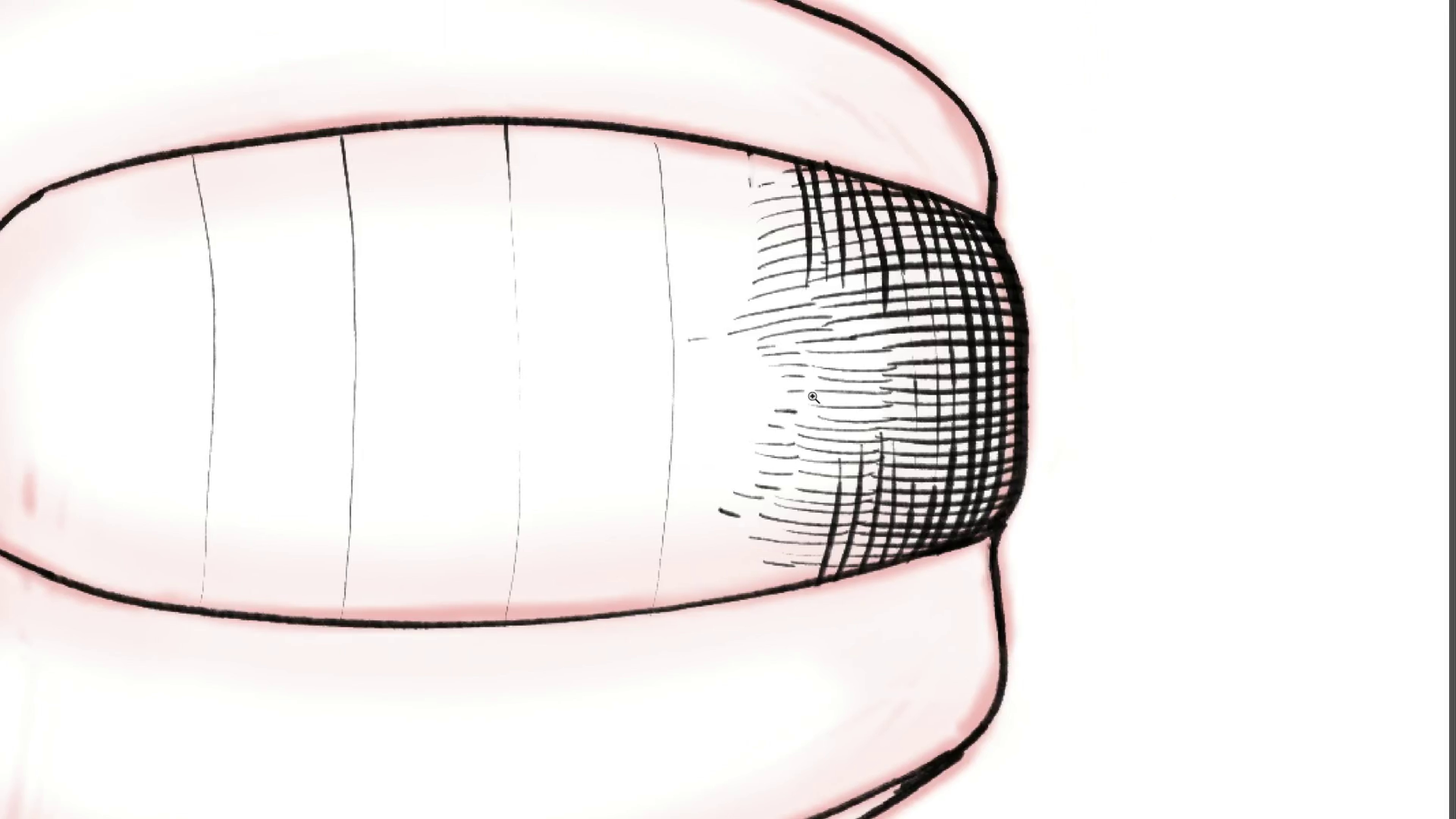 
hold_key(key=Space, duration=2.56)
 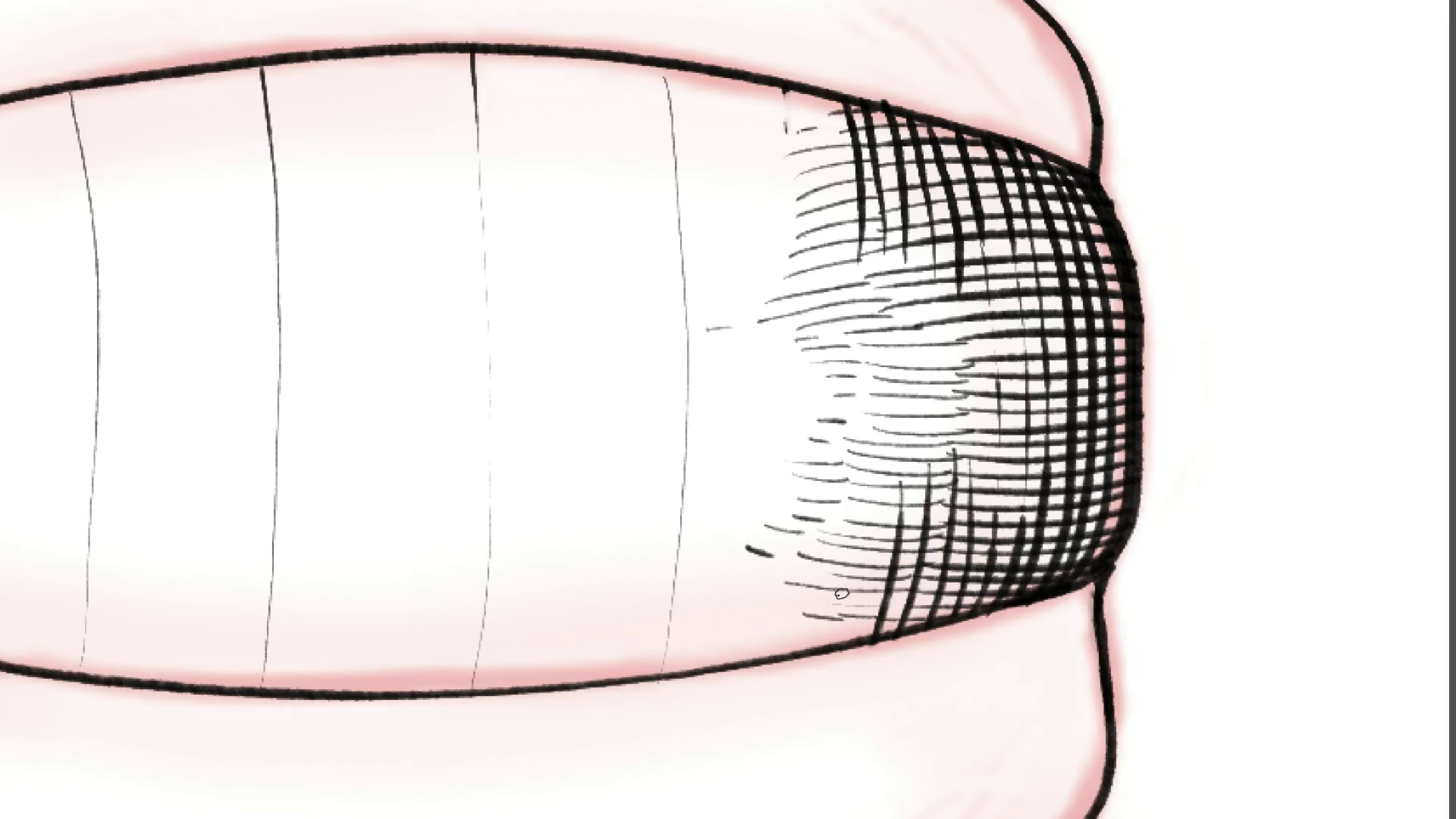 
left_click_drag(start_coordinate=[821, 376], to_coordinate=[787, 413])
 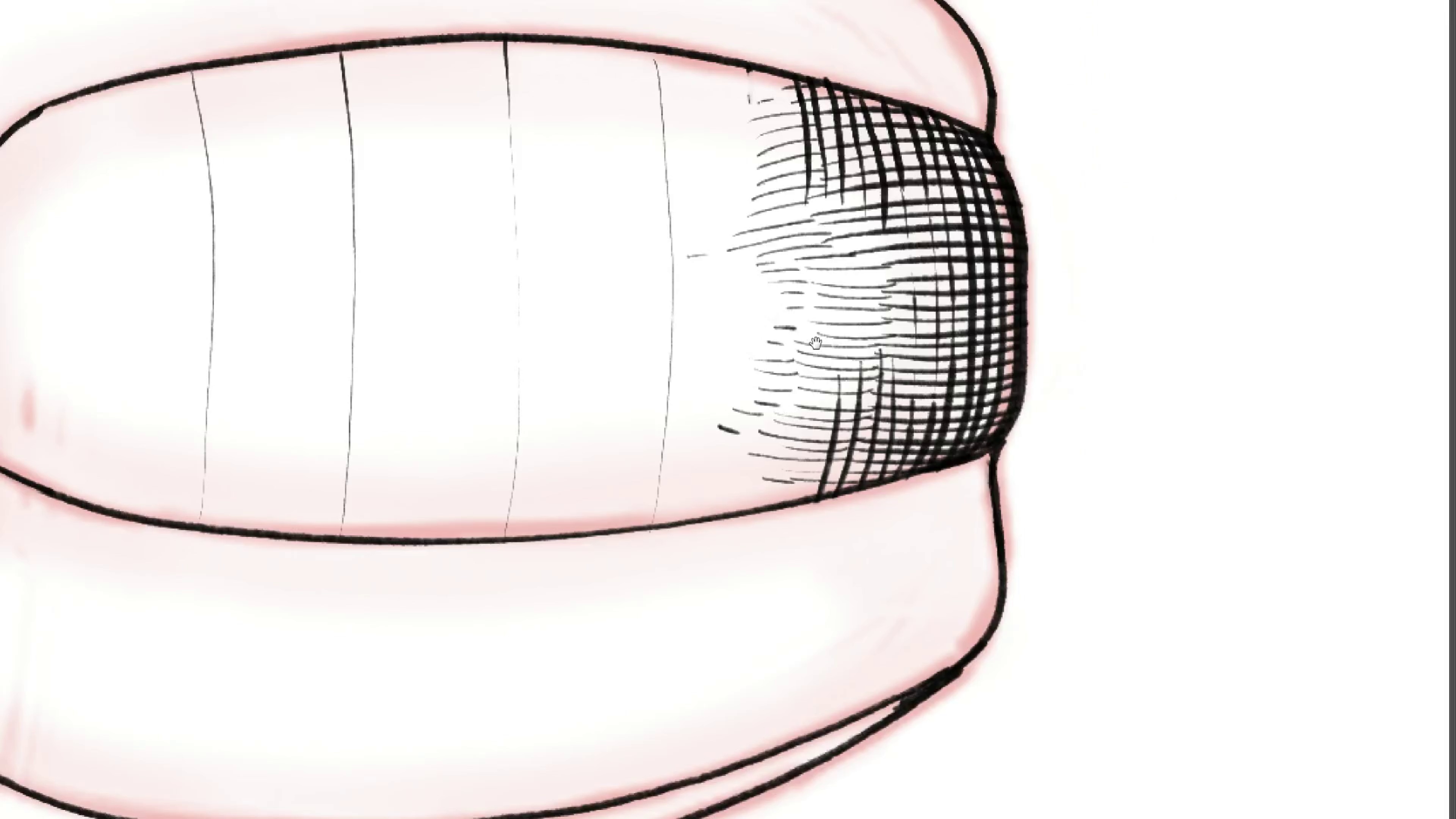 
left_click_drag(start_coordinate=[819, 338], to_coordinate=[820, 422])
 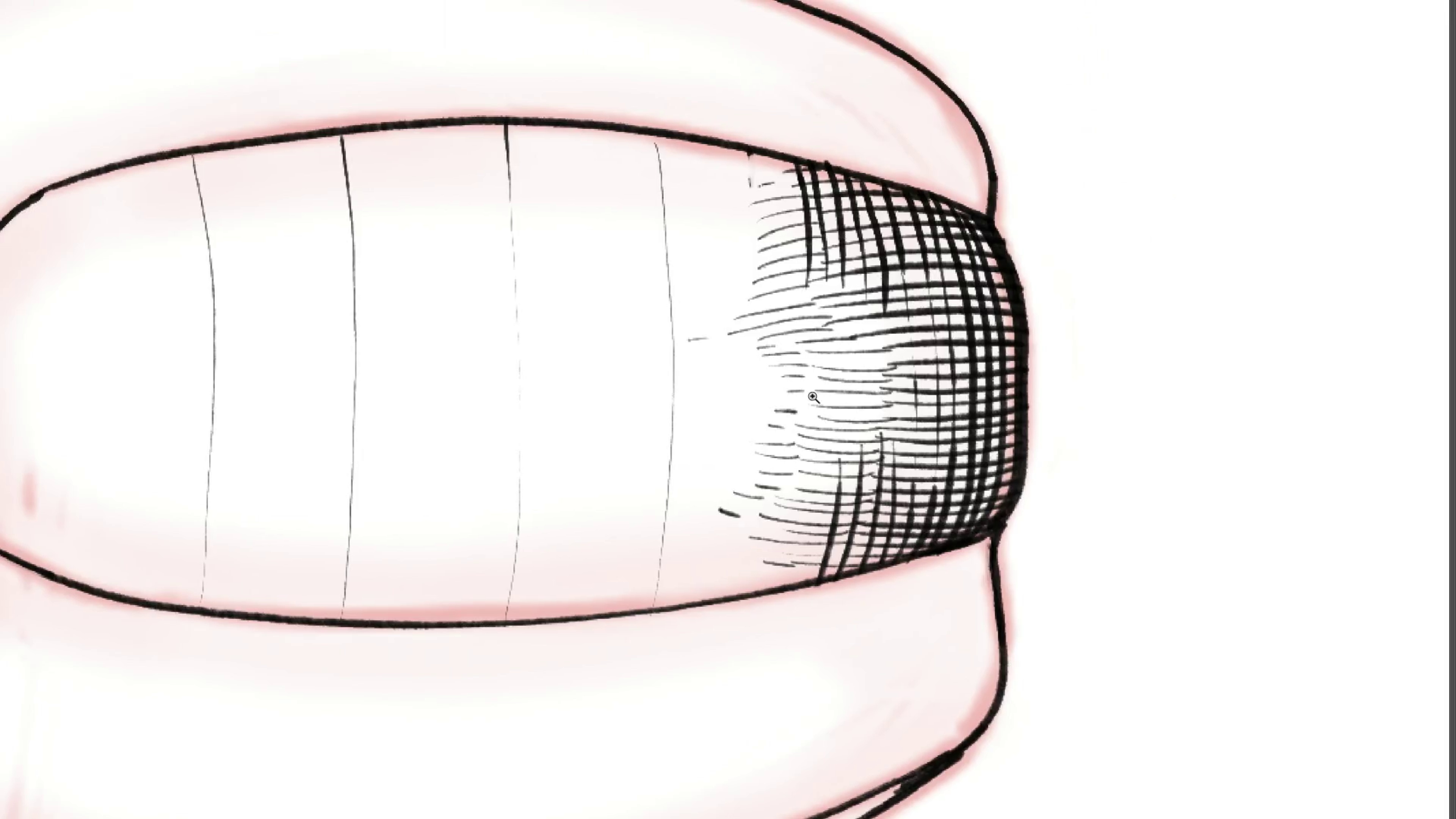 
hold_key(key=ControlLeft, duration=0.69)
left_click_drag(start_coordinate=[814, 391], to_coordinate=[826, 409])
 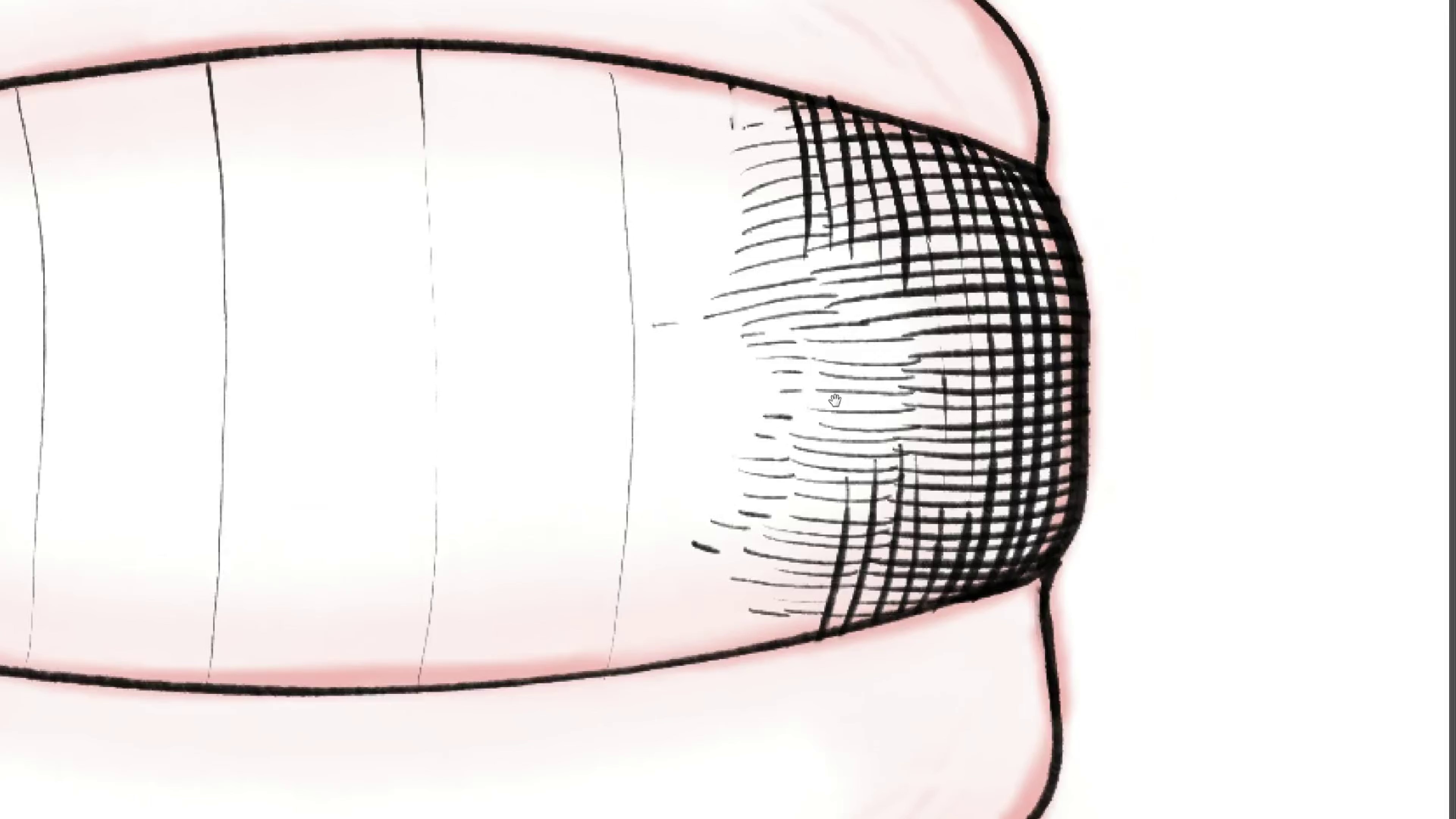 
left_click_drag(start_coordinate=[837, 401], to_coordinate=[891, 405])
 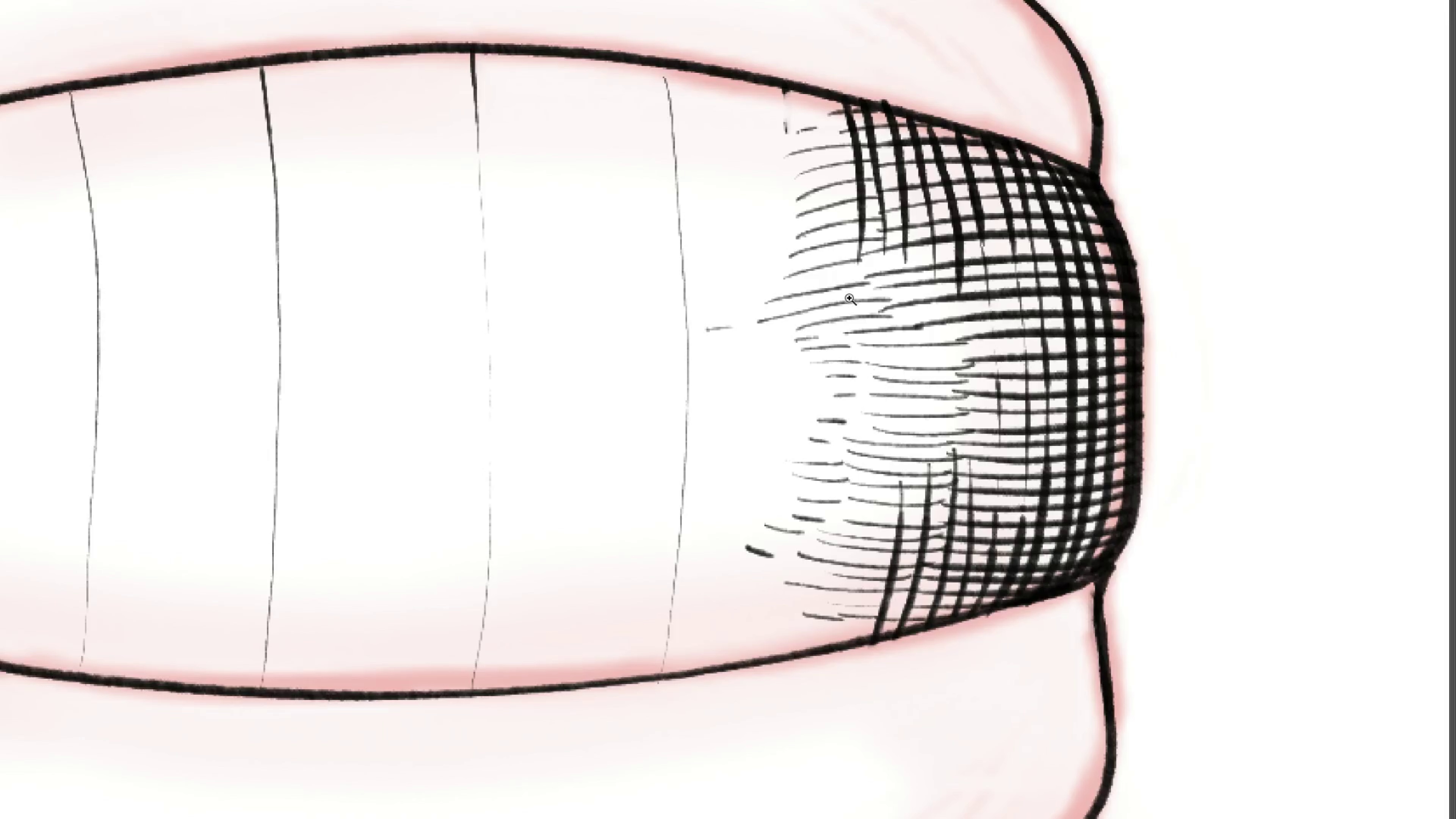 
key(B)
 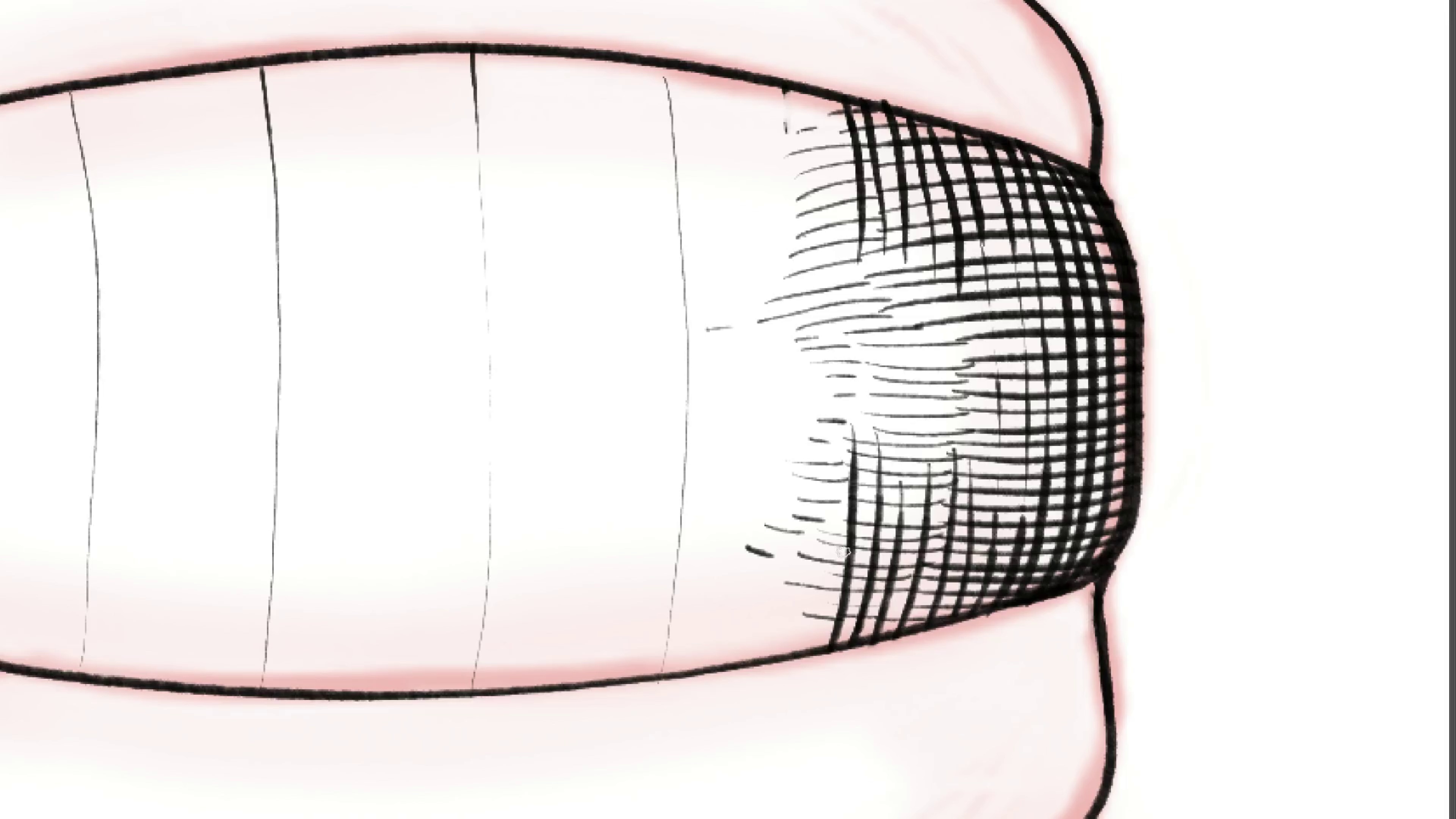 
wait(6.2)
 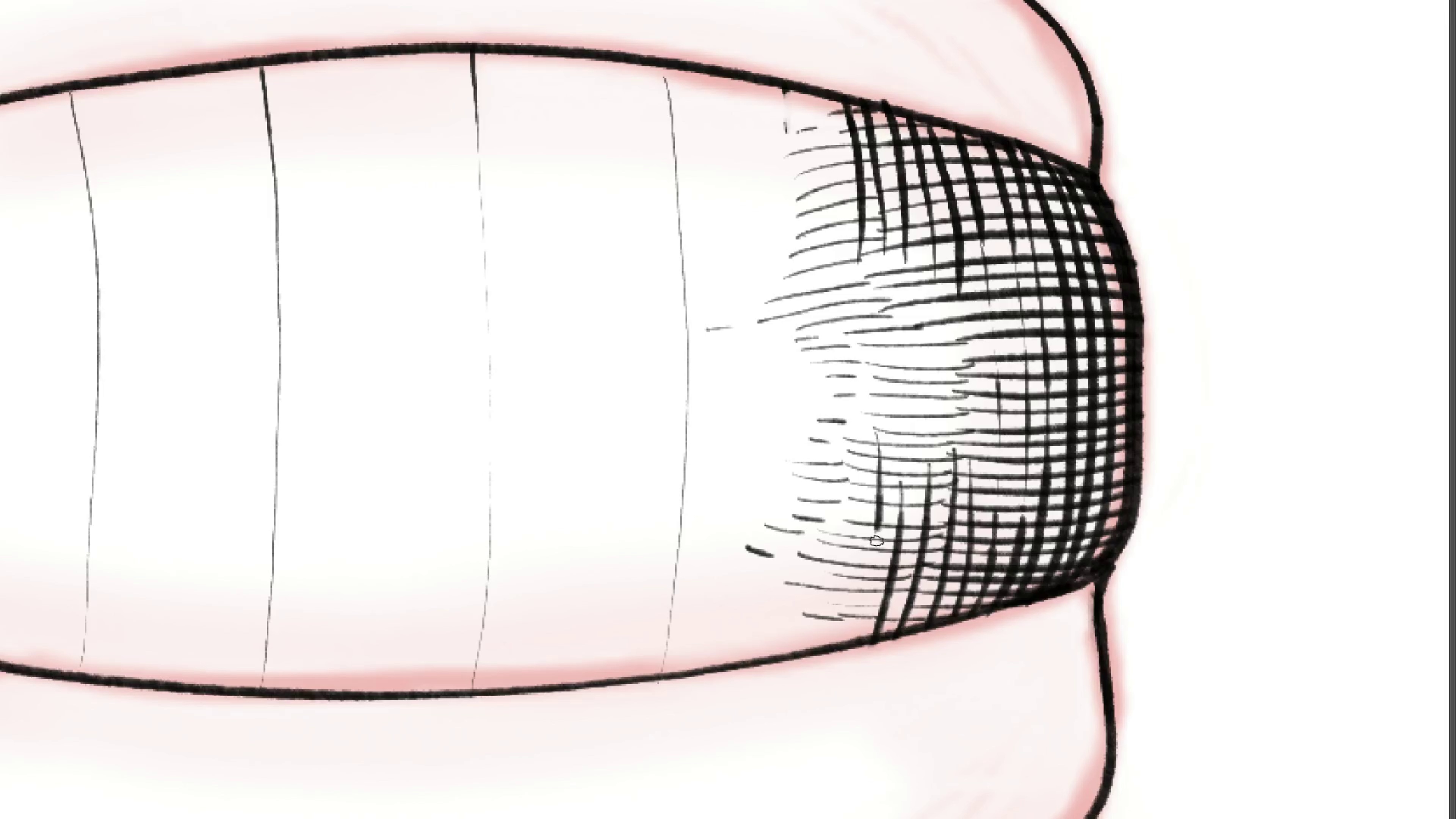 
key(Control+ControlLeft)
 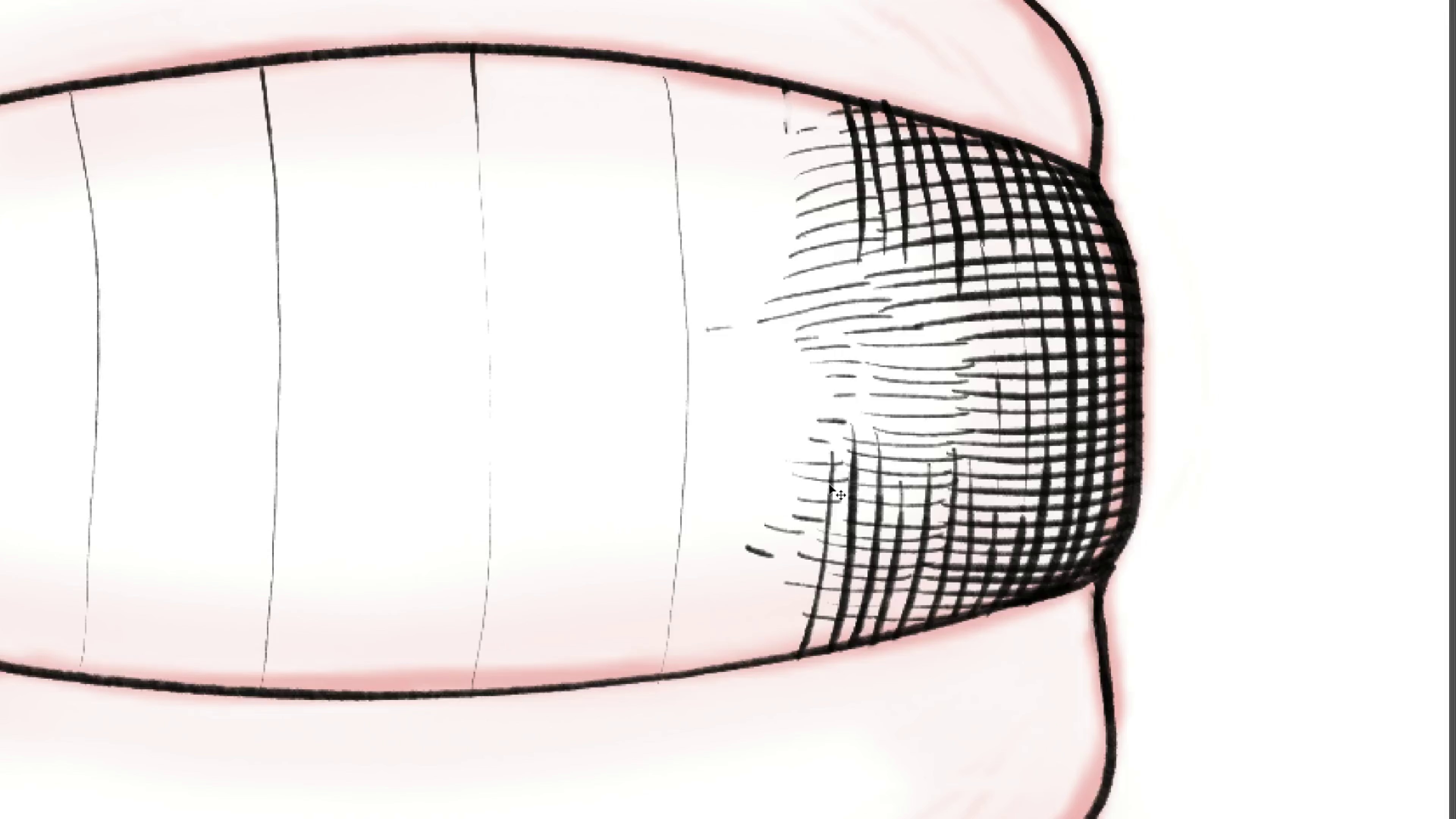 
key(Control+Z)
 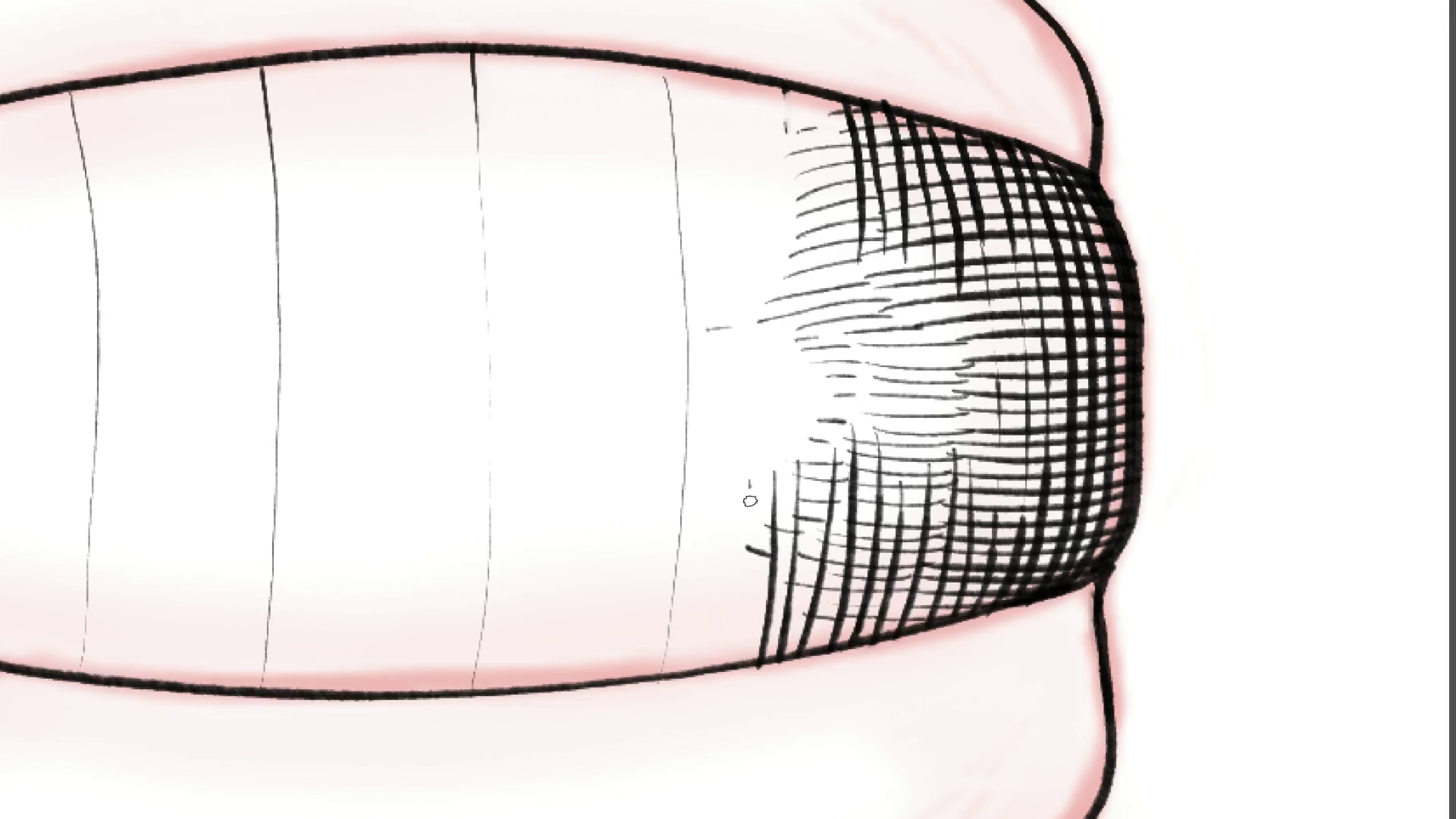 
wait(6.41)
 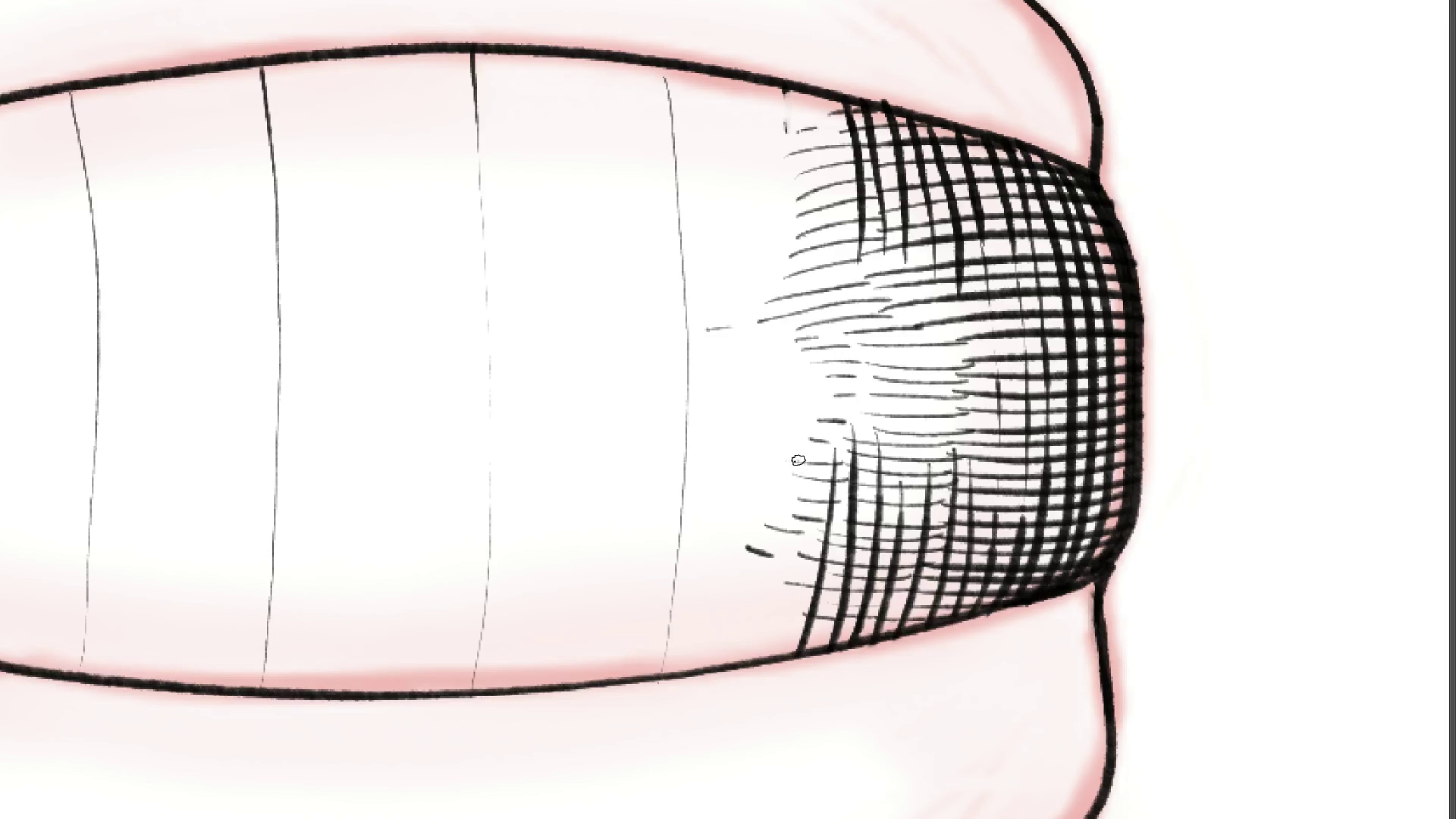 
key(Control+ControlLeft)
 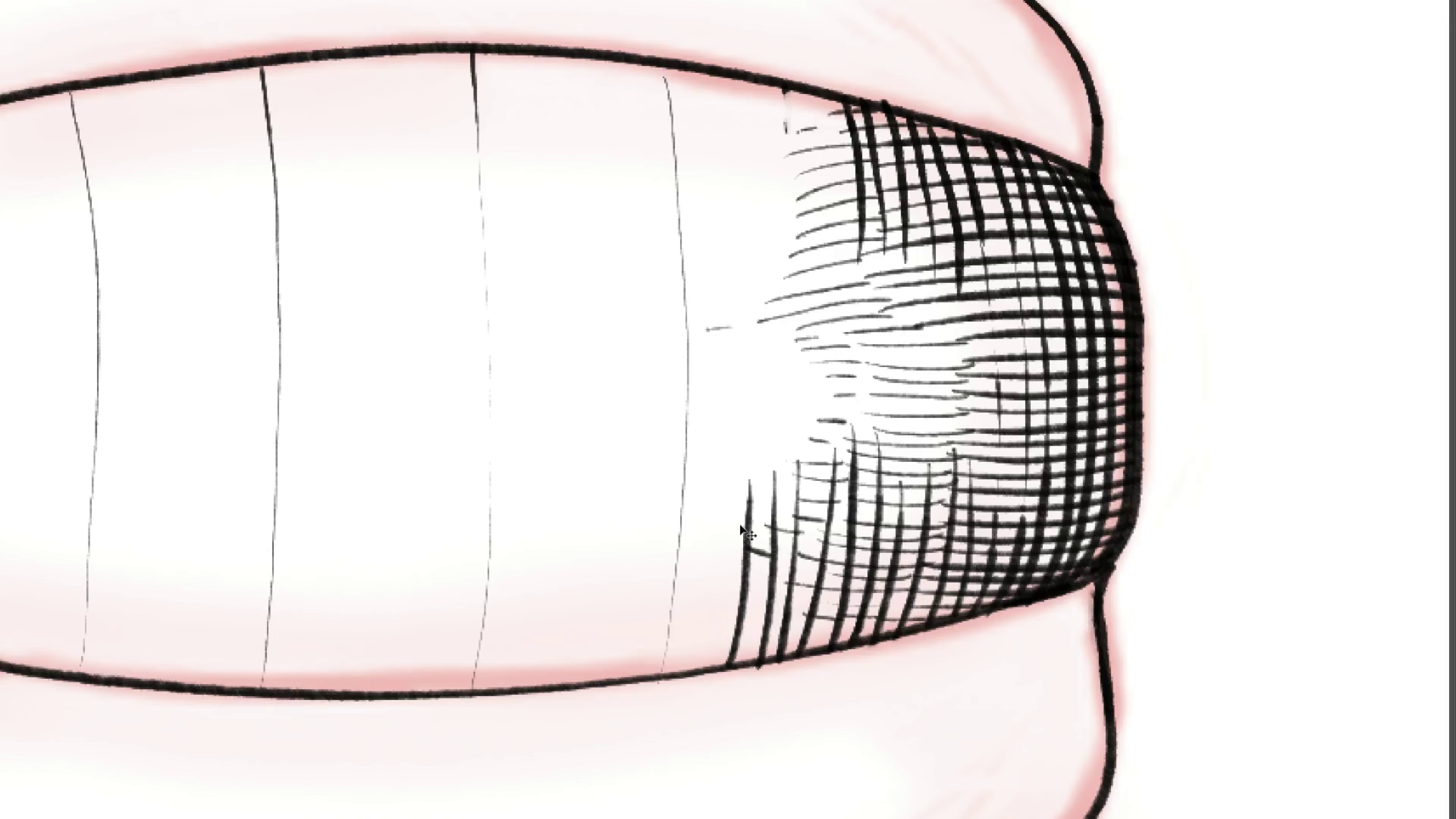 
key(Control+Z)
 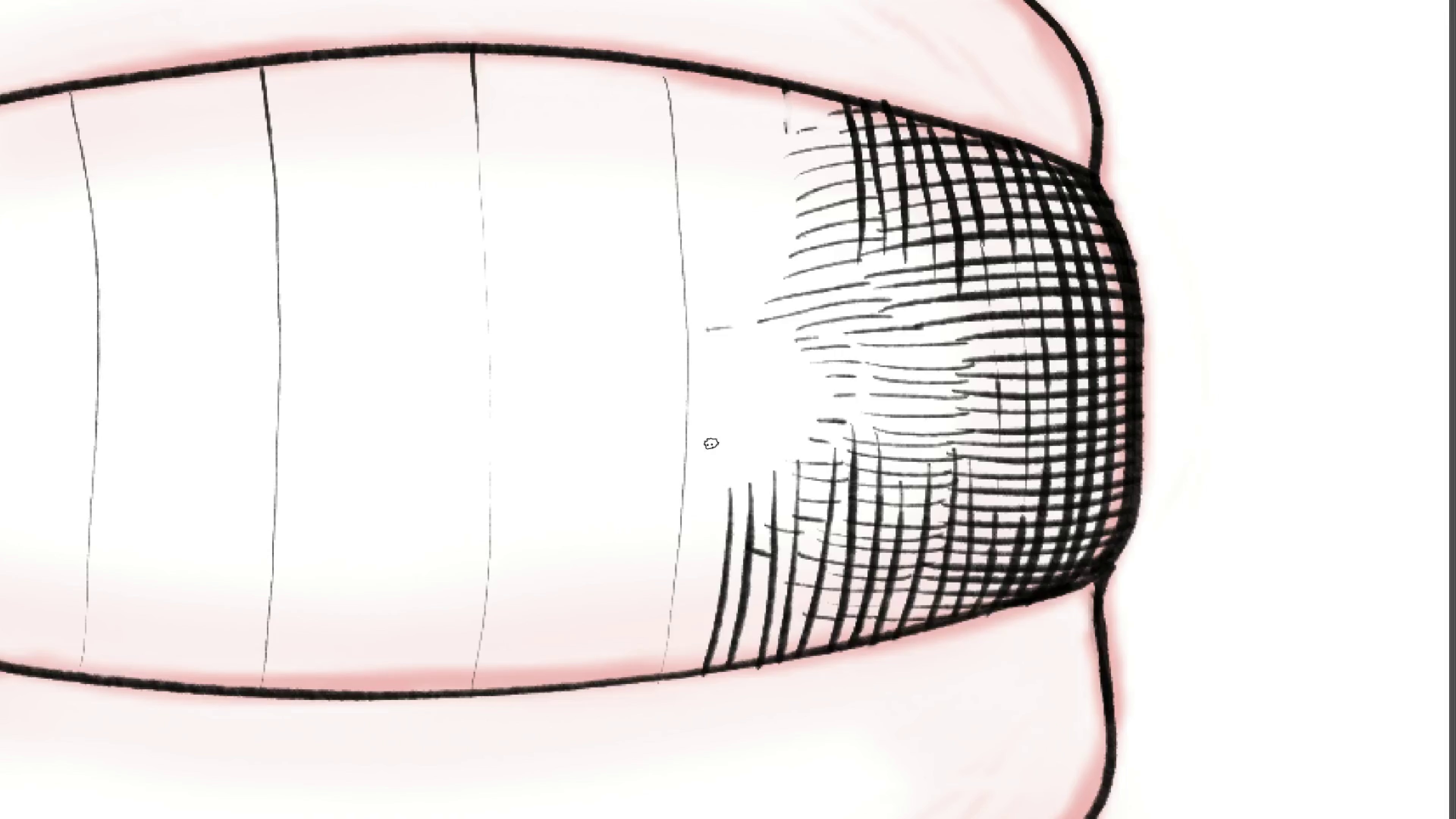 
hold_key(key=Space, duration=0.67)
 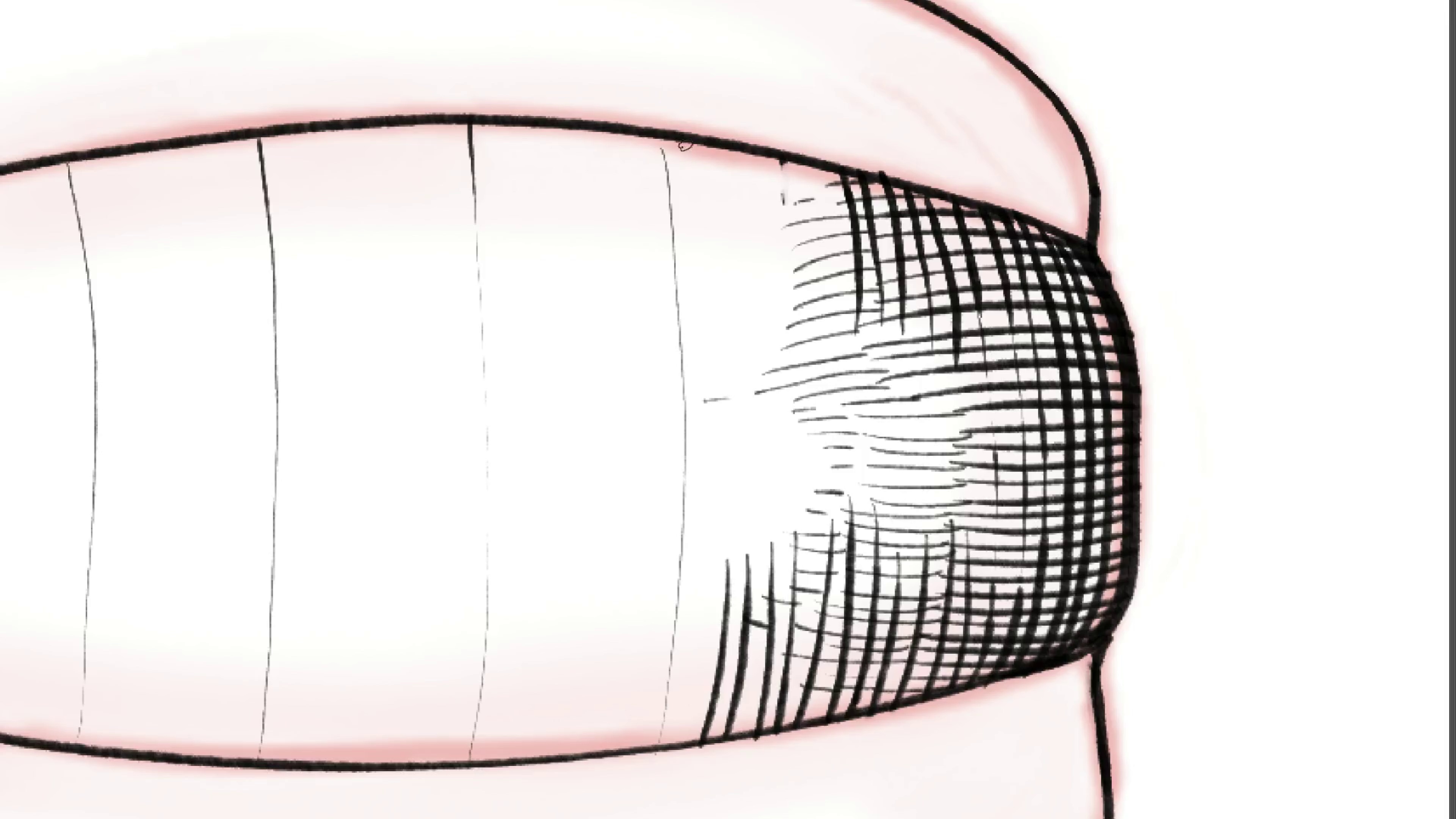 
left_click_drag(start_coordinate=[742, 116], to_coordinate=[740, 187])
 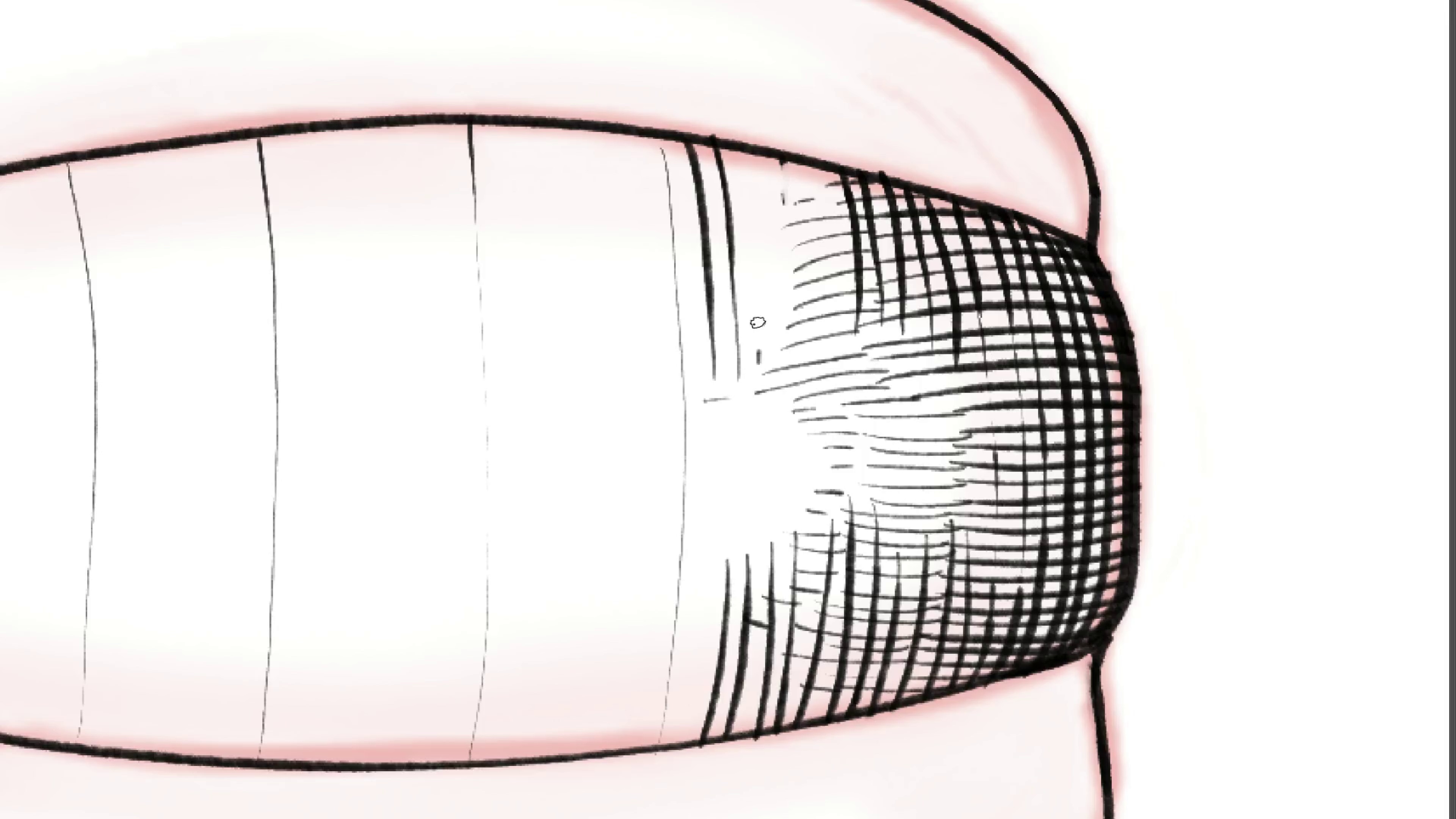 
wait(10.36)
 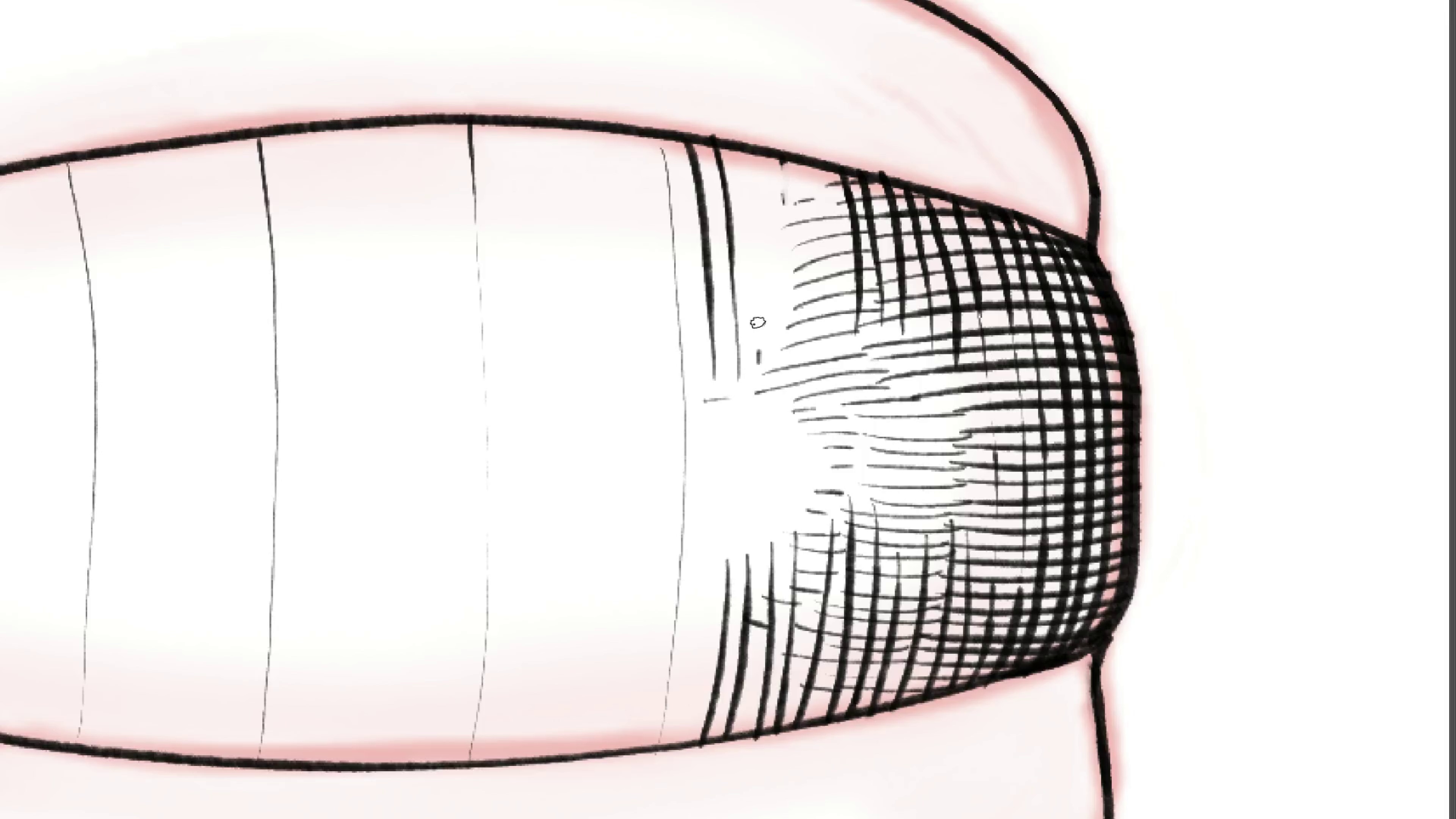 
key(Control+ControlLeft)
 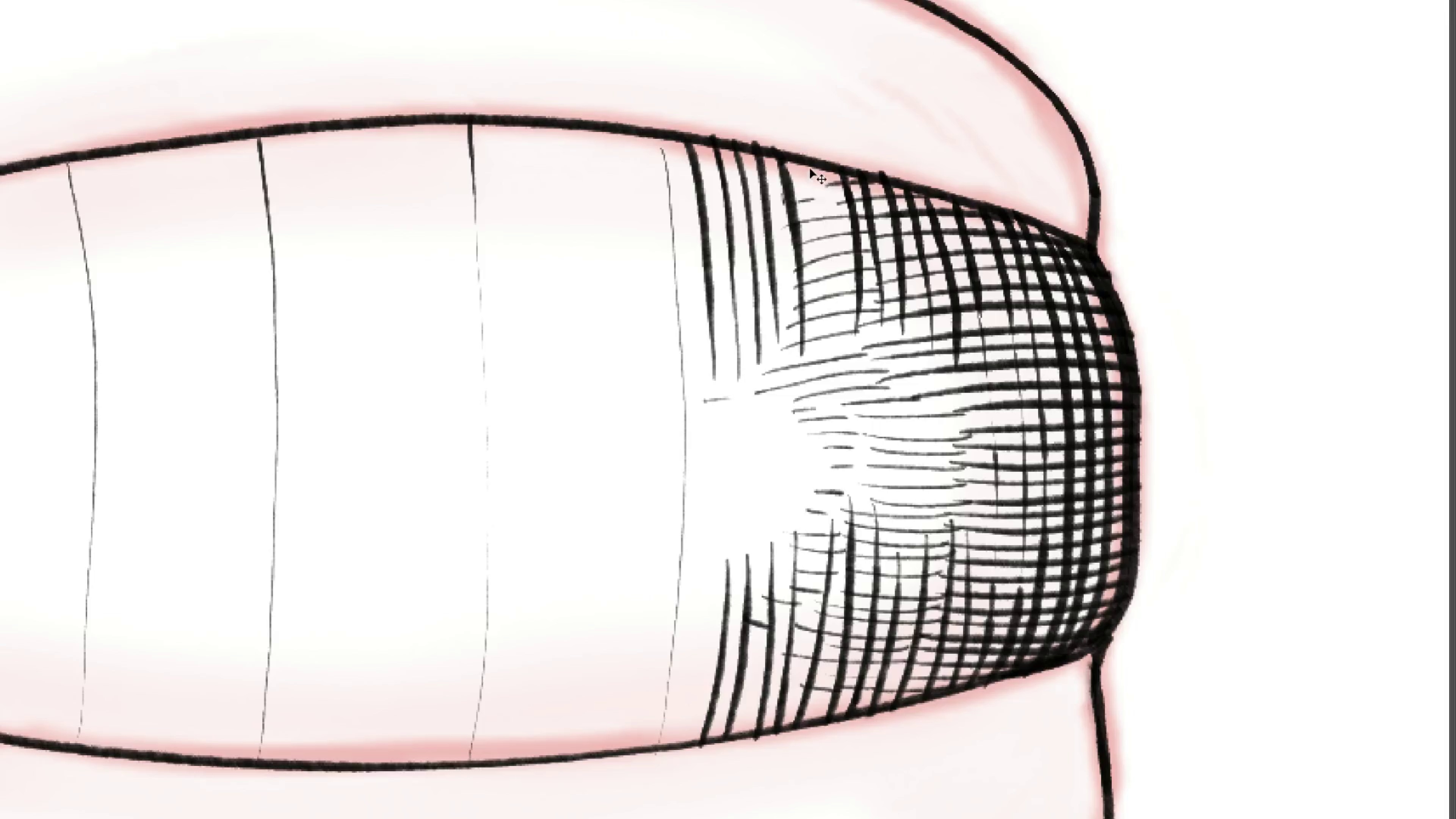 
key(Control+Z)
 